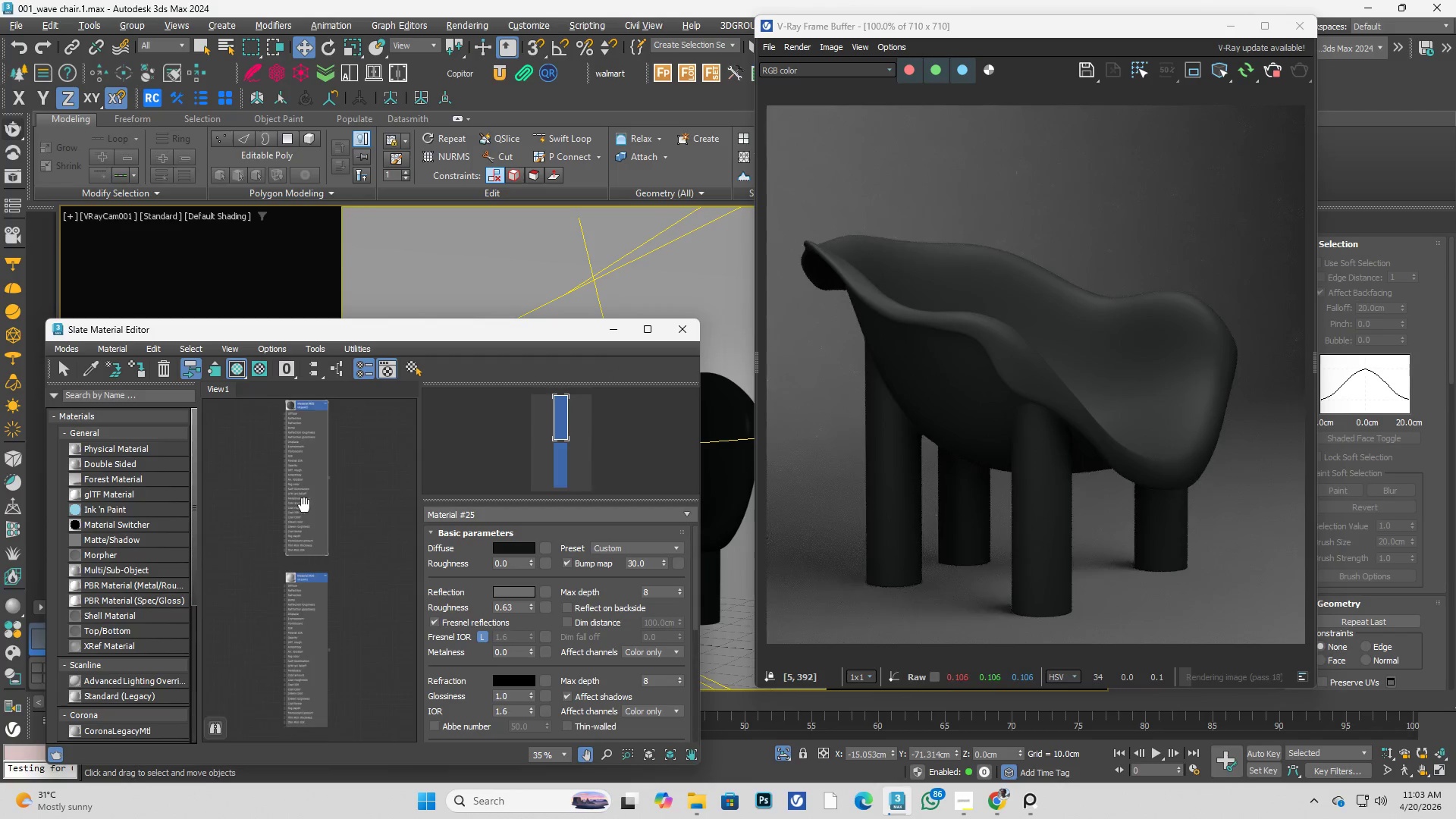 
left_click([306, 592])
 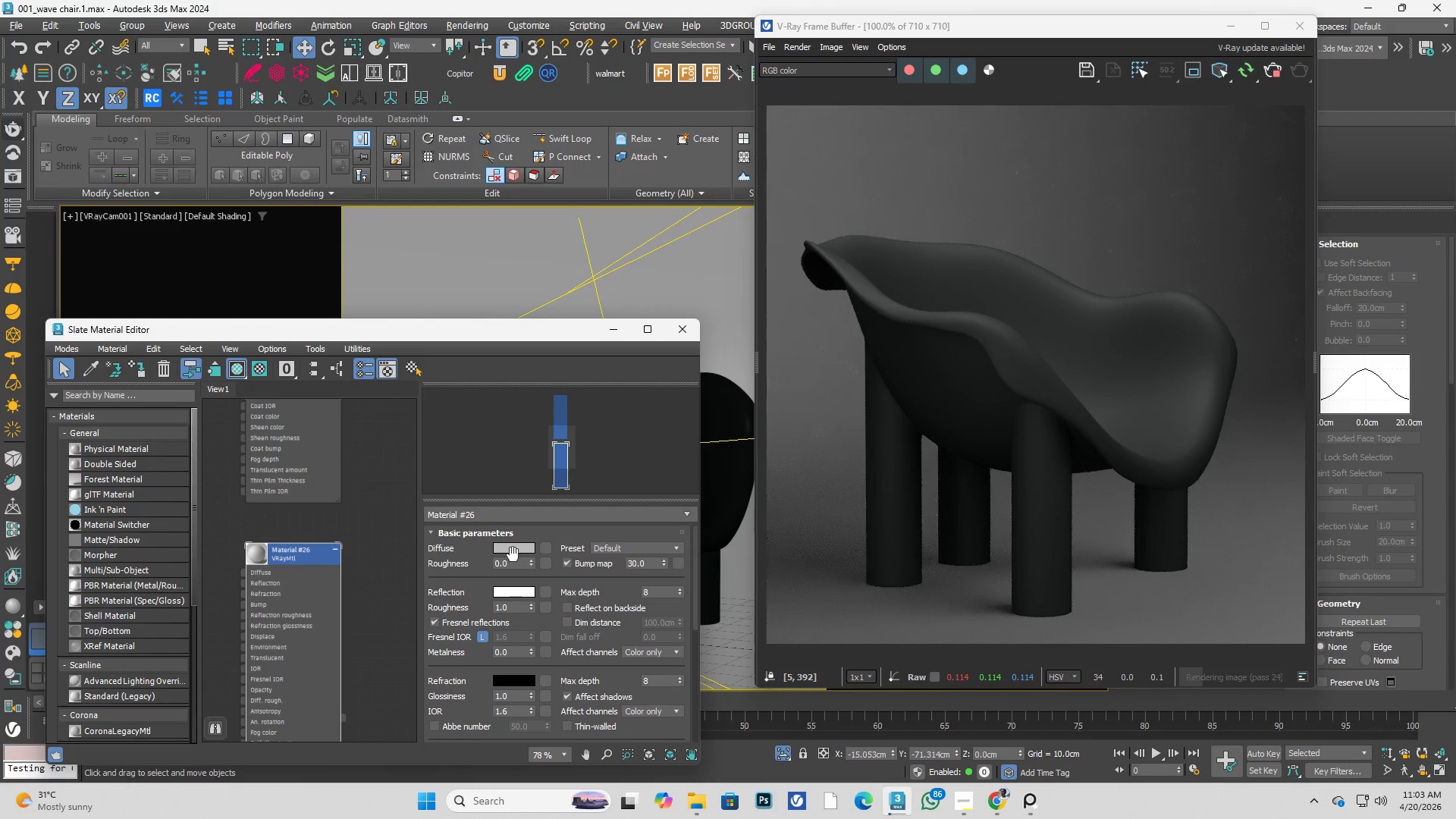 
scroll: coordinate [320, 603], scroll_direction: up, amount: 4.0
 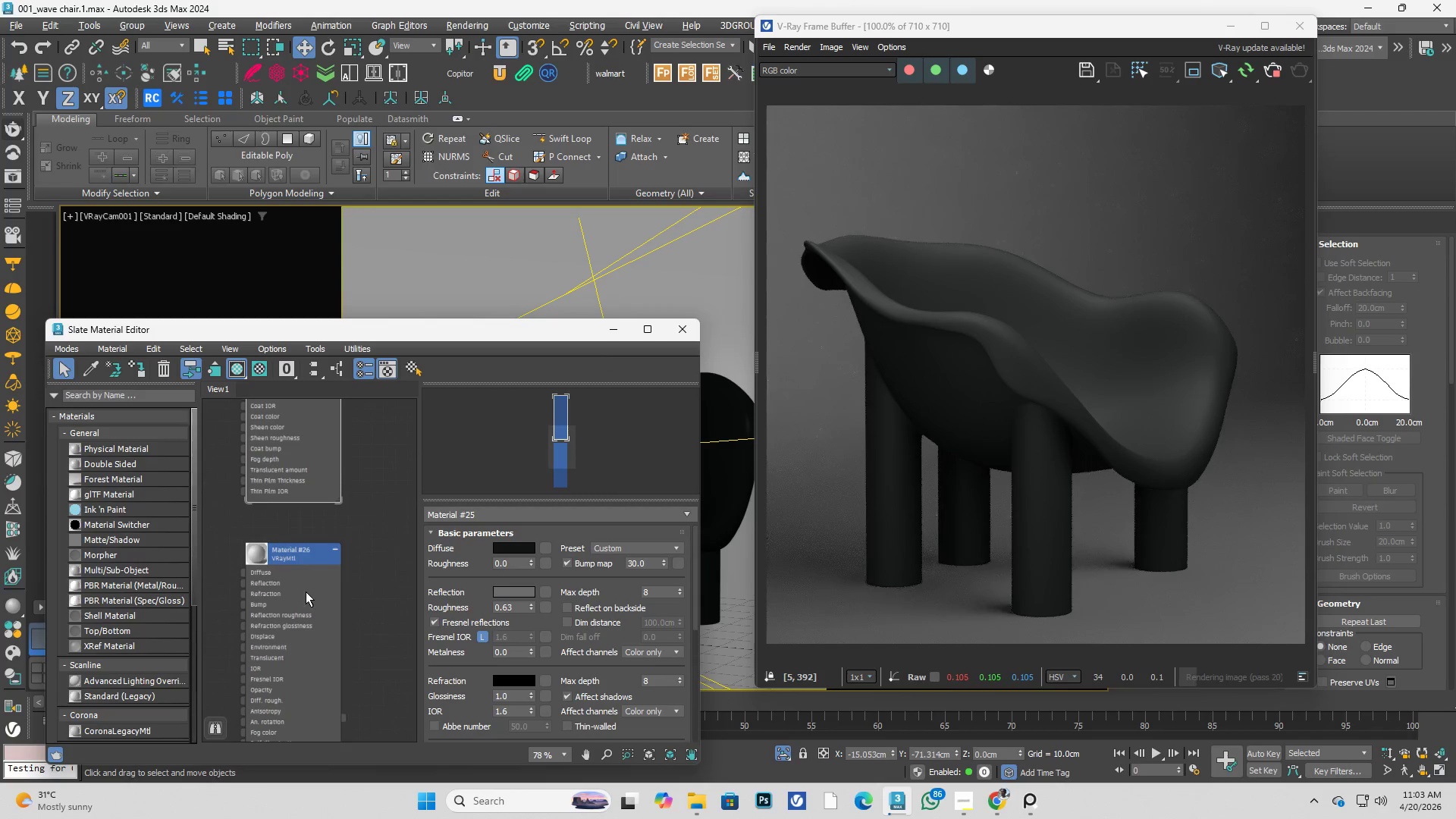 
left_click([512, 548])
 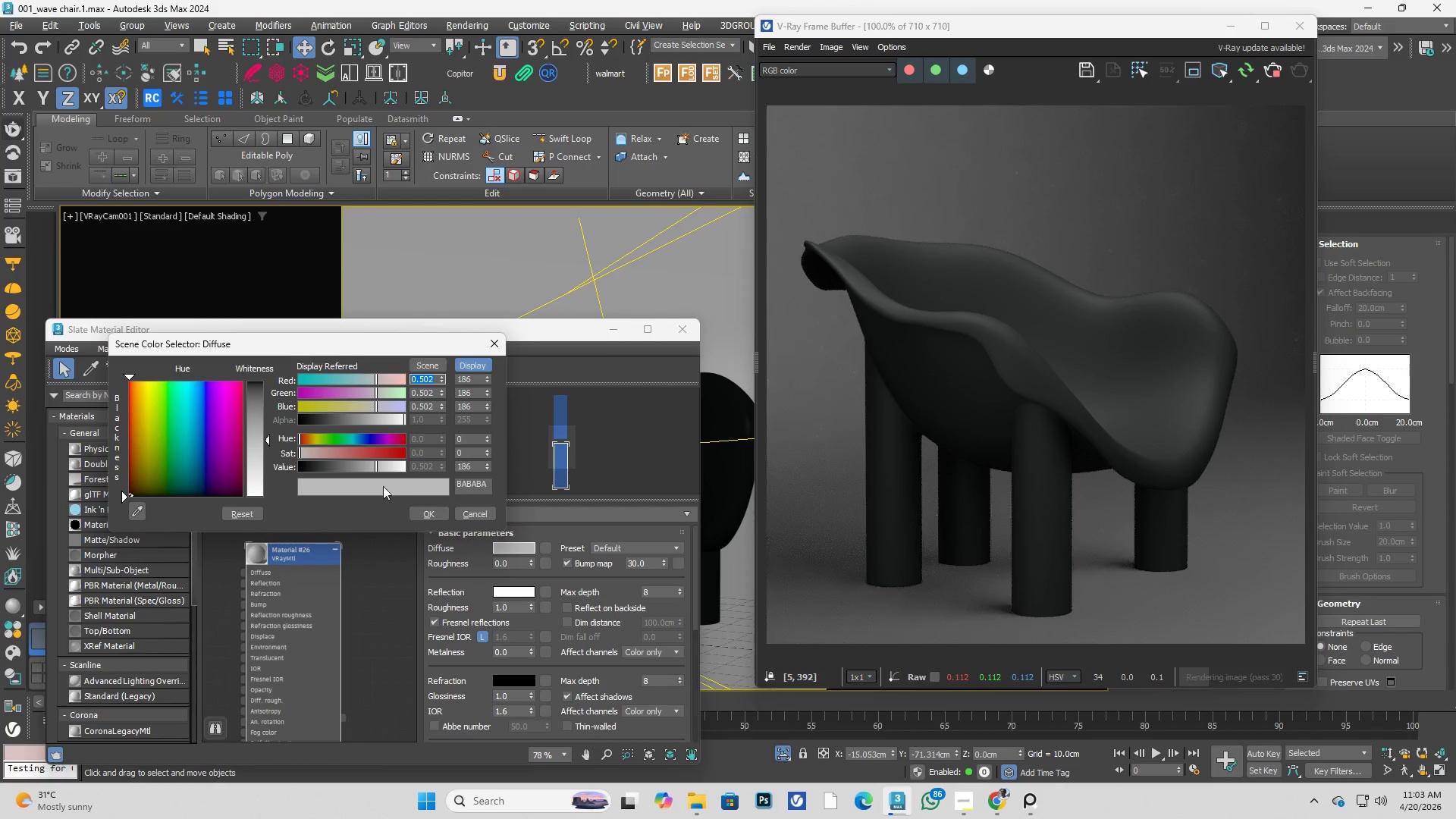 
left_click_drag(start_coordinate=[380, 464], to_coordinate=[398, 464])
 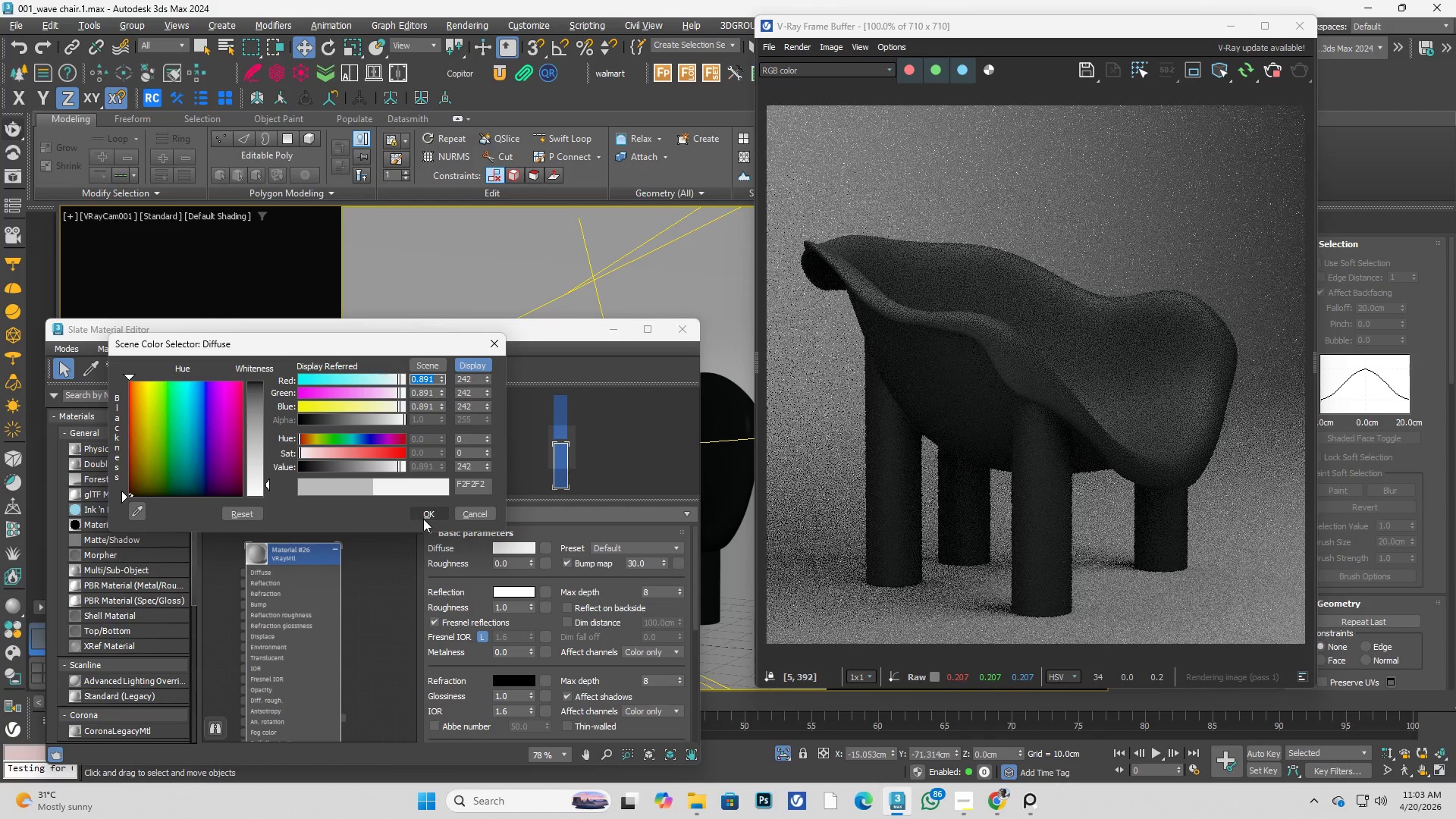 
left_click([428, 519])
 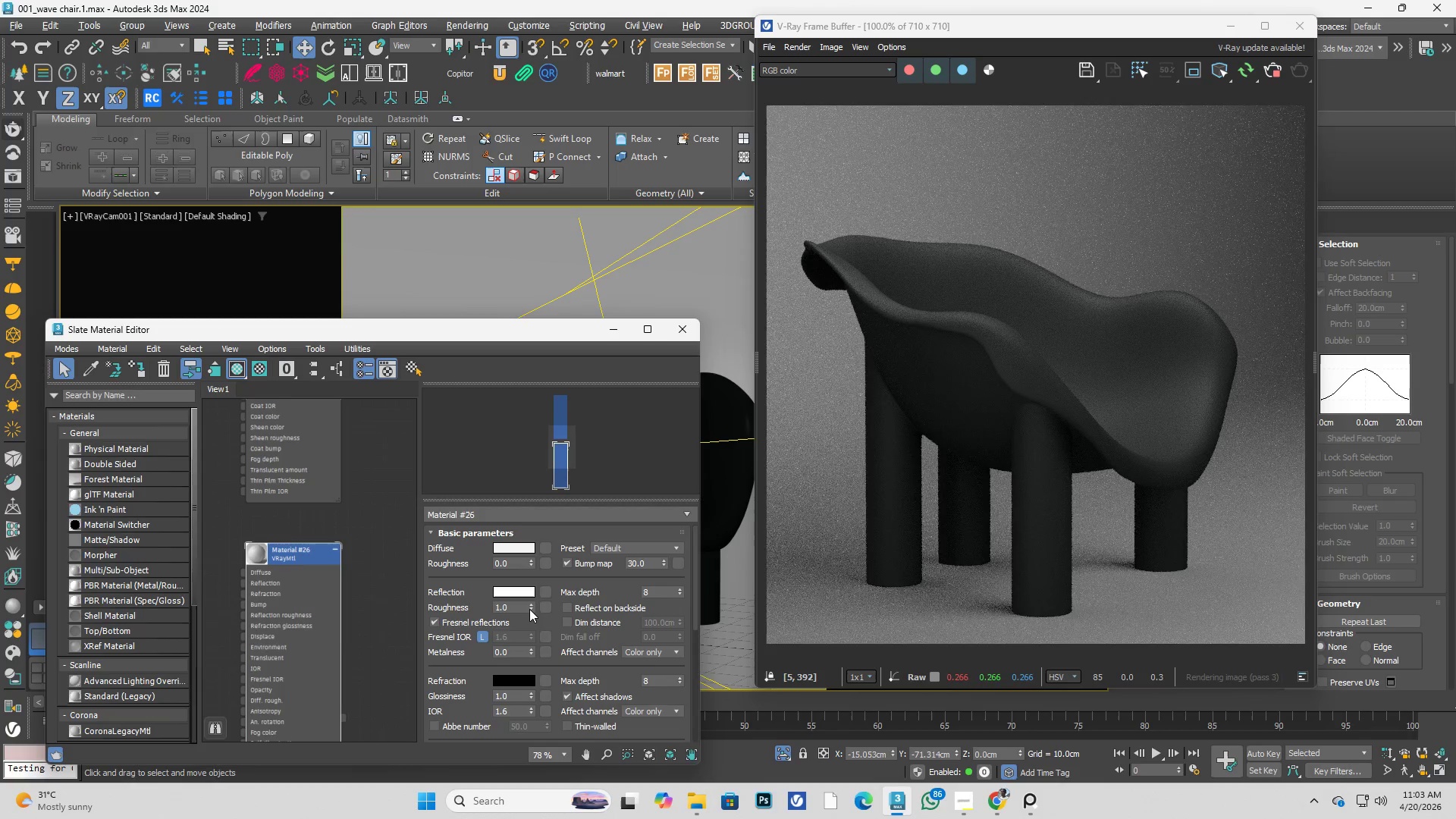 
left_click_drag(start_coordinate=[530, 609], to_coordinate=[538, 632])
 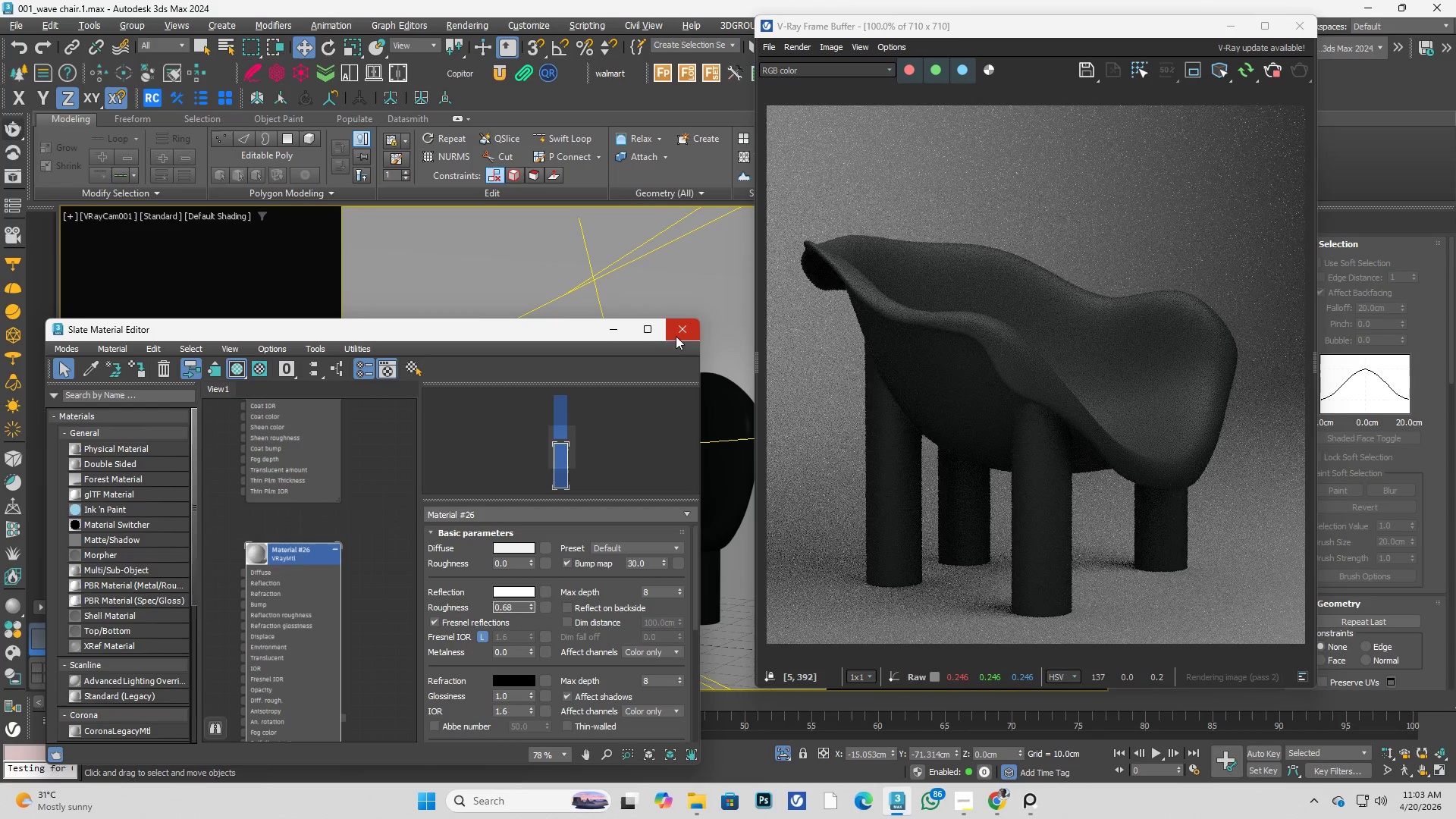 
left_click([679, 333])
 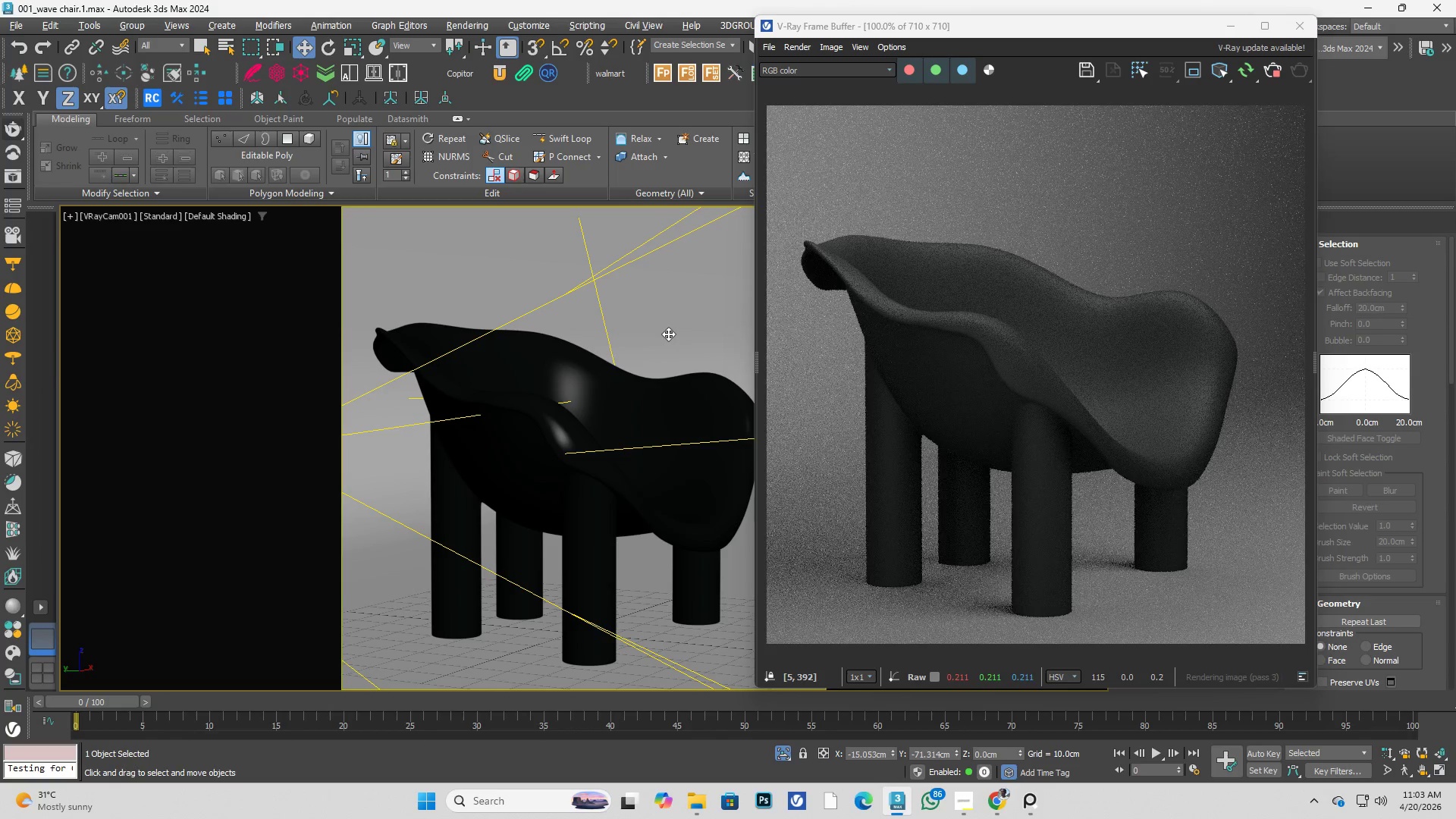 
key(Control+S)
 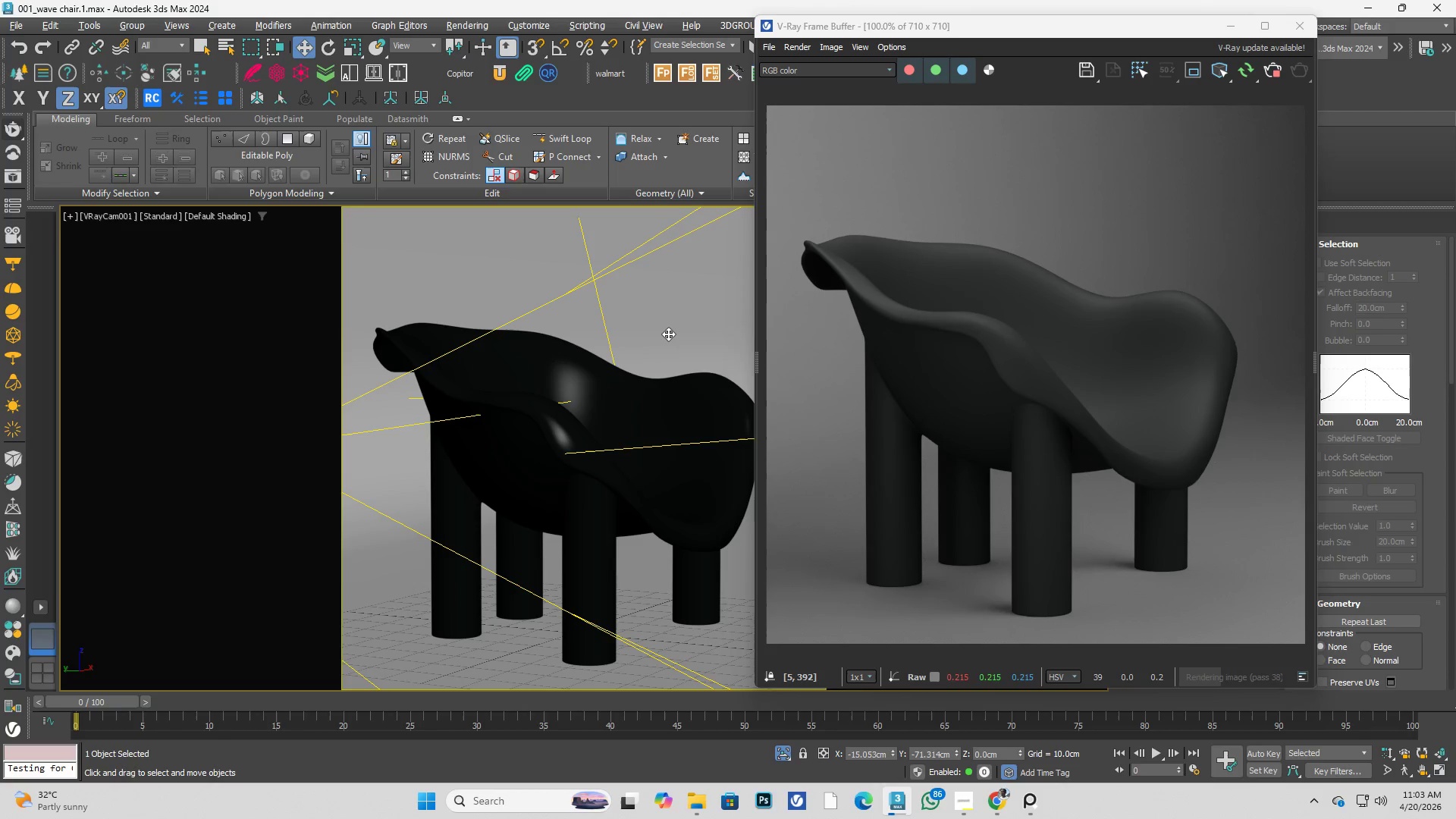 
wait(13.44)
 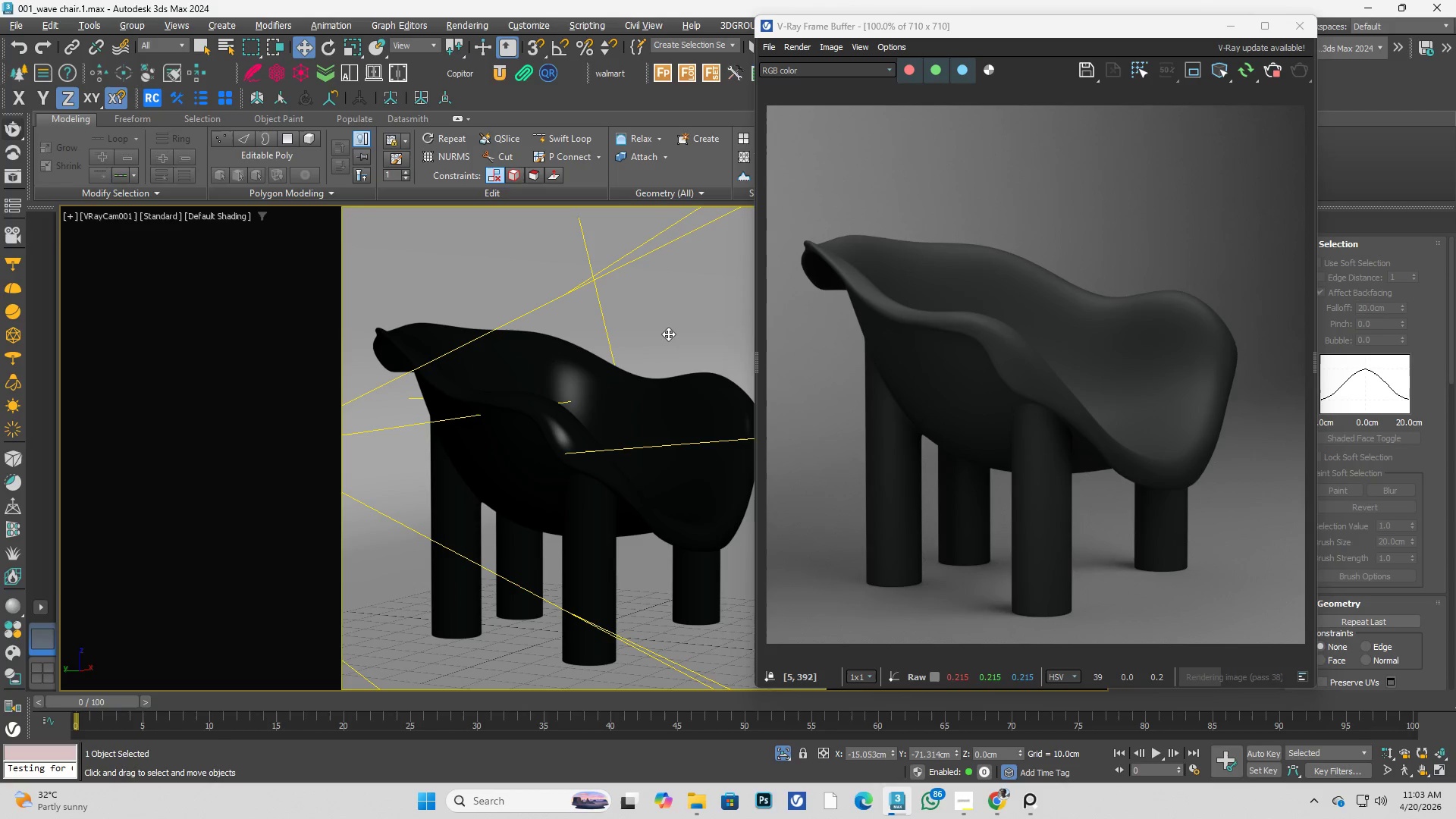 
left_click([1268, 25])
 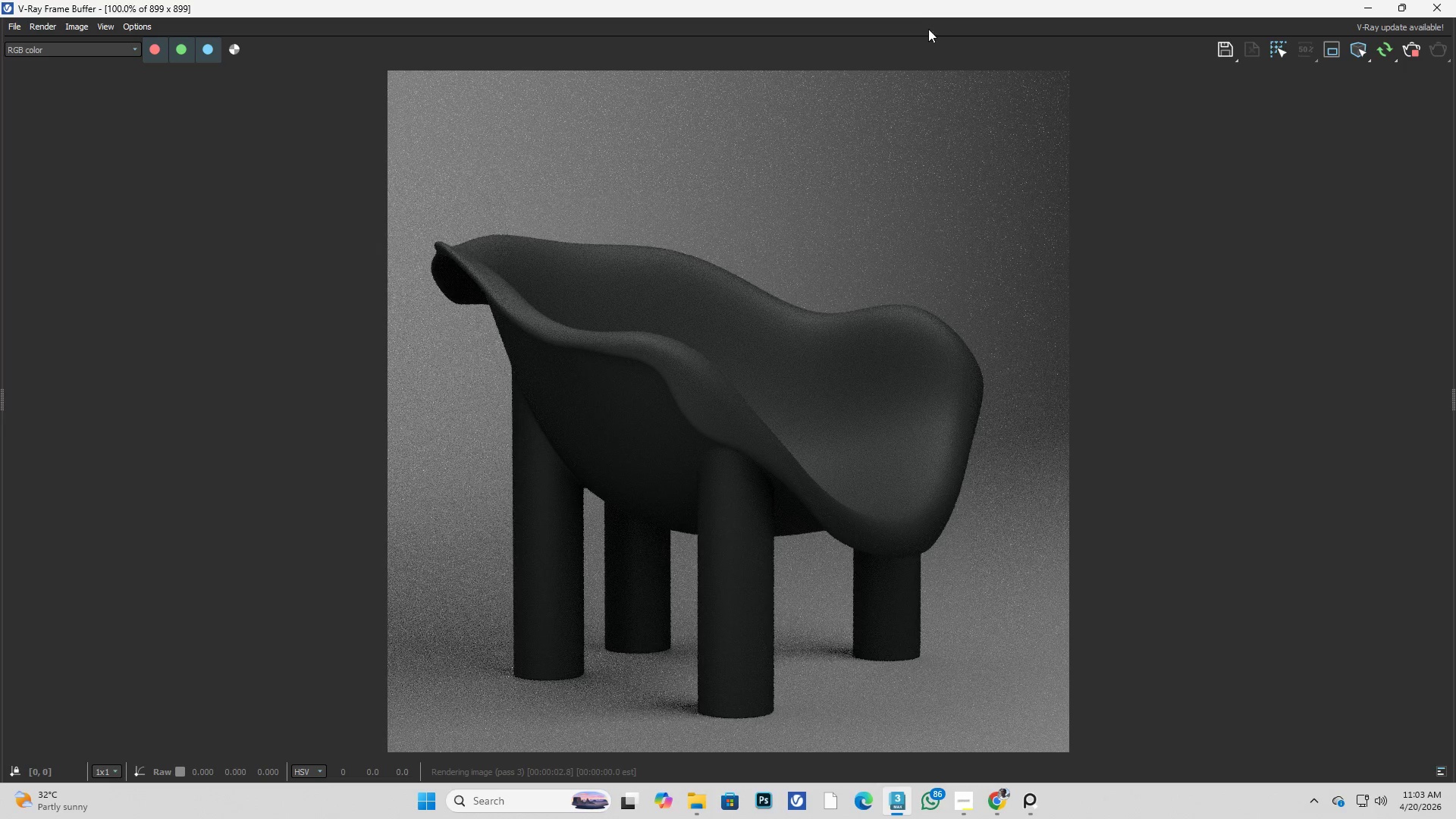 
wait(5.36)
 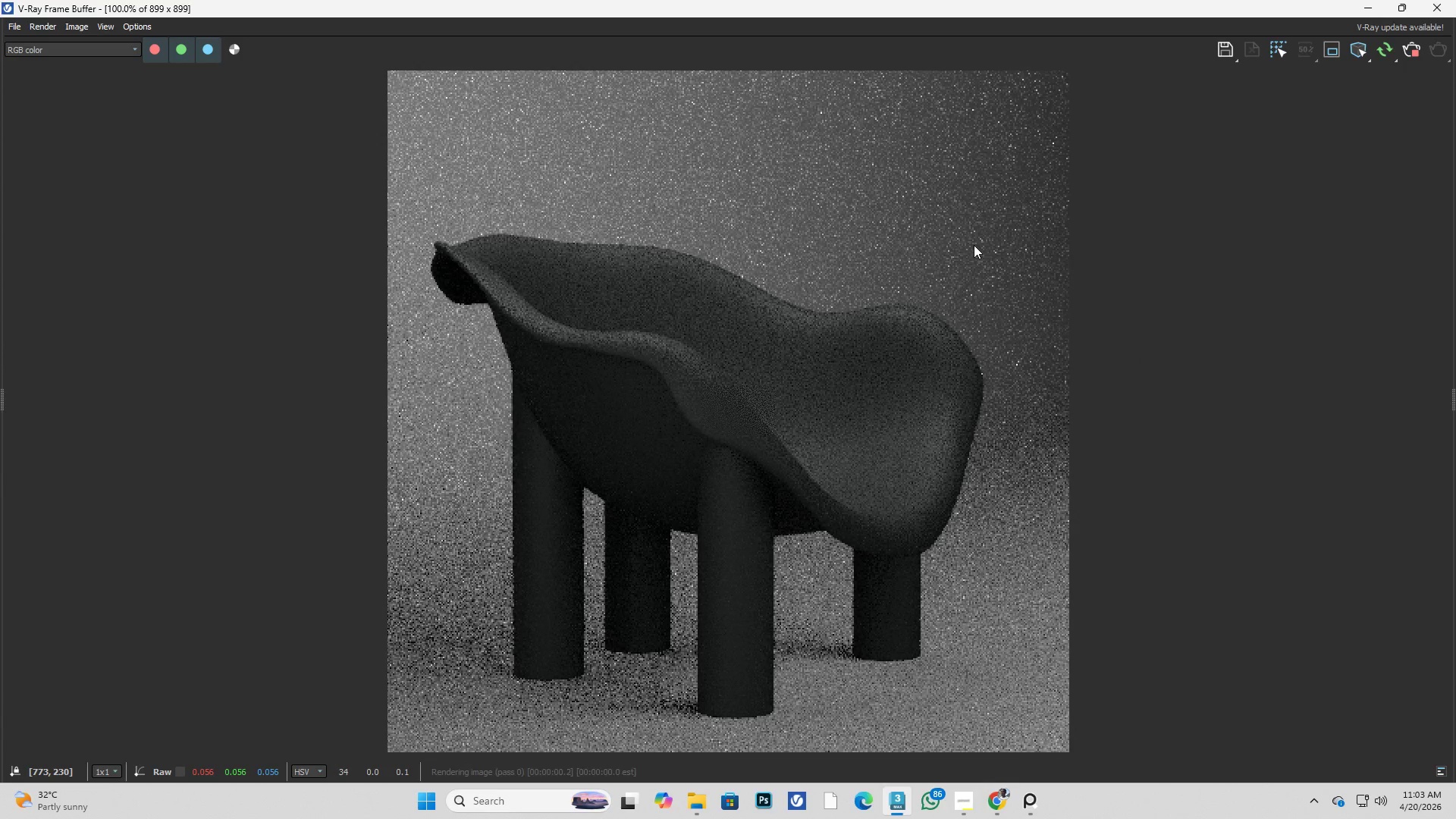 
left_click_drag(start_coordinate=[901, 1], to_coordinate=[1094, 94])
 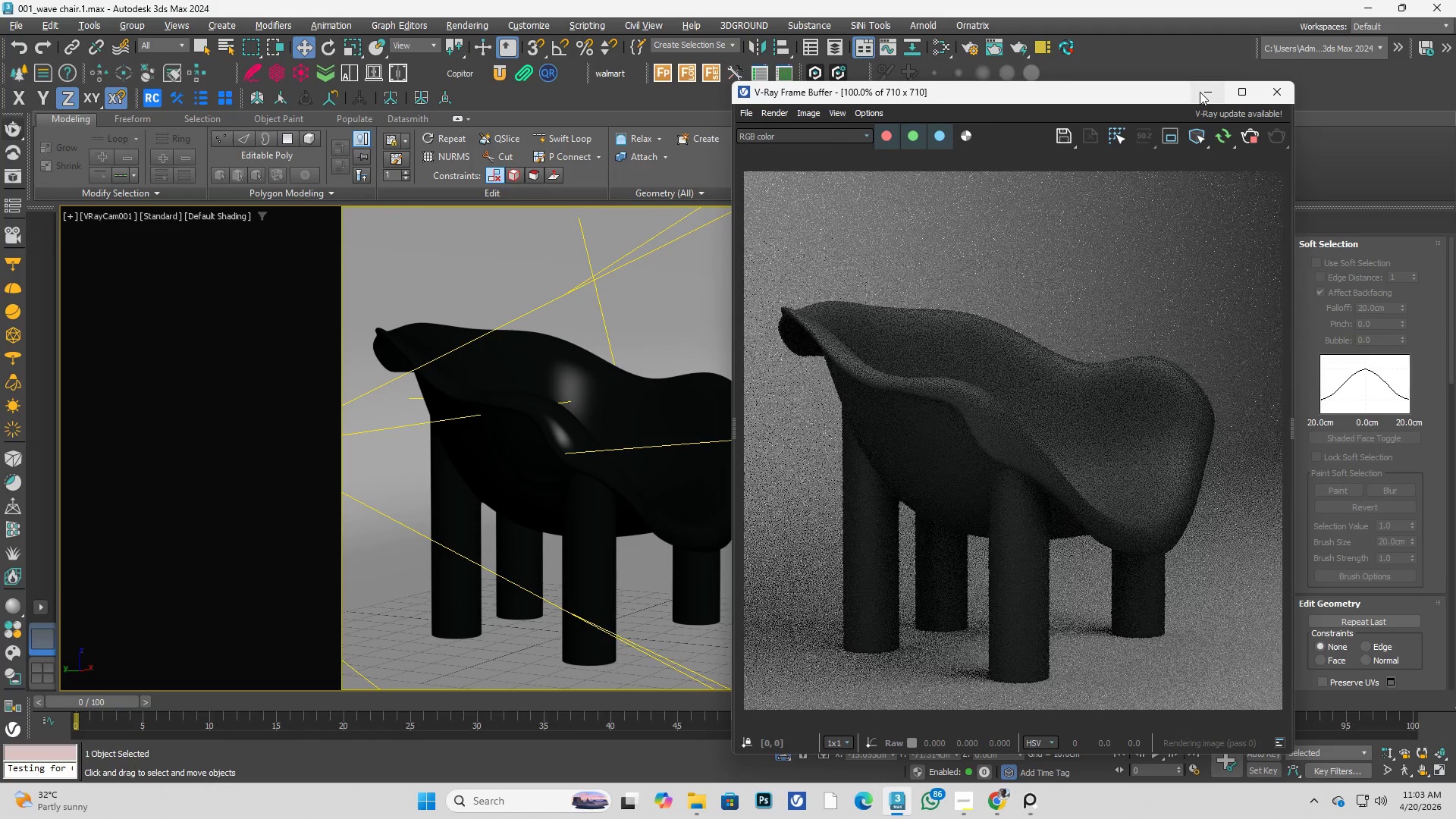 
left_click([1203, 91])
 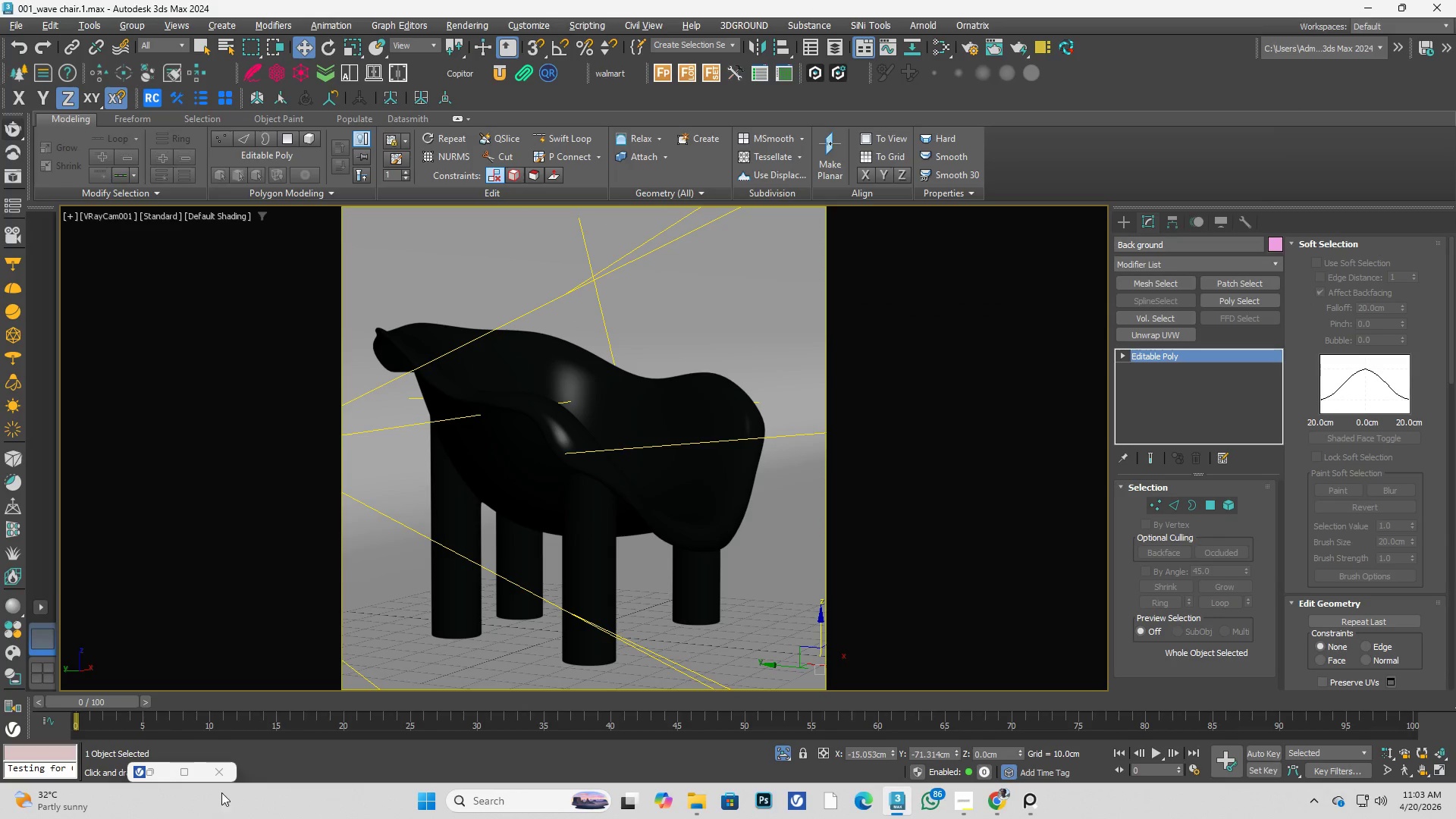 
left_click([226, 774])
 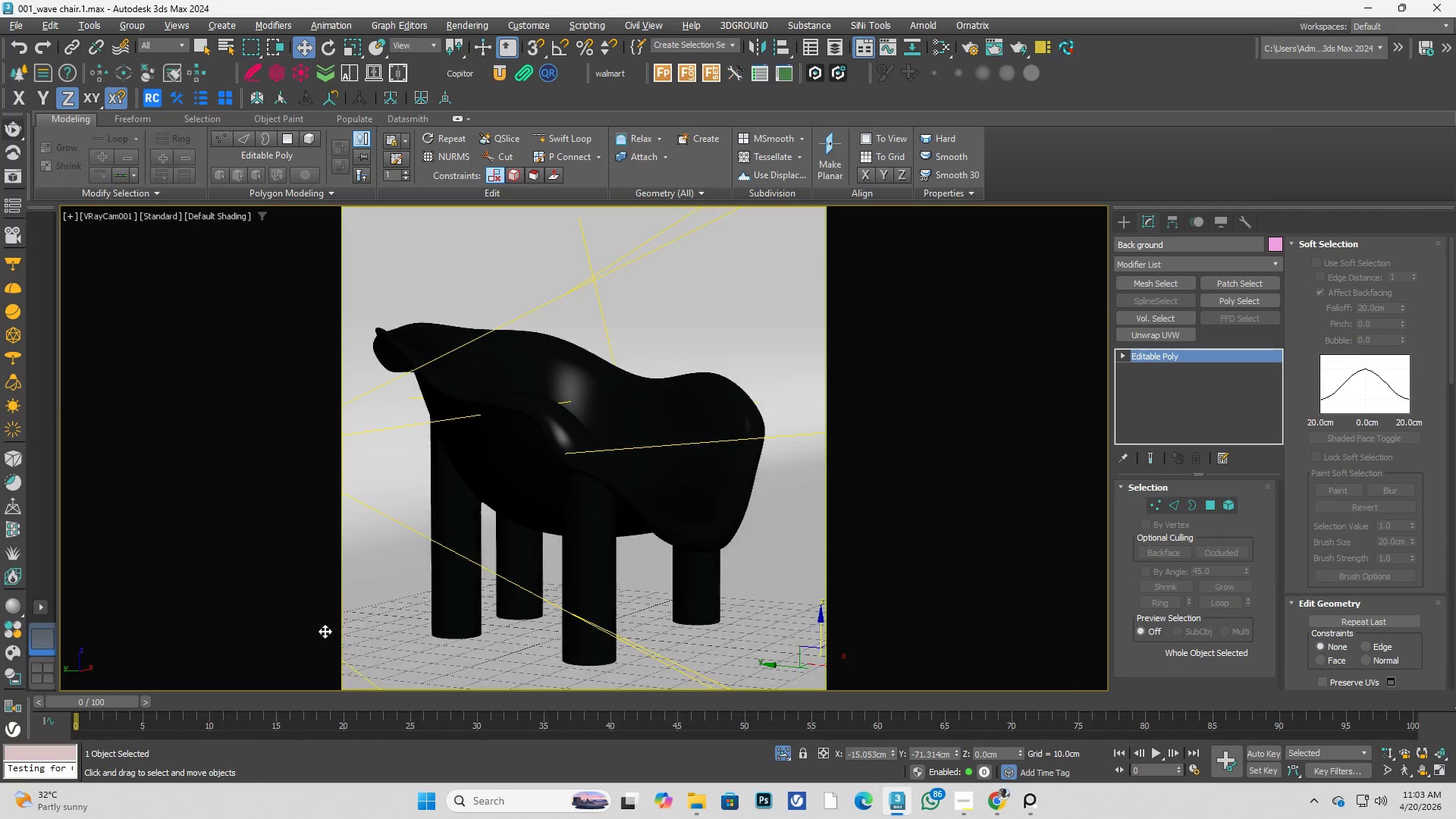 
key(Alt+W)
 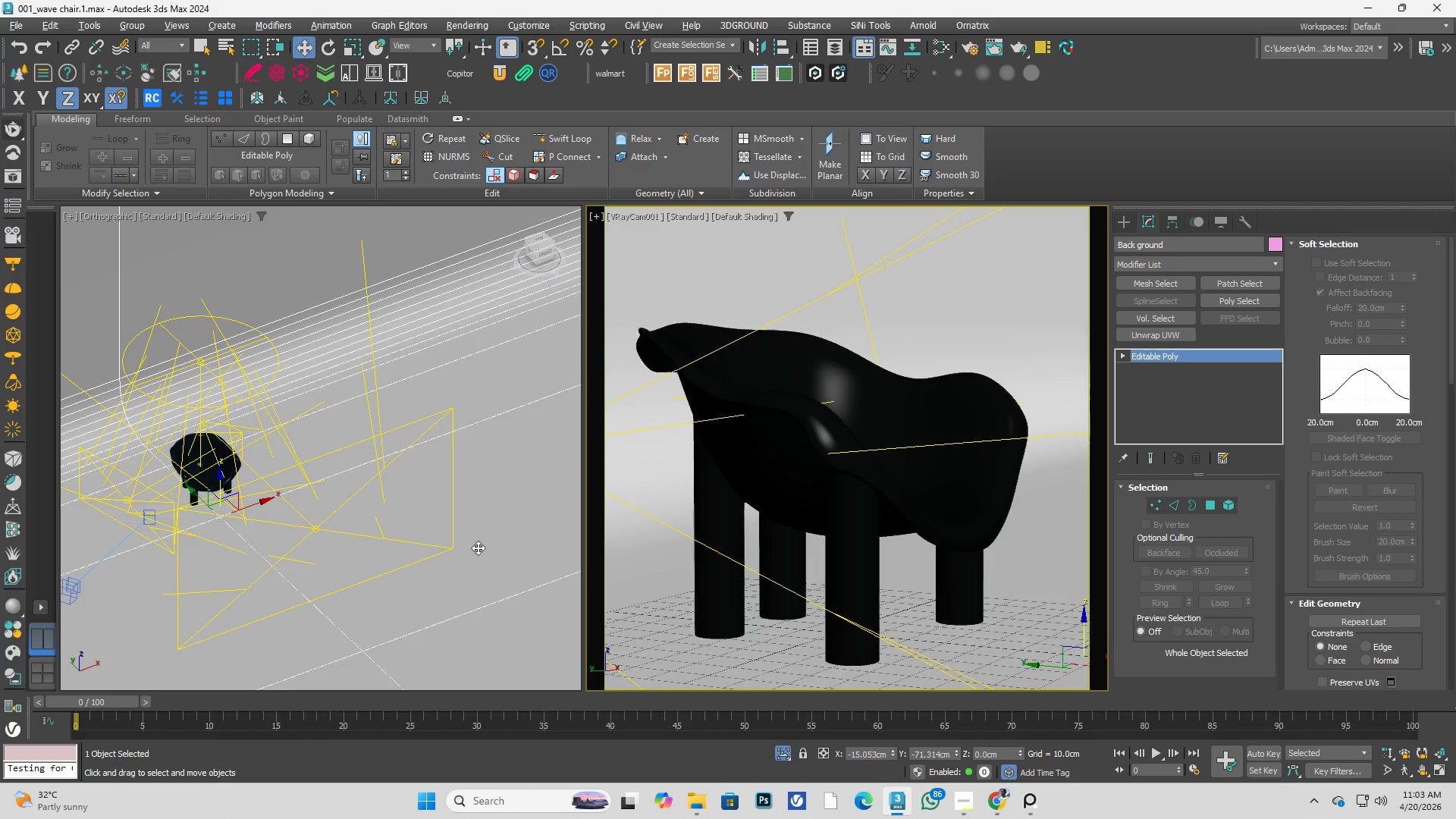 
key(Alt+AltLeft)
 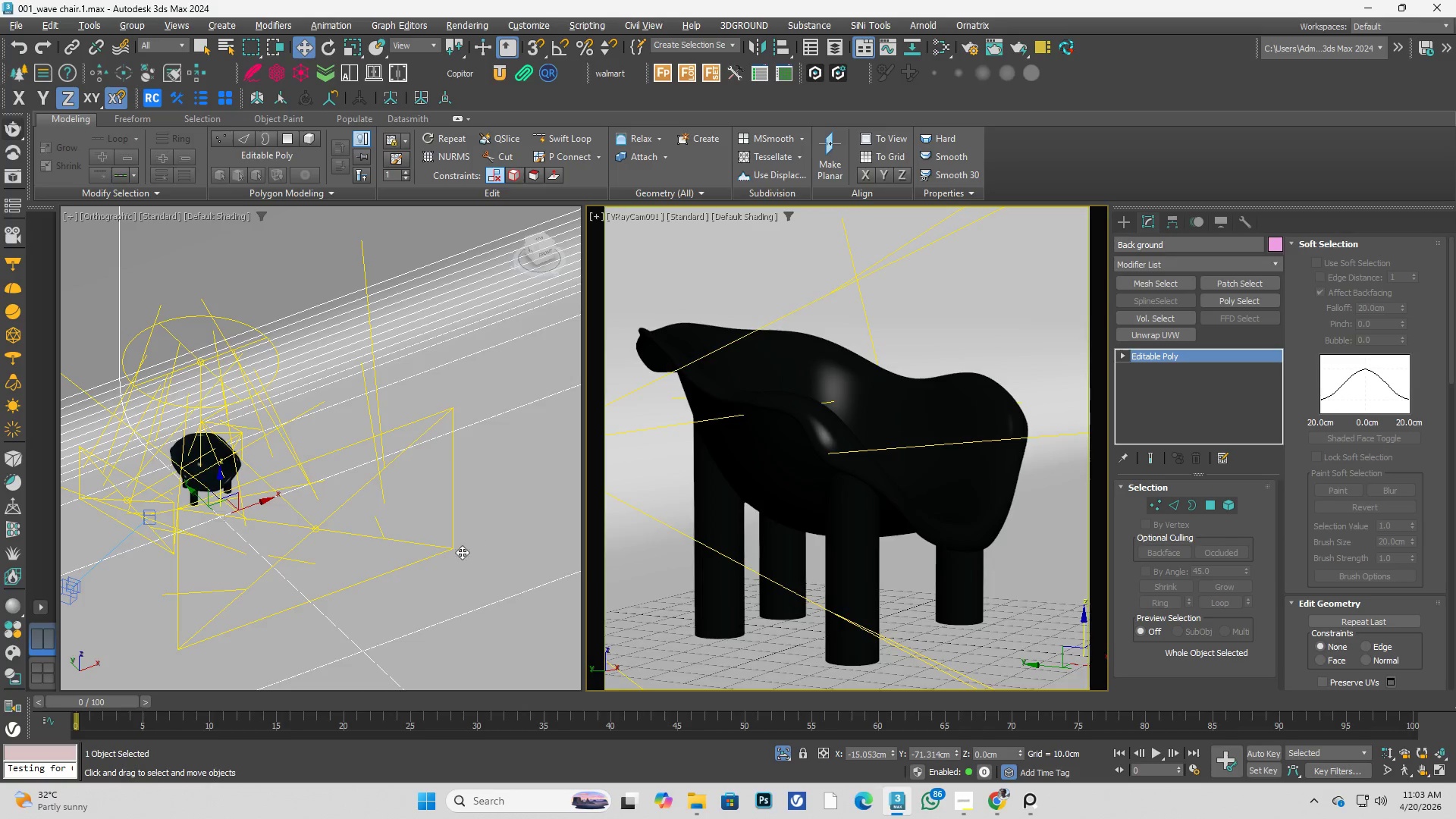 
key(Alt+W)
 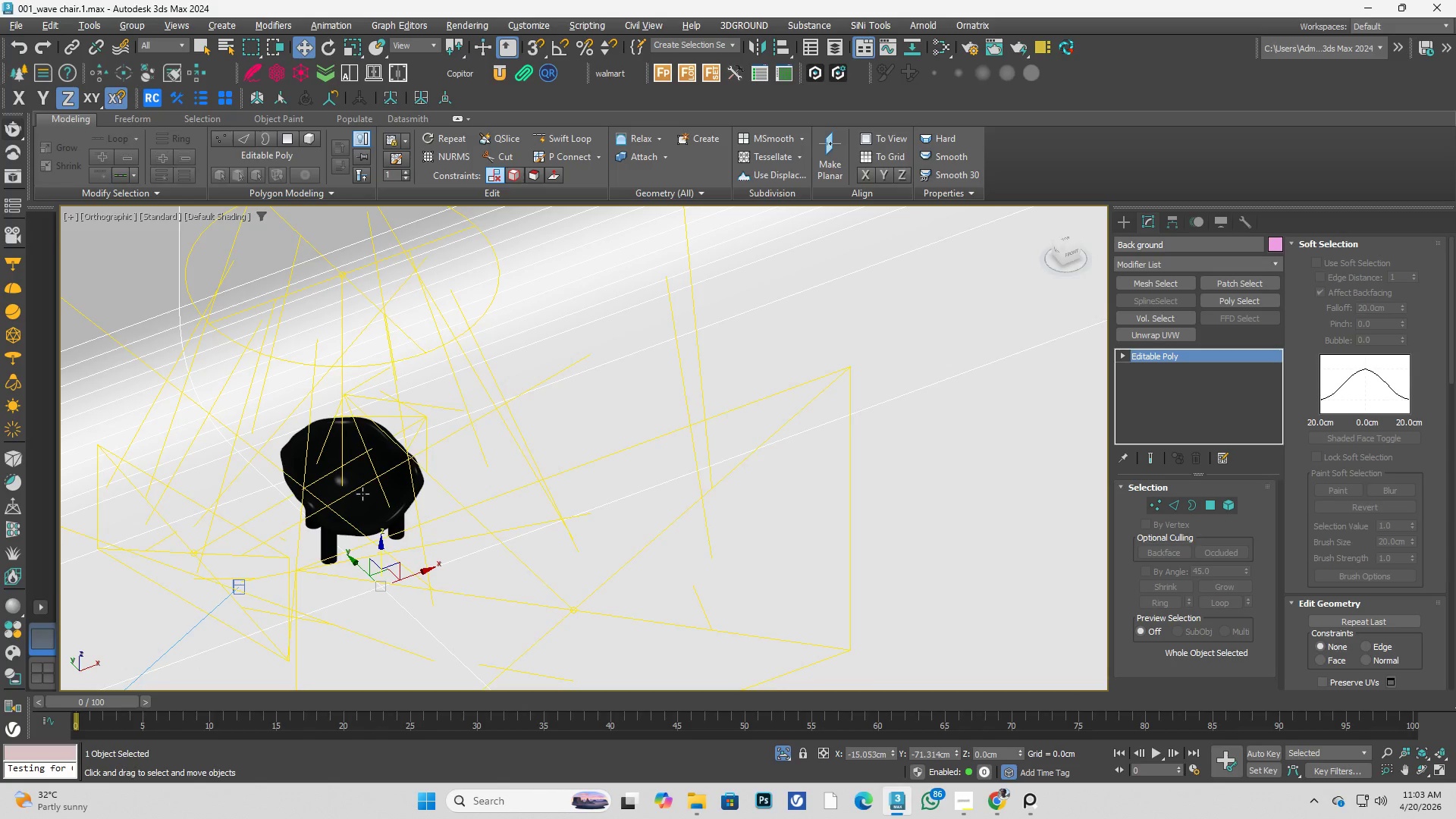 
left_click([390, 567])
 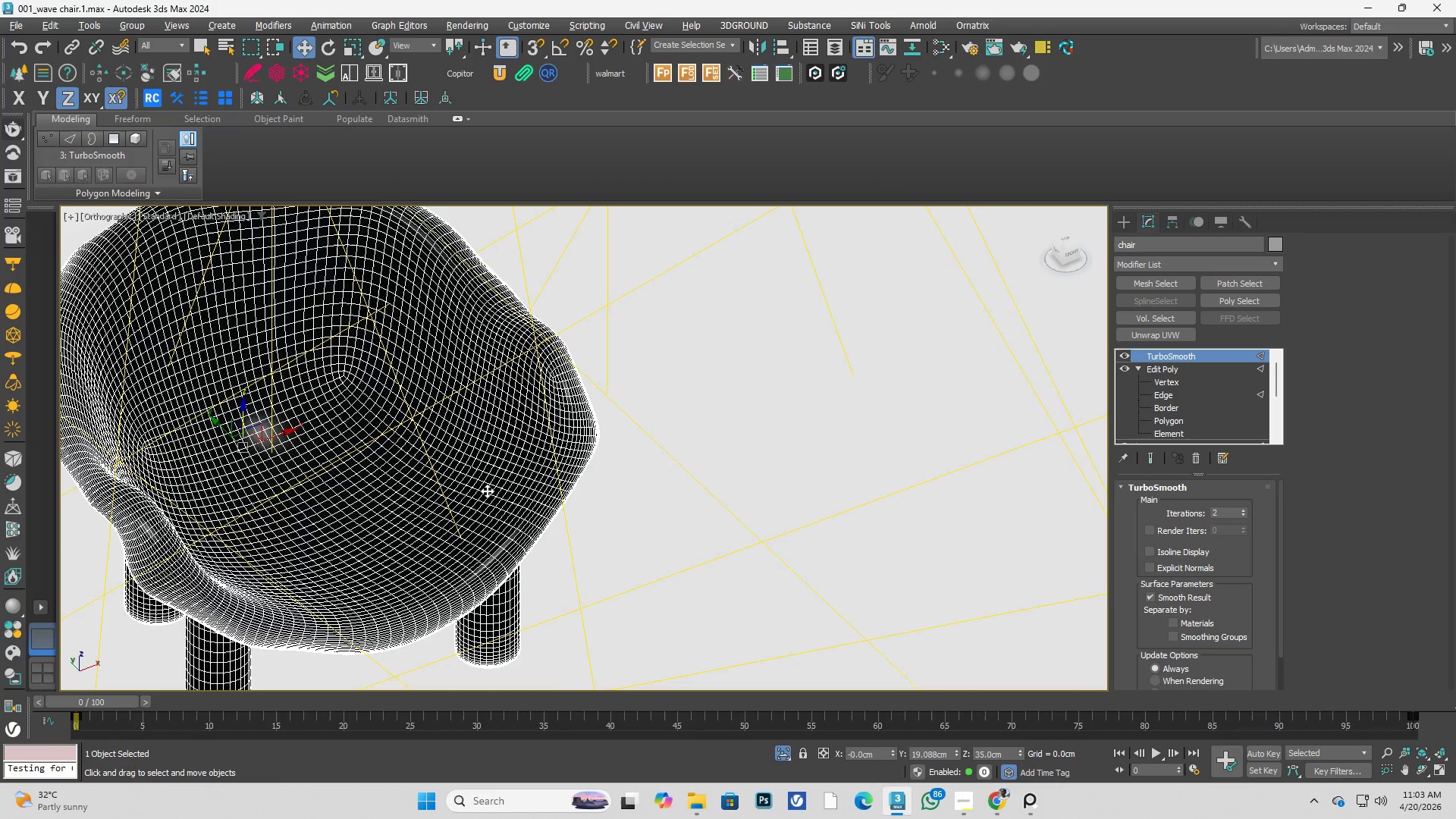 
scroll: coordinate [381, 510], scroll_direction: up, amount: 4.0
 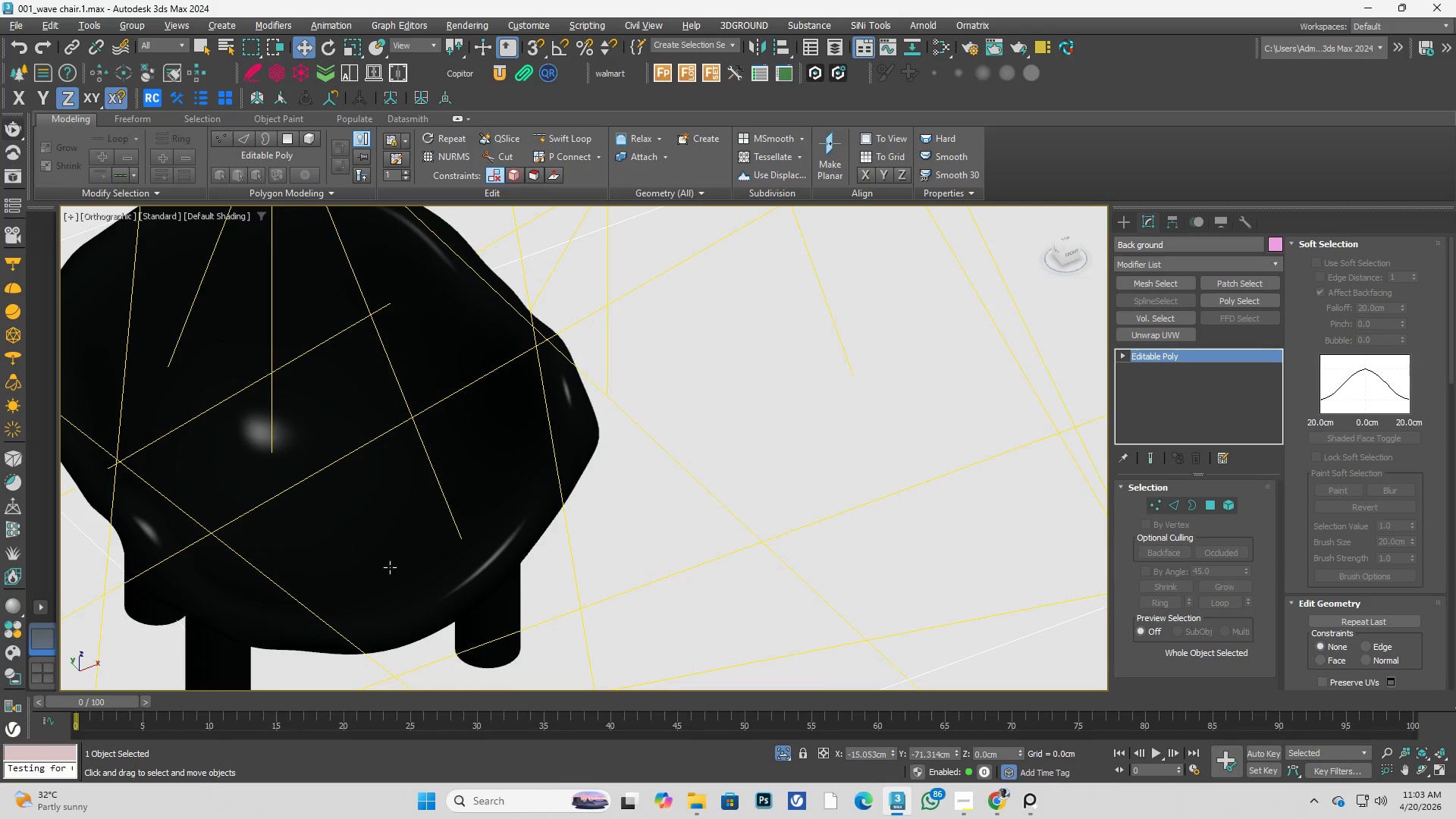 
hold_key(key=AltLeft, duration=0.84)
 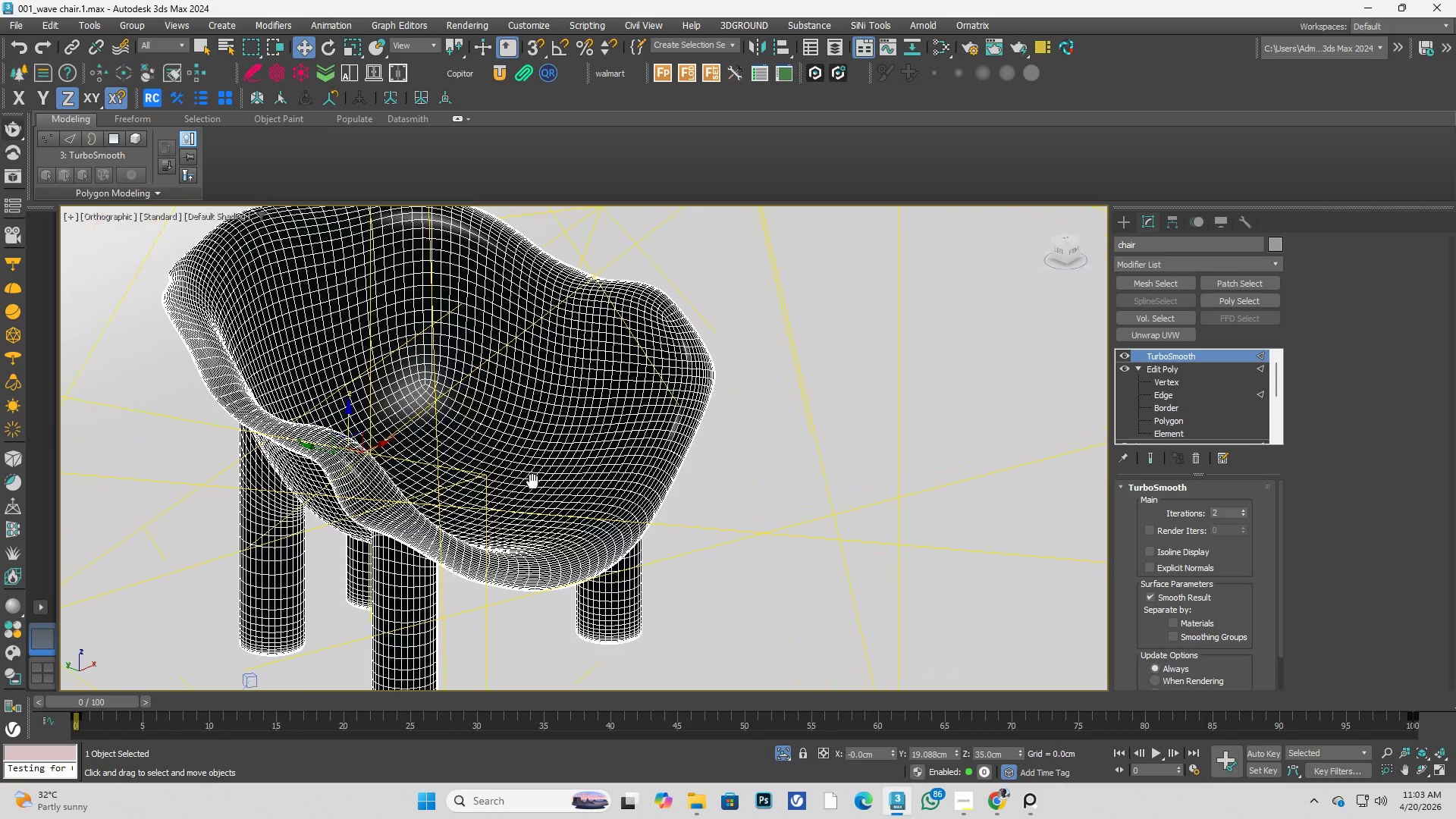 
key(Alt+AltLeft)
 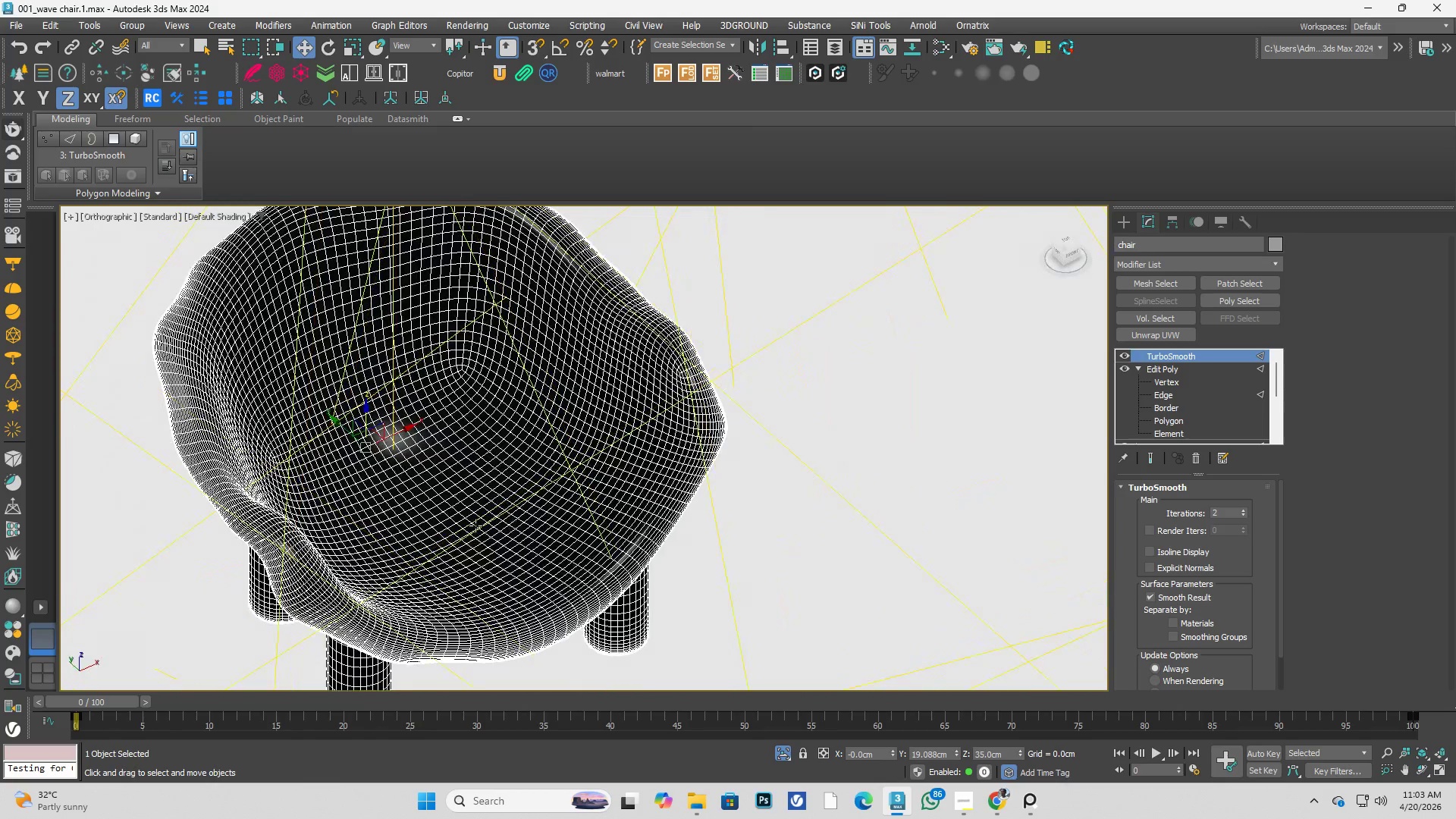 
scroll: coordinate [372, 526], scroll_direction: up, amount: 1.0
 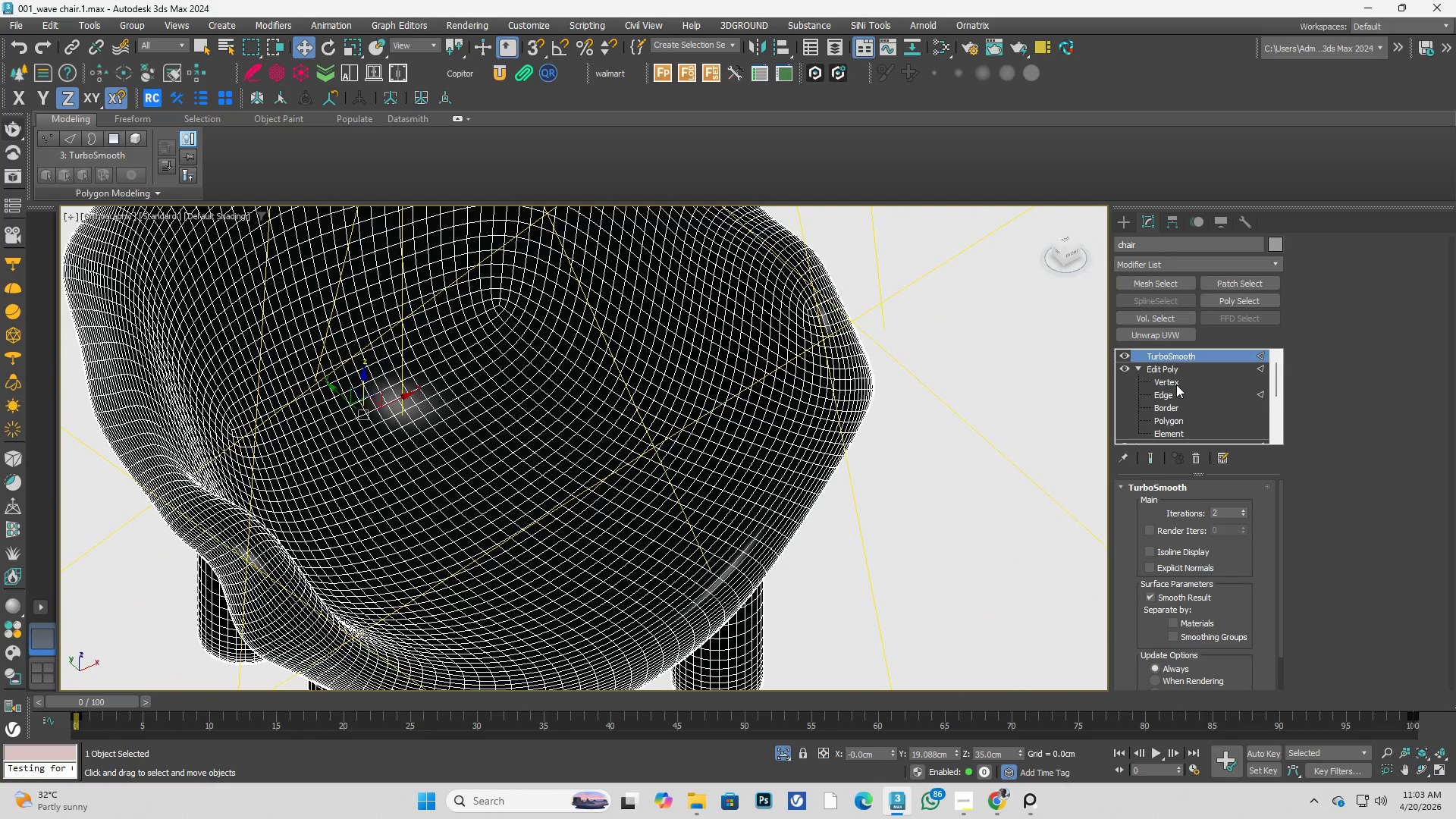 
left_click([1176, 386])
 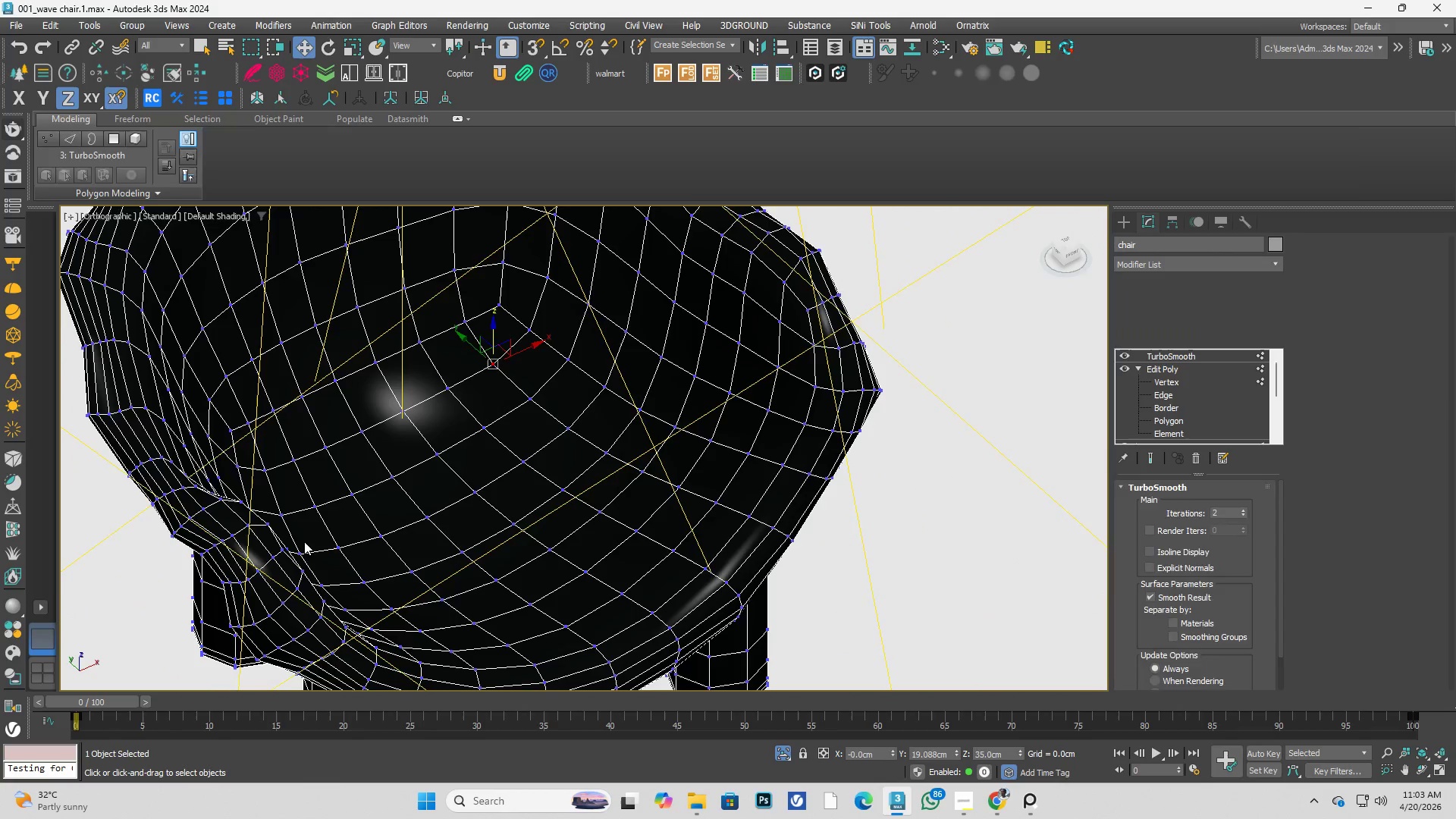 
hold_key(key=AltLeft, duration=0.66)
 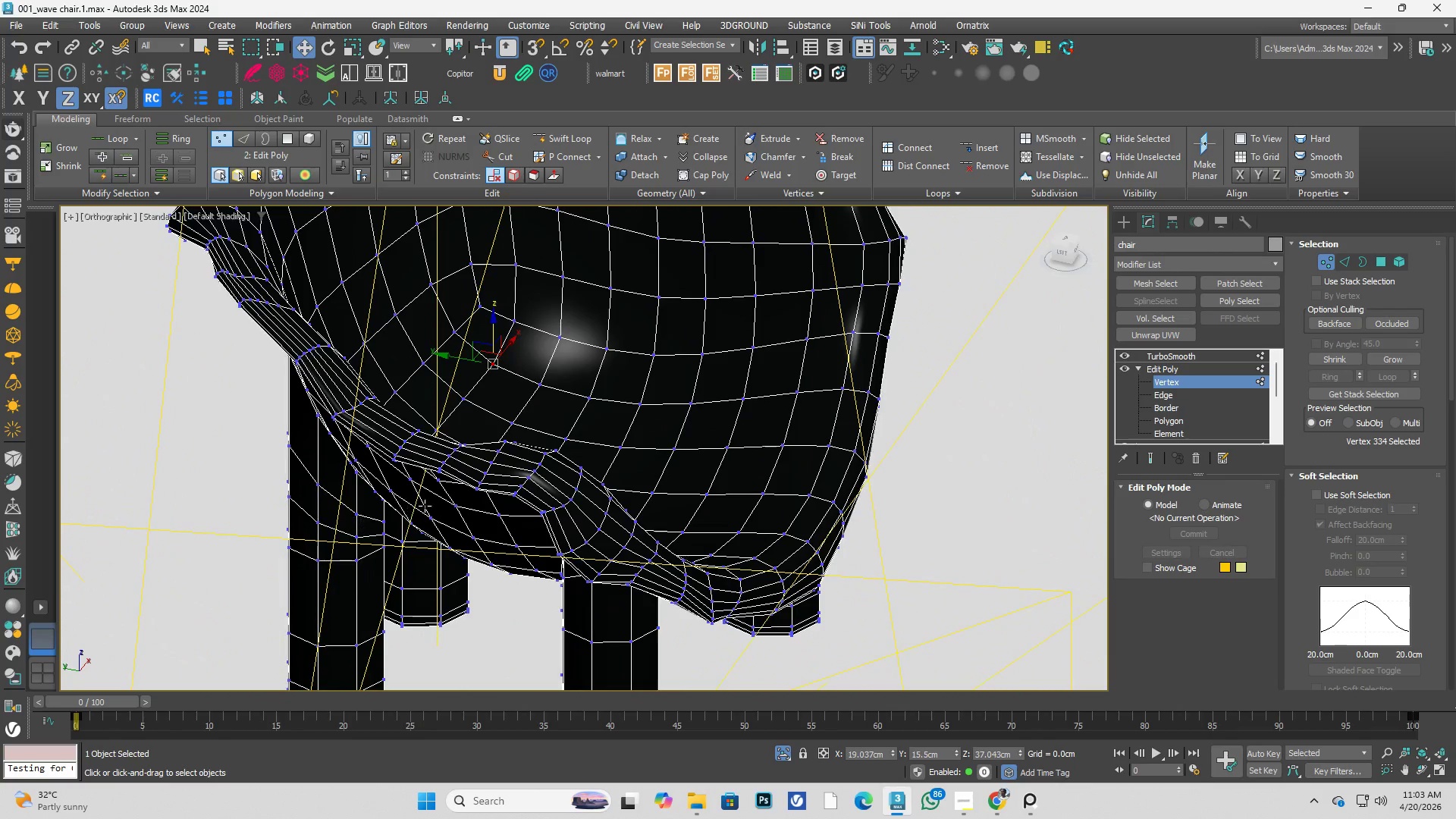 
hold_key(key=AltLeft, duration=0.31)
 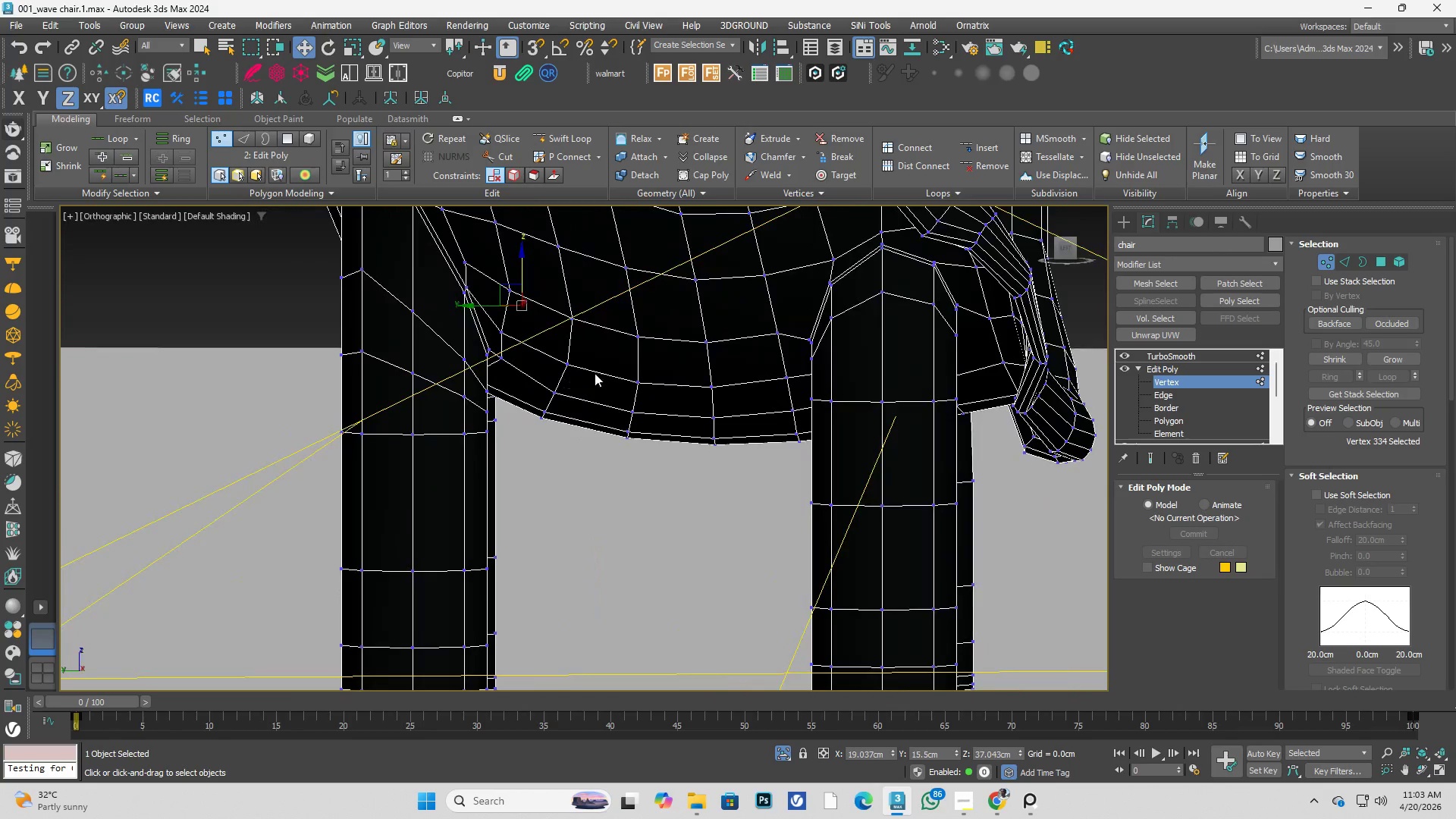 
scroll: coordinate [425, 506], scroll_direction: up, amount: 1.0
 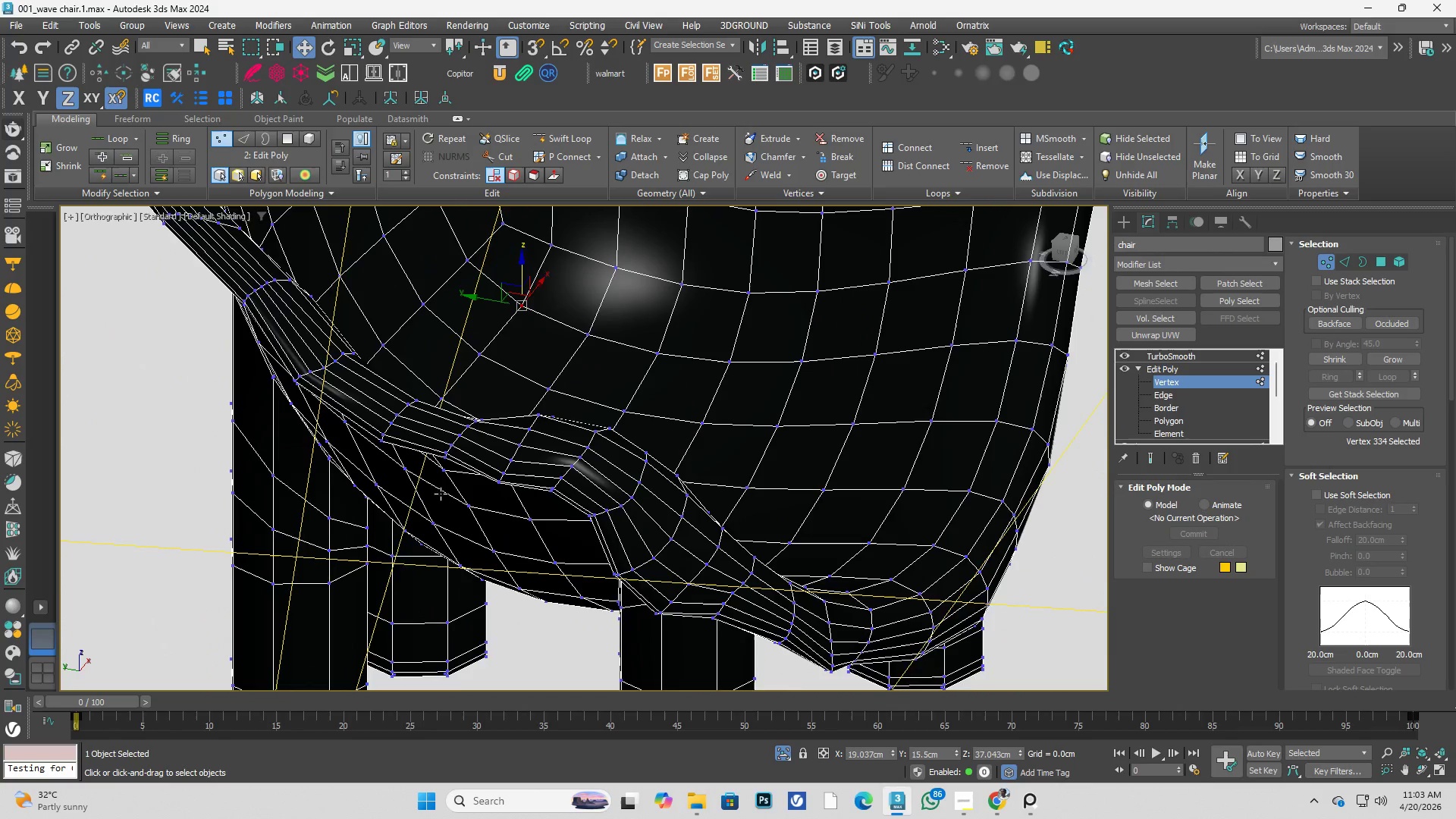 
hold_key(key=AltLeft, duration=0.84)
 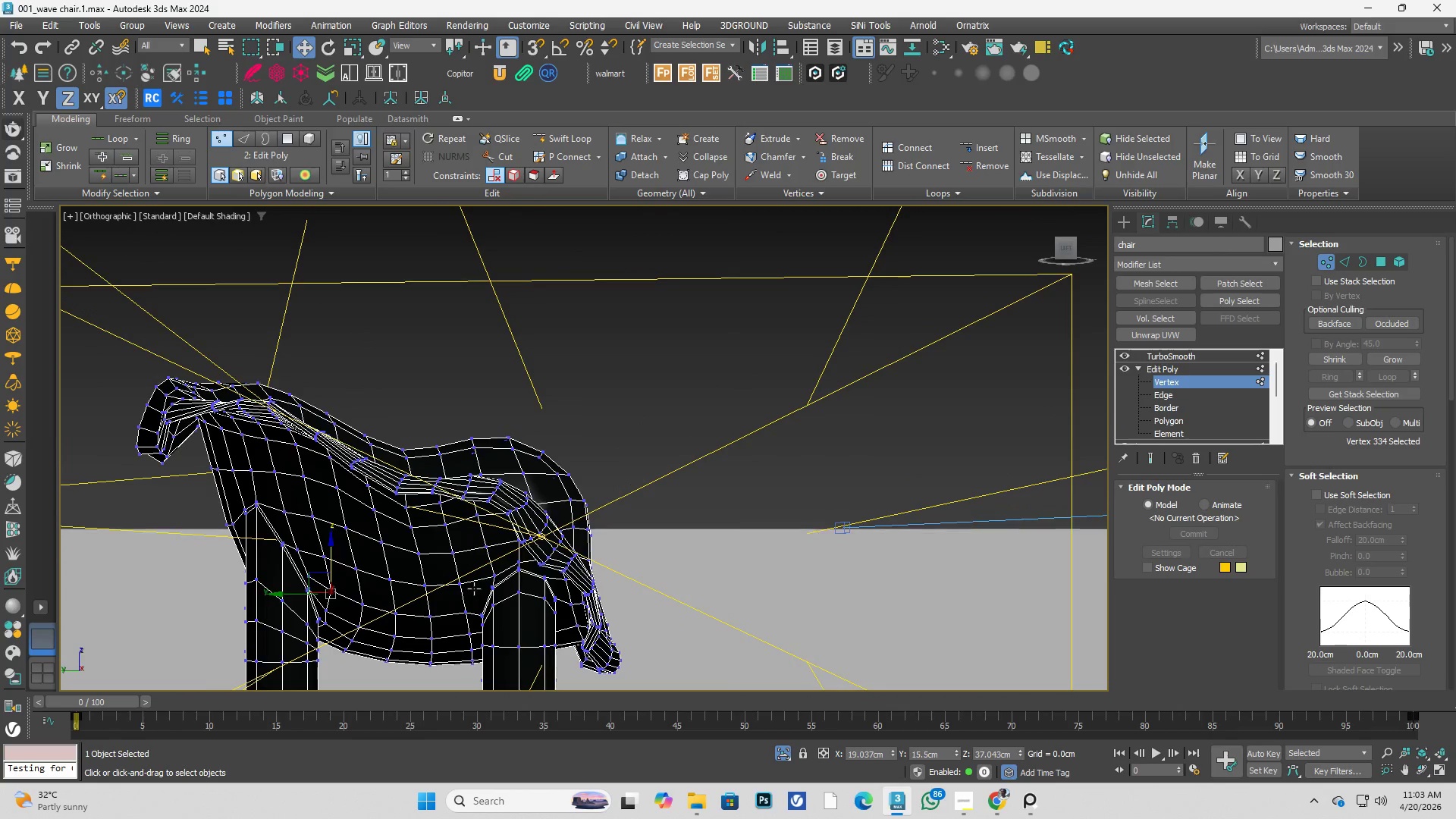 
scroll: coordinate [598, 381], scroll_direction: down, amount: 2.0
 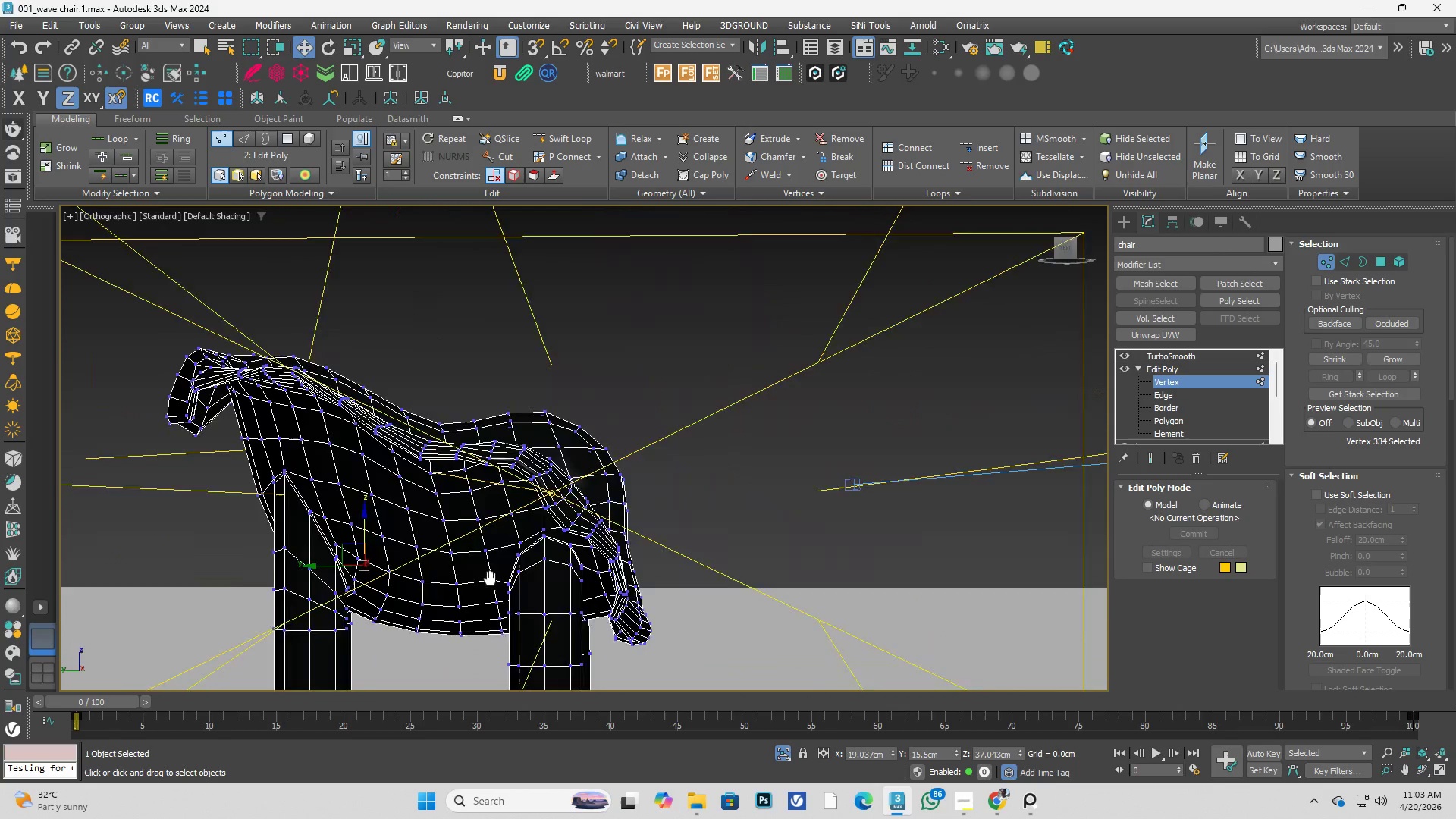 
key(P)
 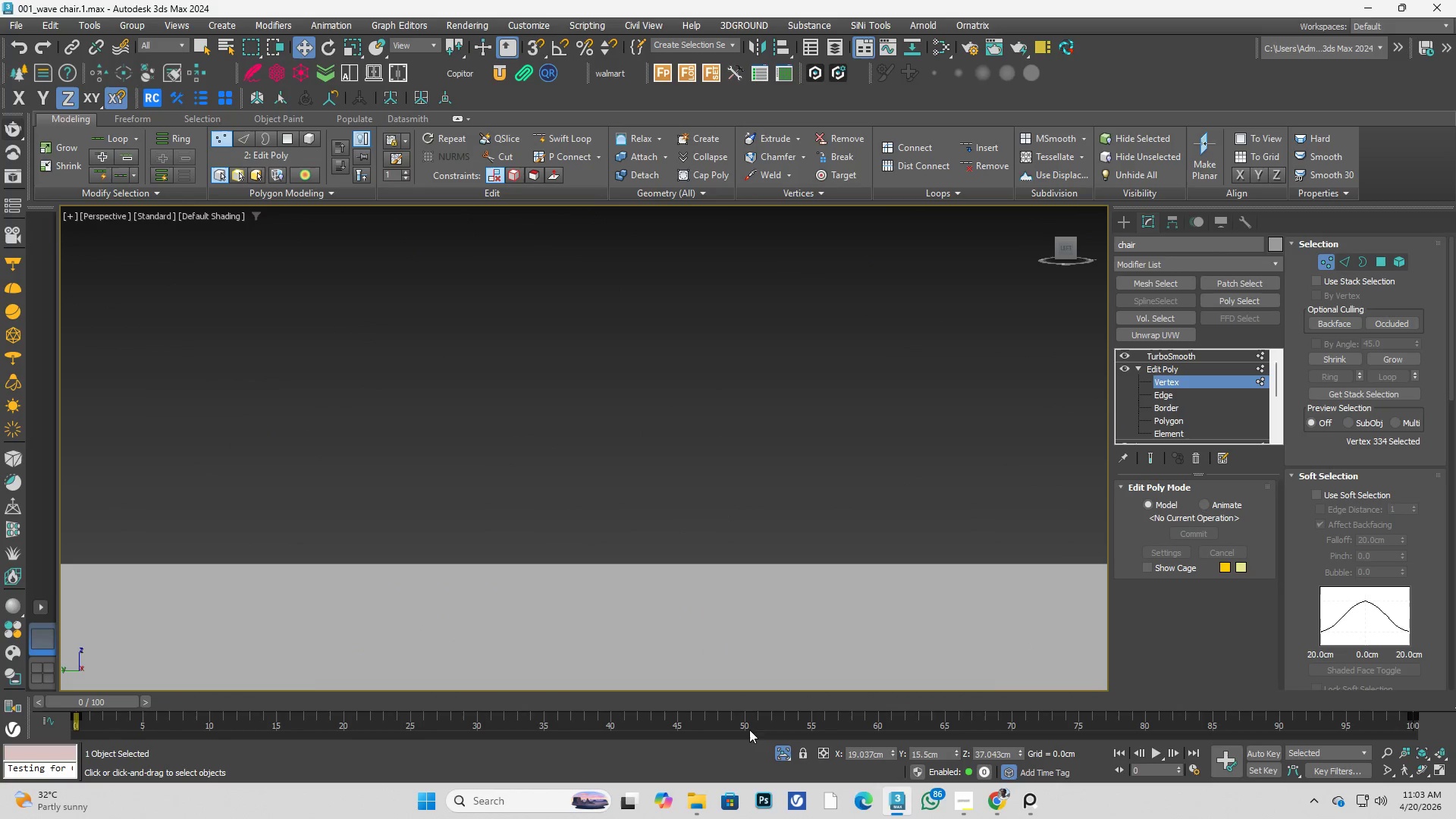 
scroll: coordinate [477, 575], scroll_direction: down, amount: 2.0
 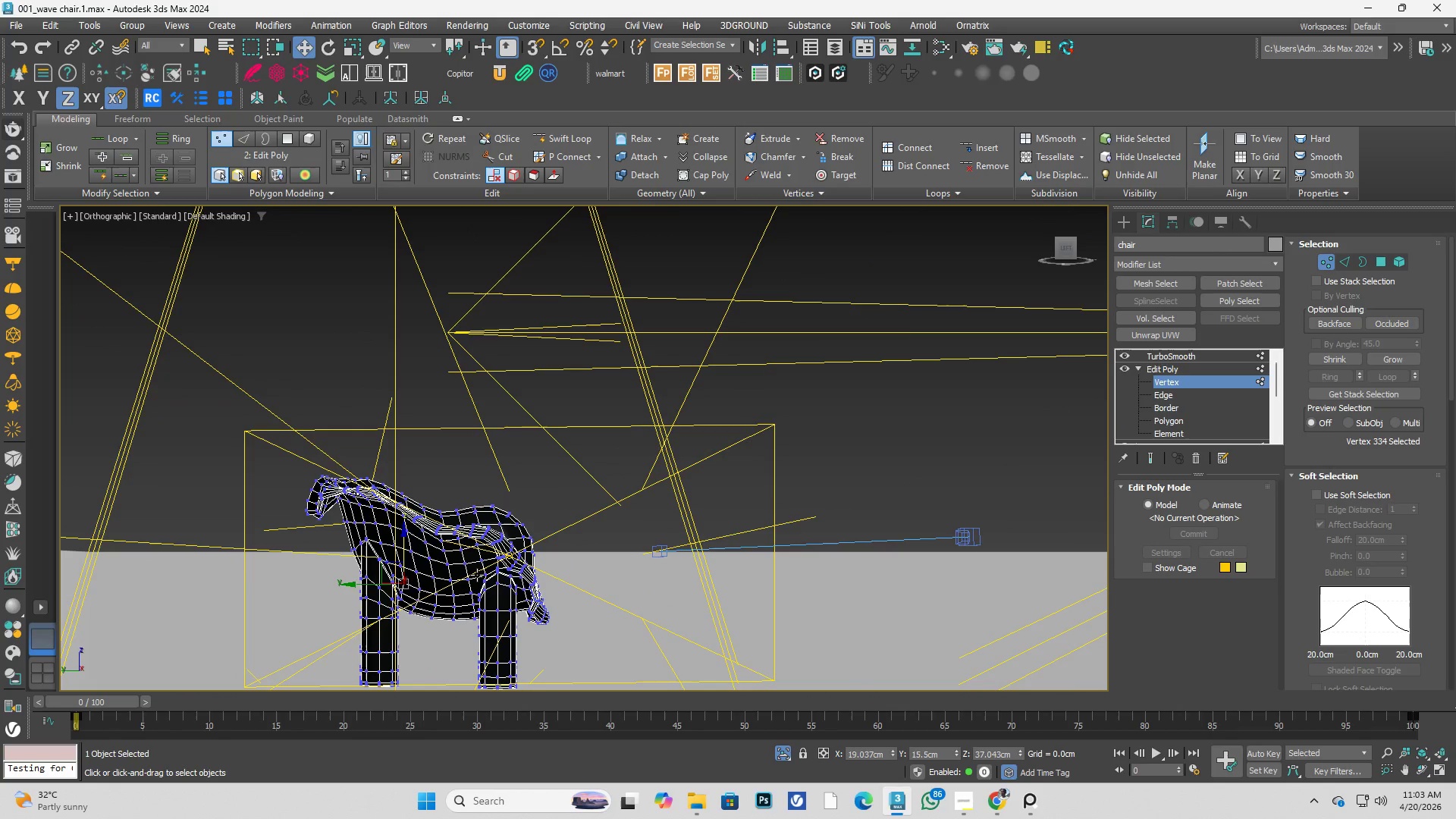 
left_click([792, 758])
 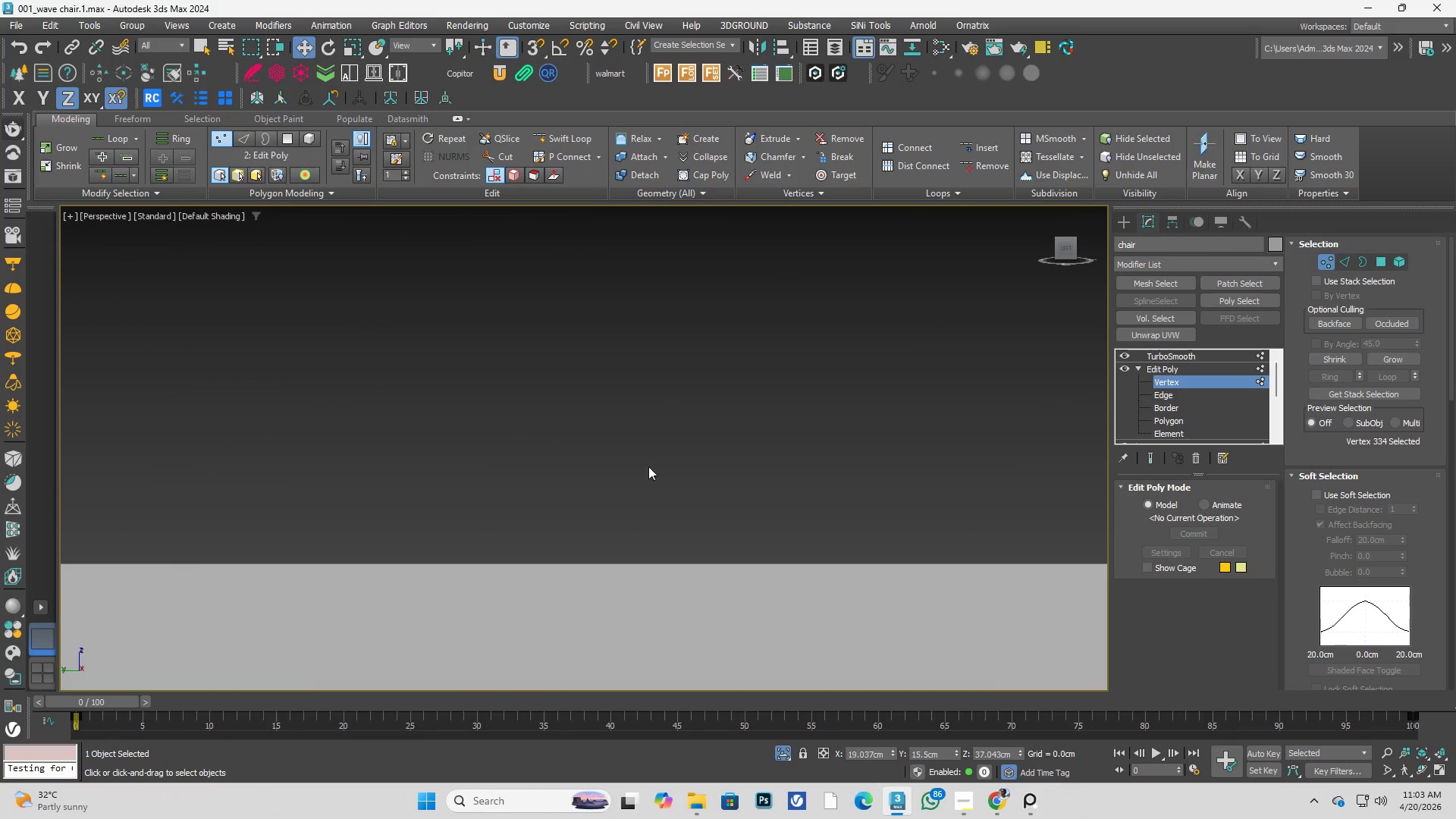 
hold_key(key=AltLeft, duration=0.31)
 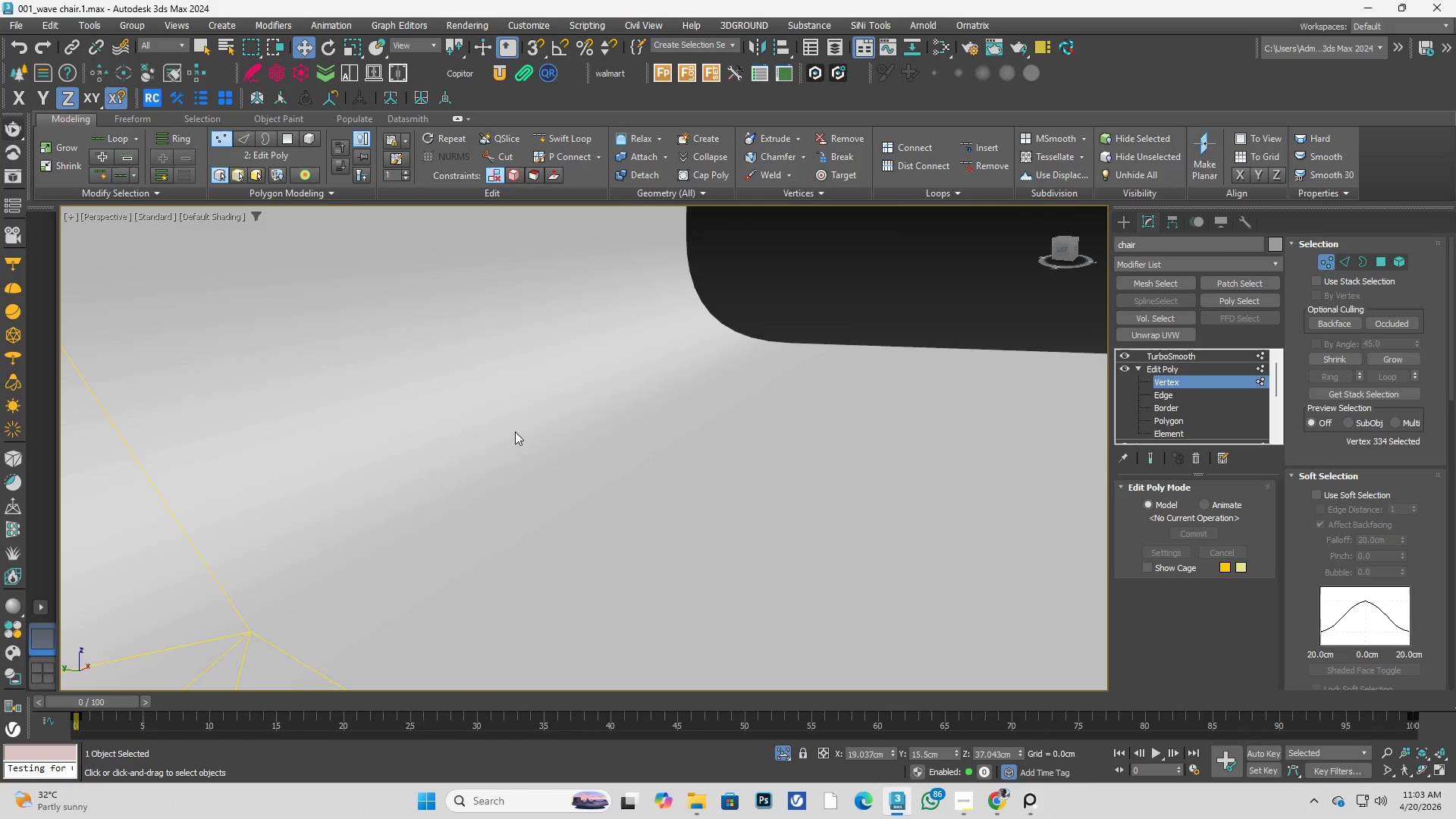 
scroll: coordinate [647, 447], scroll_direction: down, amount: 3.0
 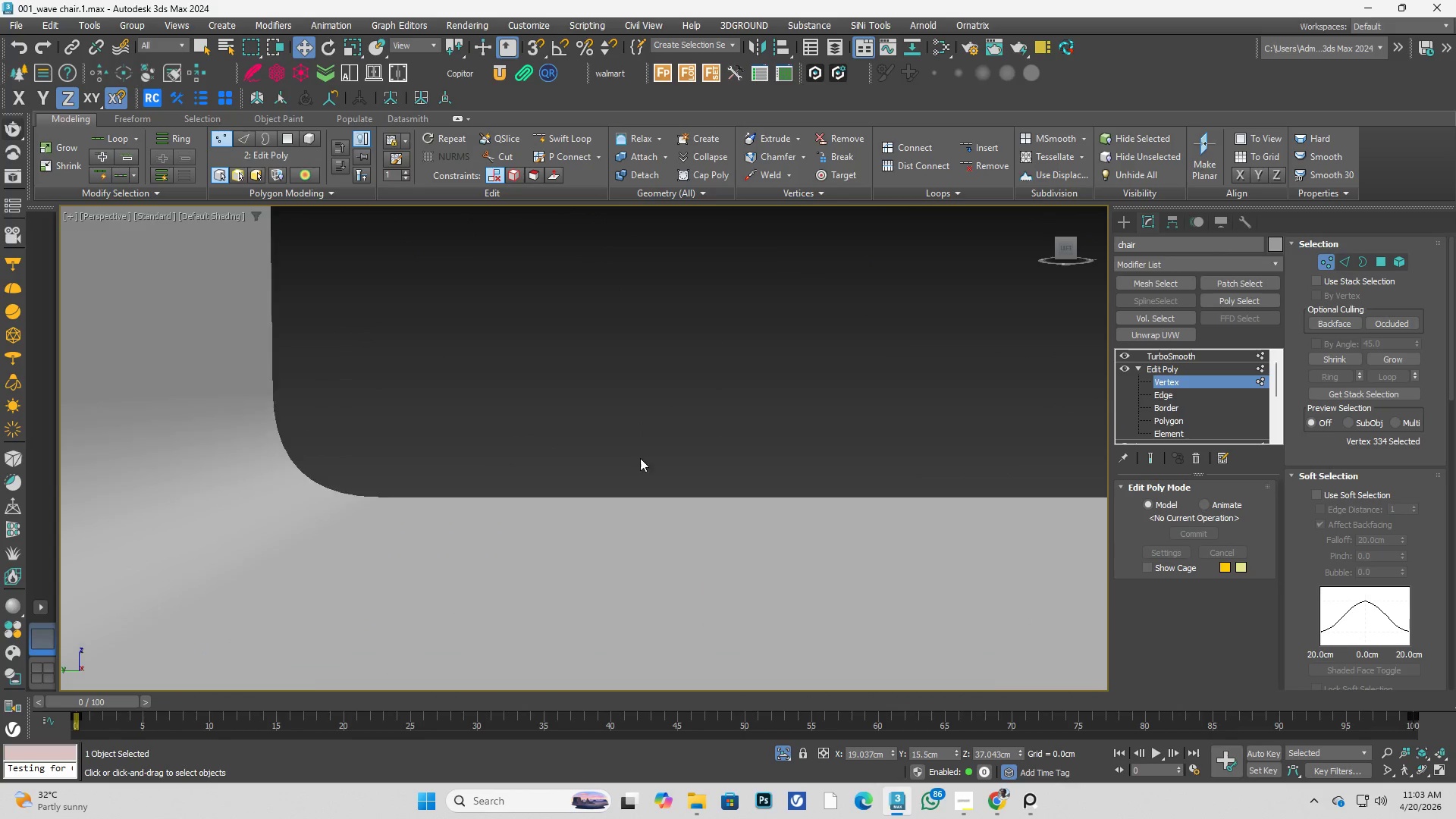 
scroll: coordinate [500, 447], scroll_direction: up, amount: 1.0
 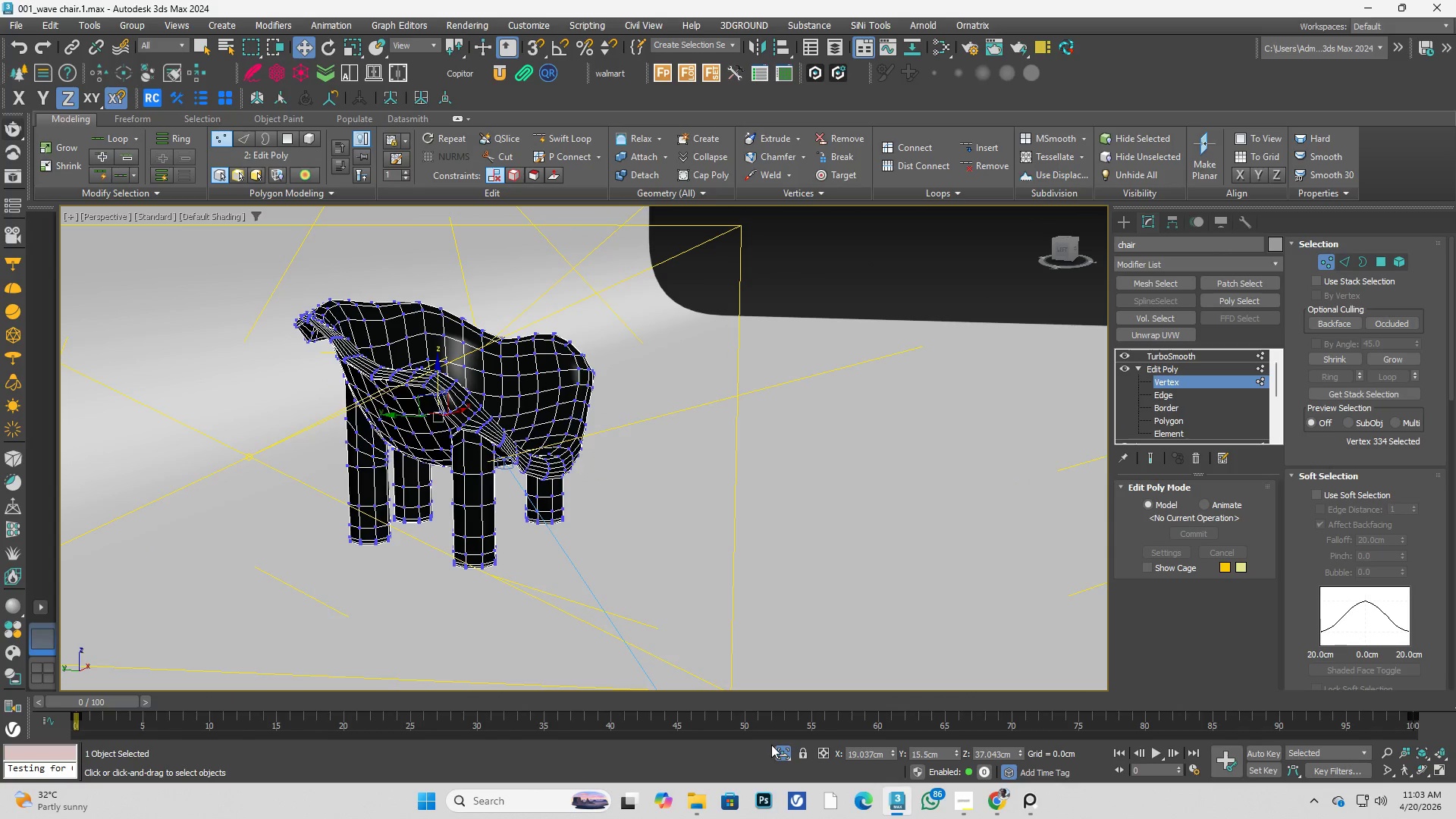 
left_click([778, 752])
 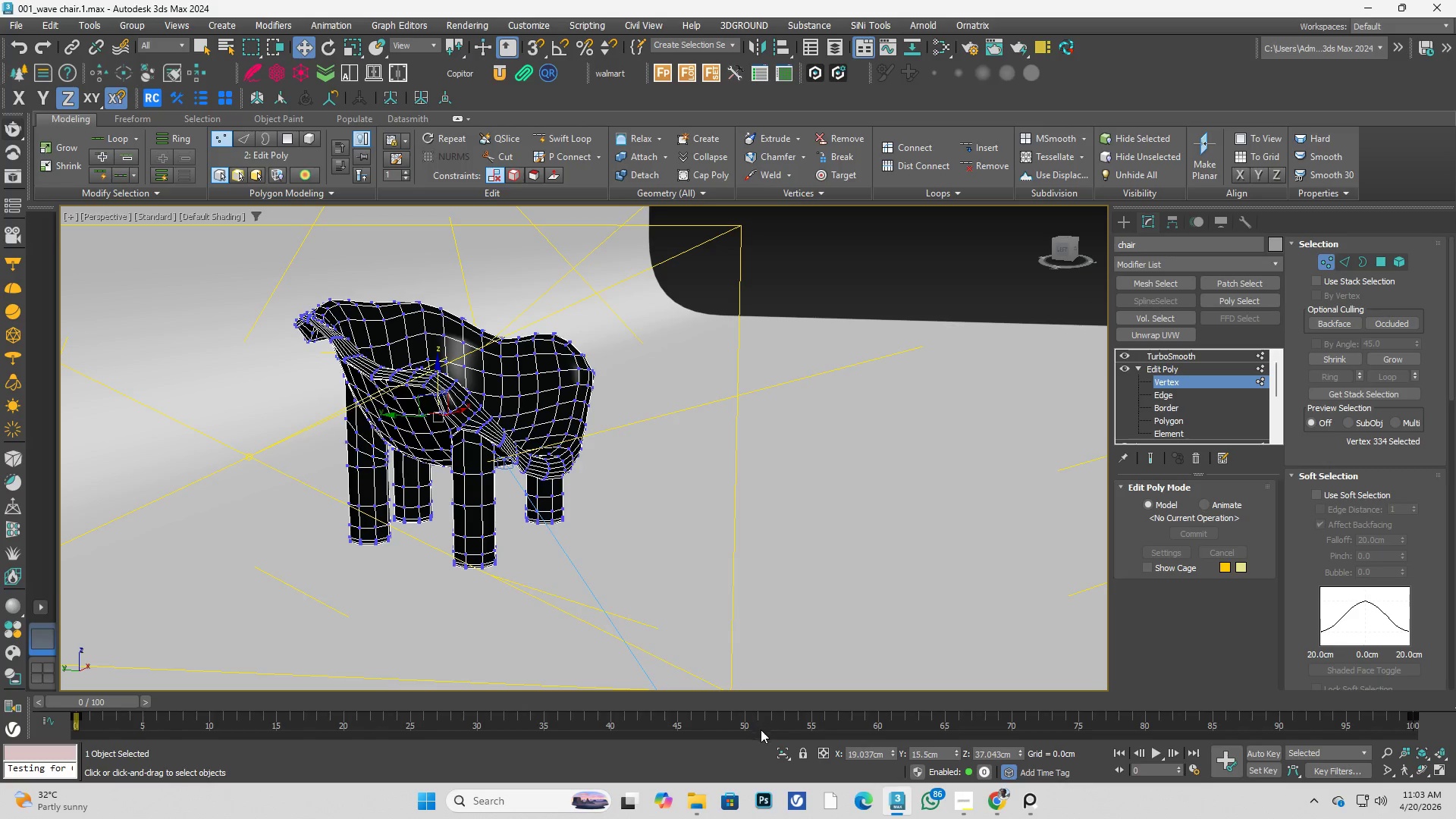 
left_click([780, 747])
 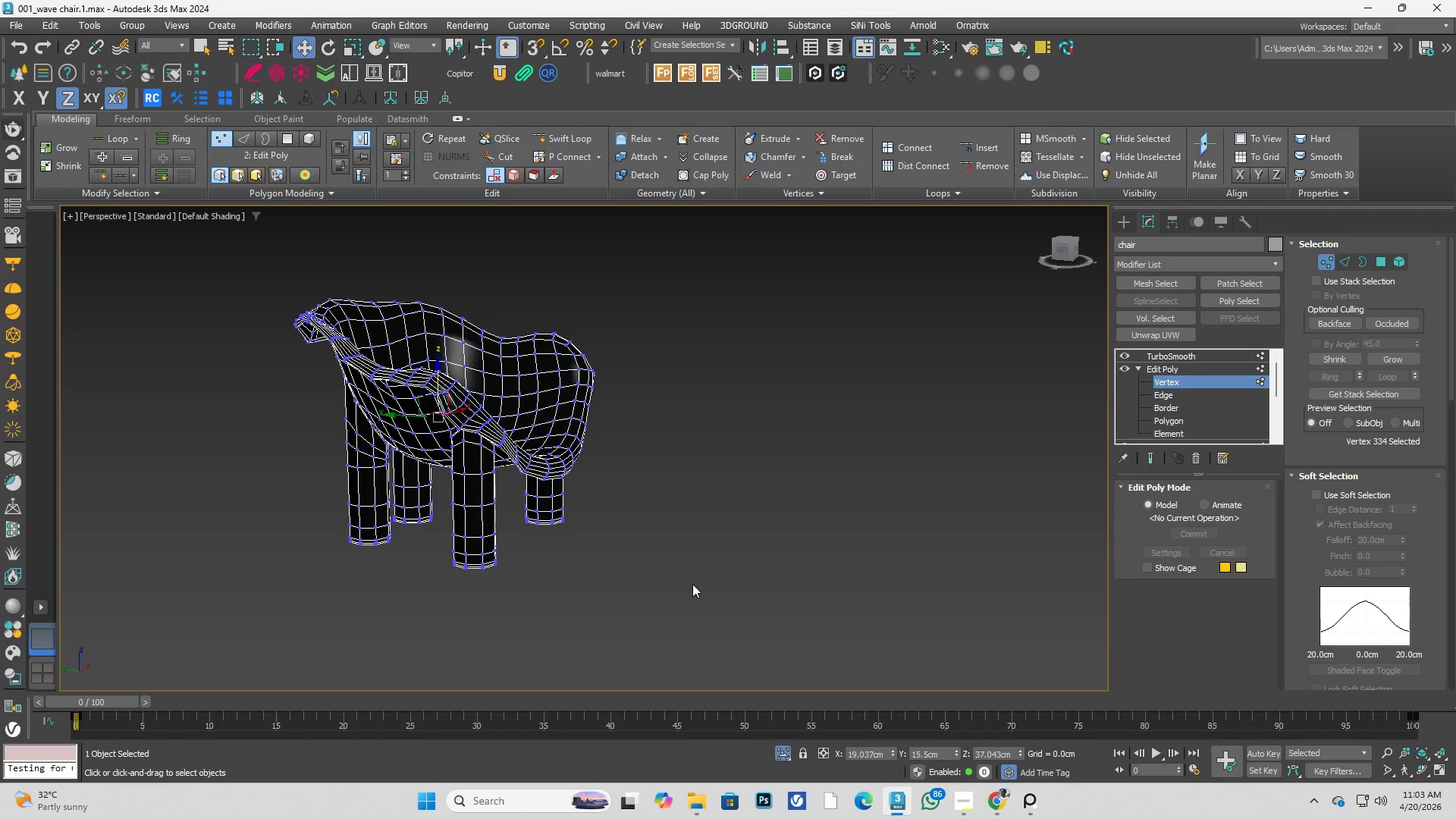 
scroll: coordinate [409, 400], scroll_direction: up, amount: 3.0
 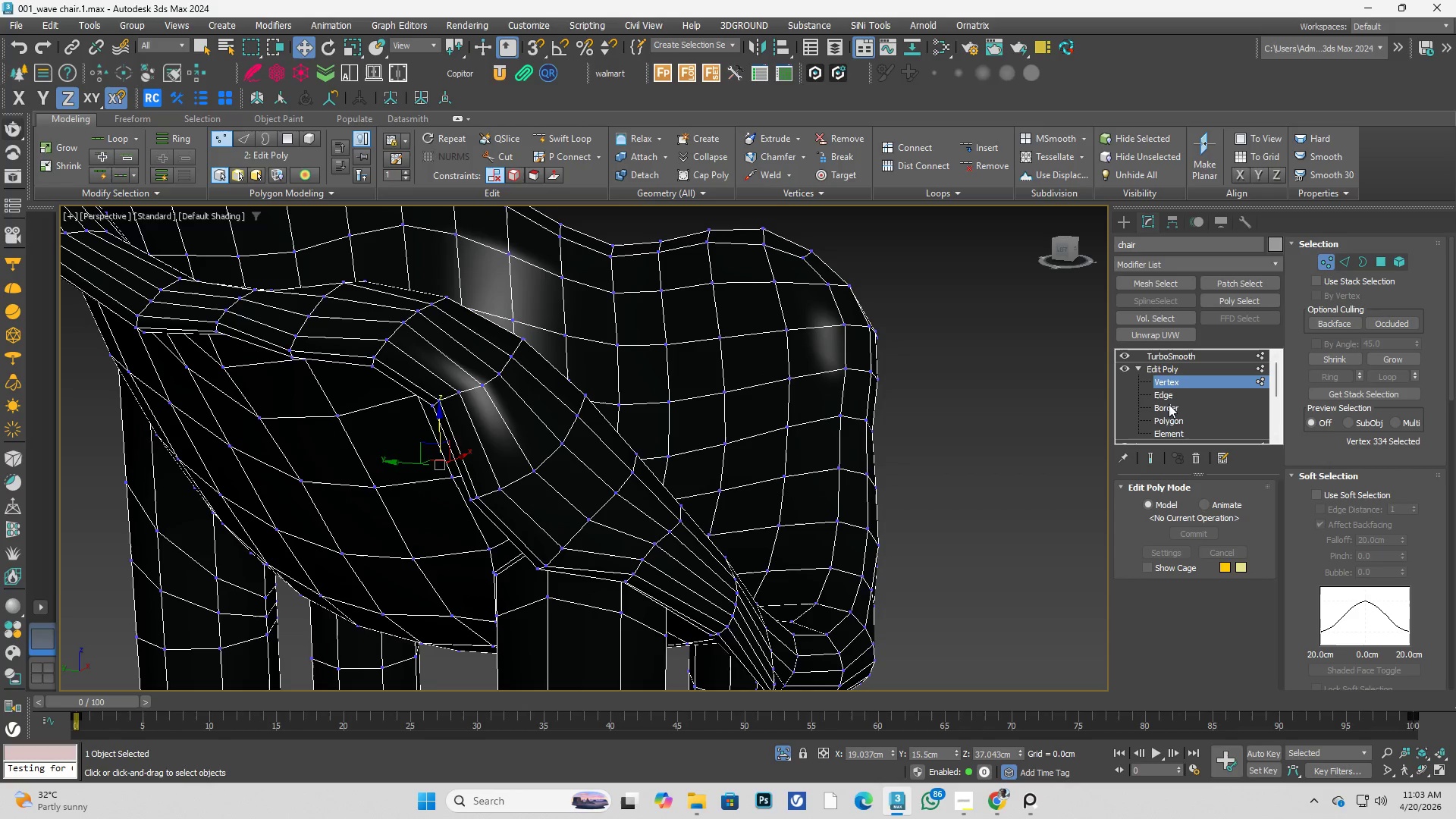 
left_click([1178, 356])
 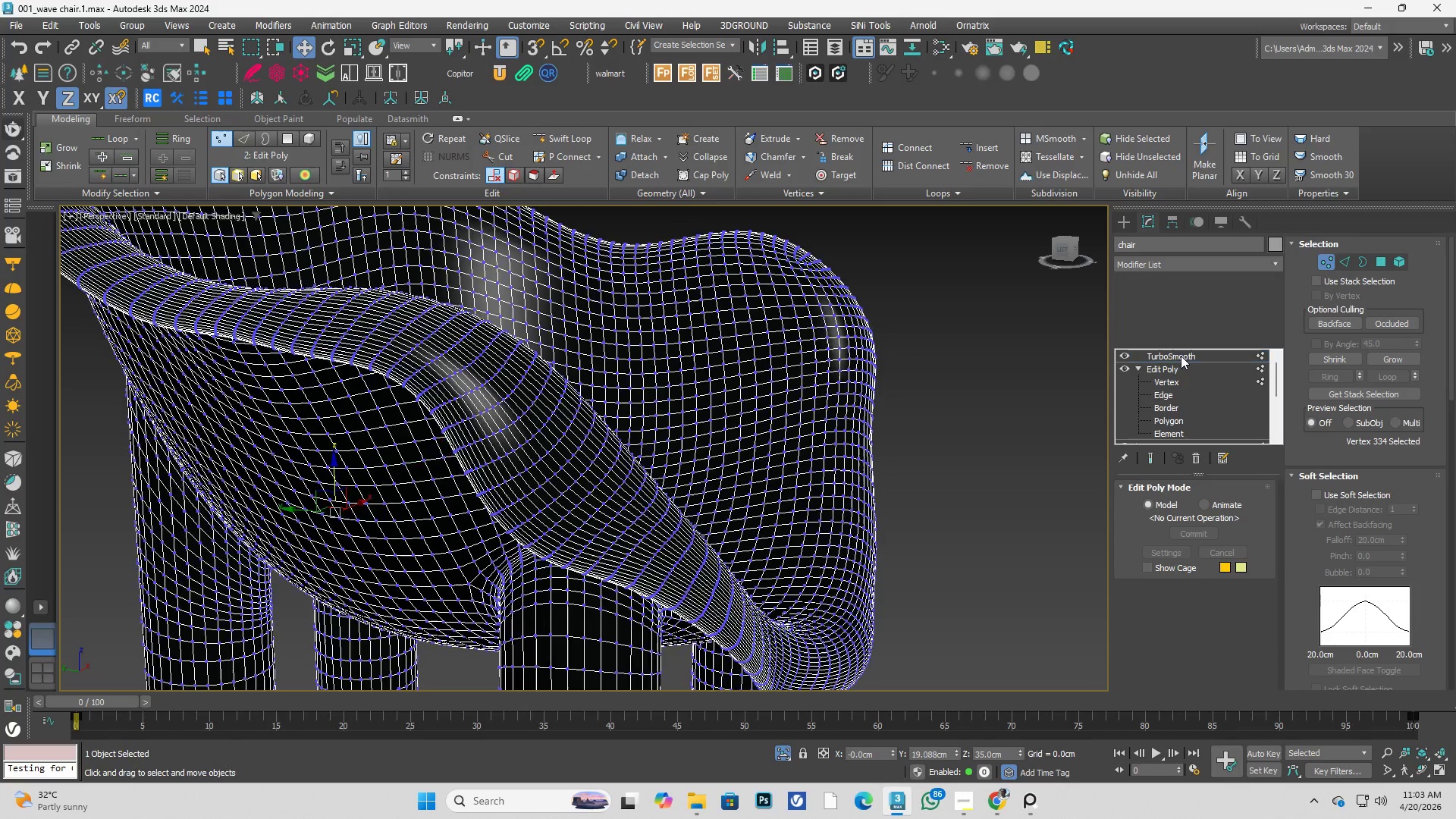 
right_click([1181, 356])
 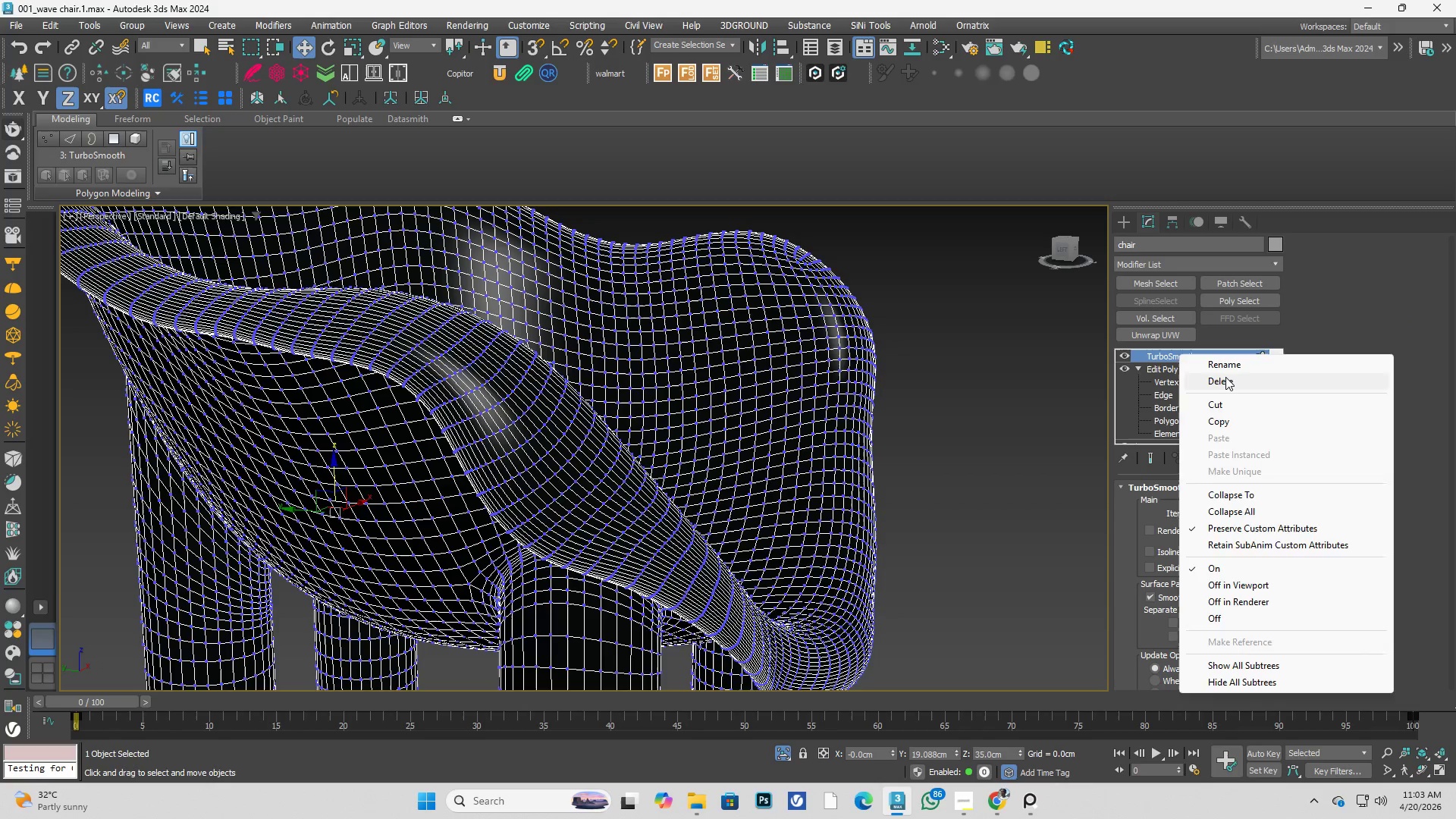 
left_click([1225, 377])
 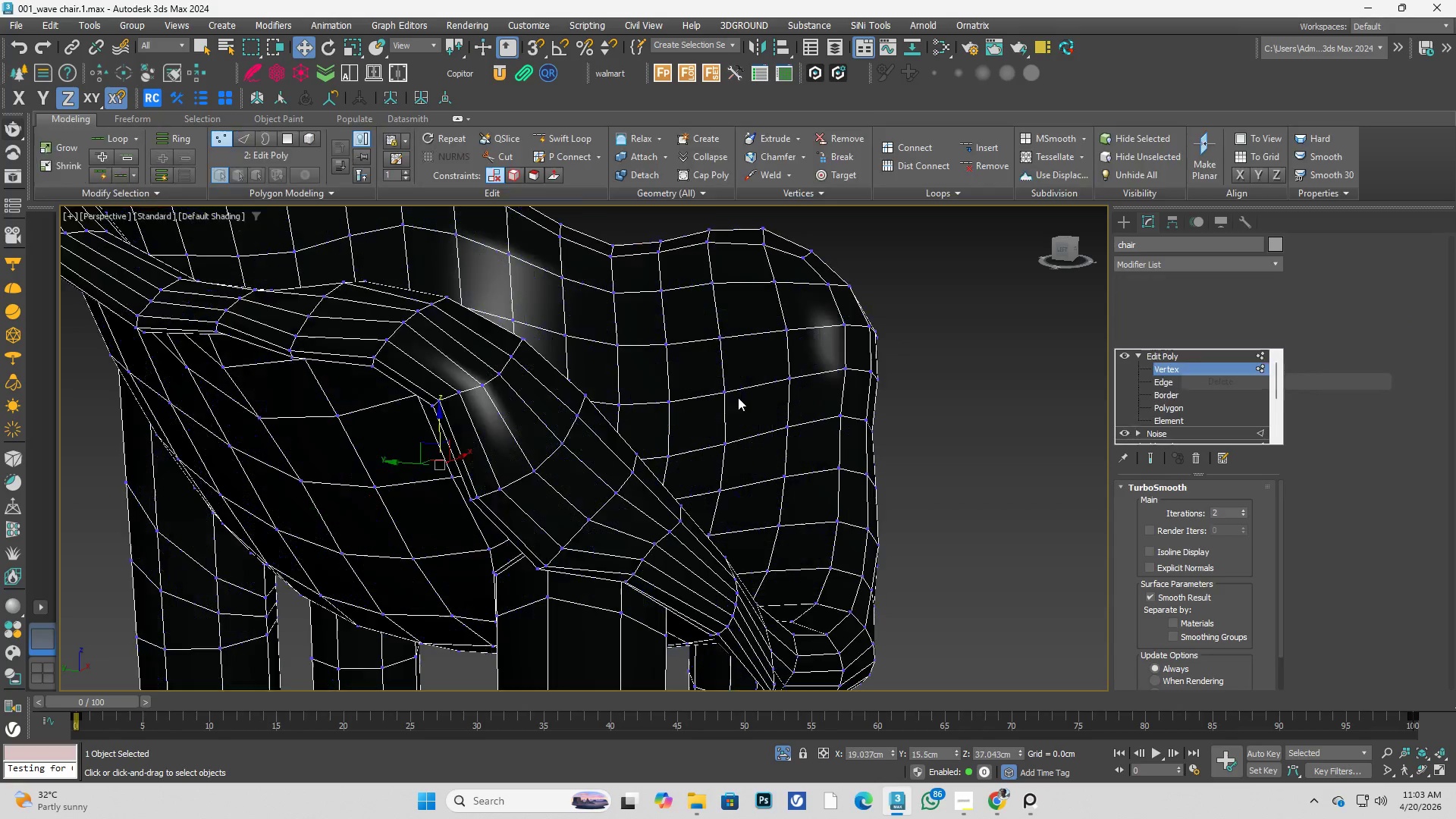 
hold_key(key=AltLeft, duration=0.33)
 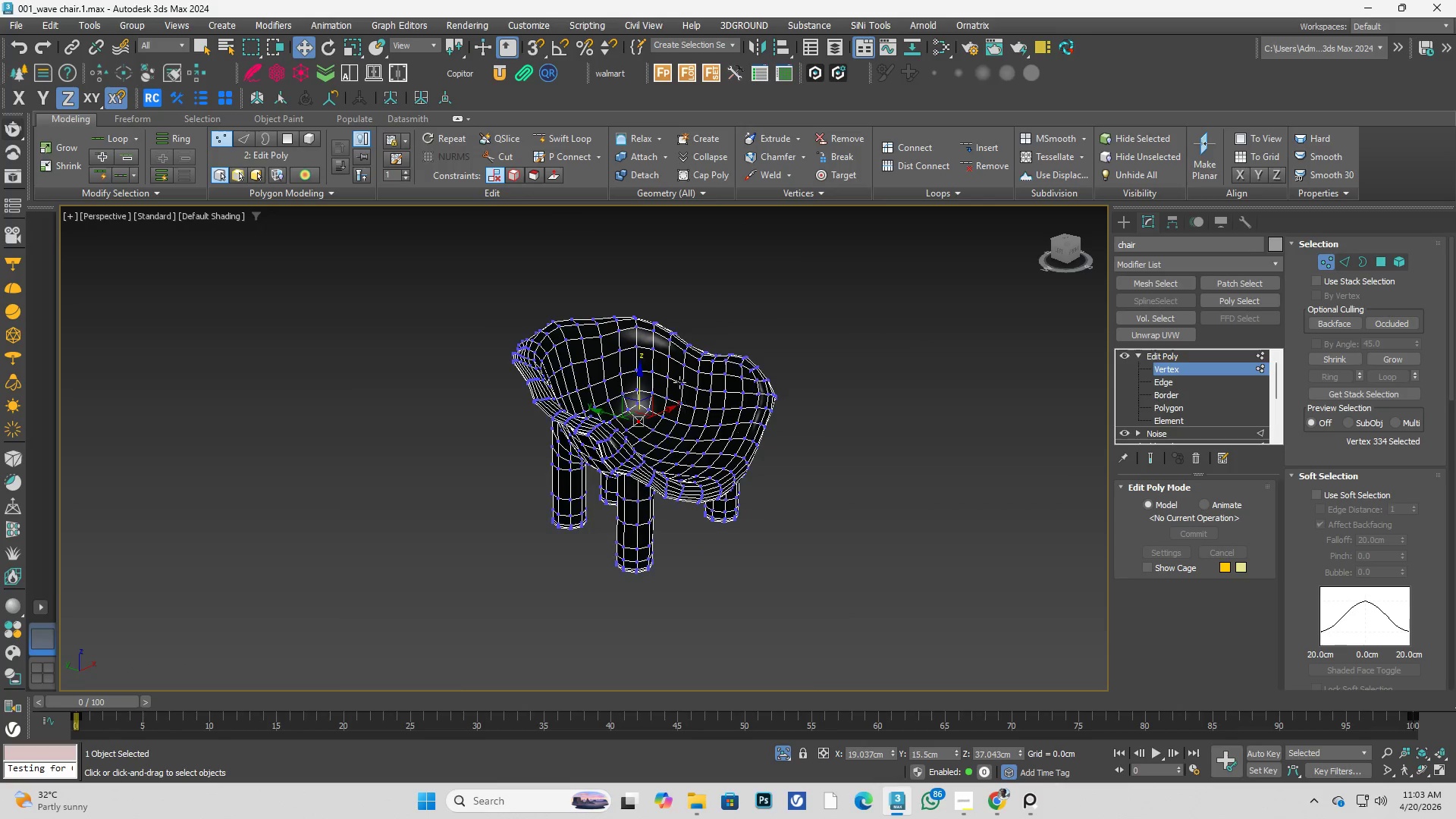 
scroll: coordinate [720, 404], scroll_direction: down, amount: 3.0
 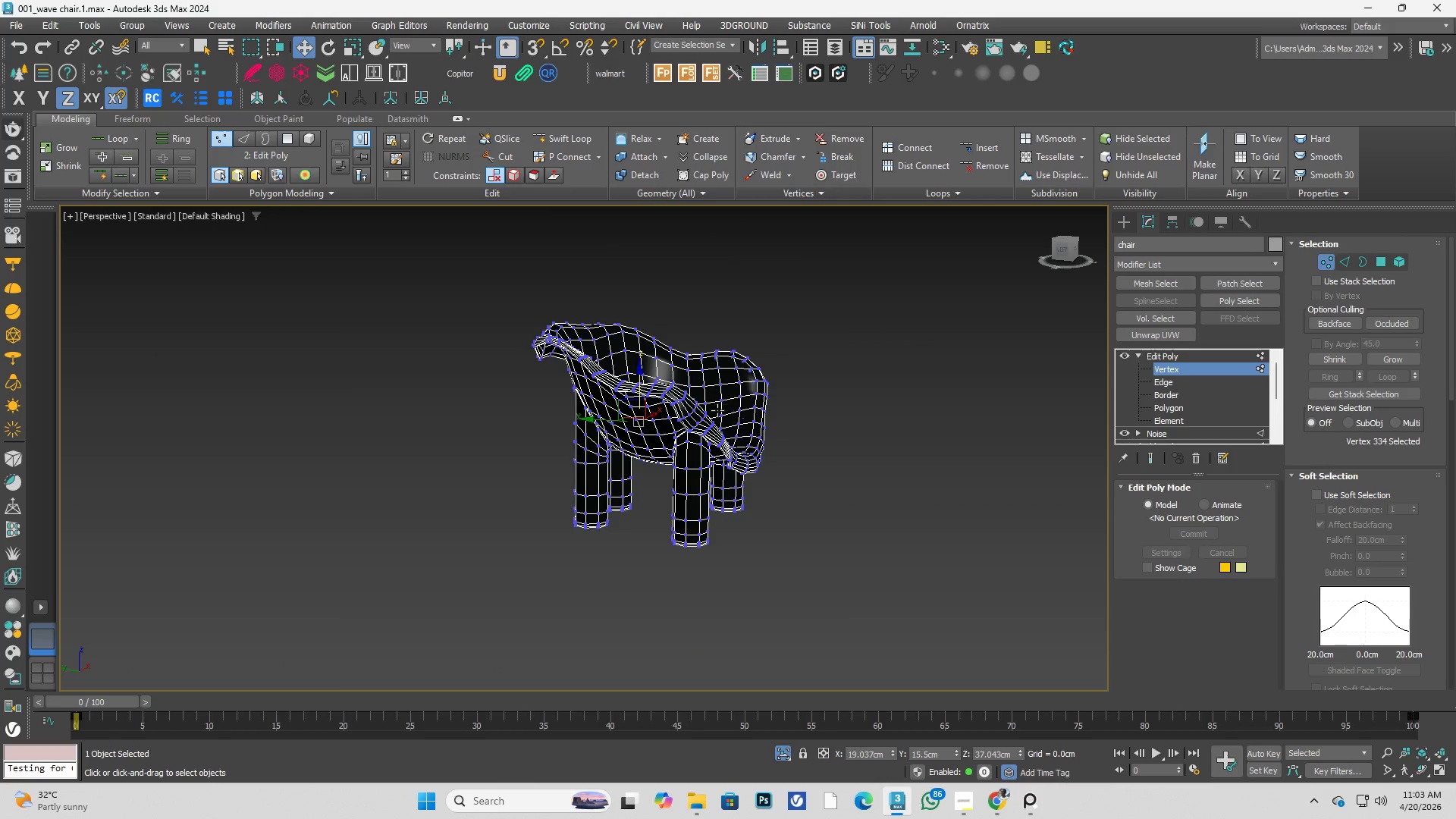 
right_click([679, 382])
 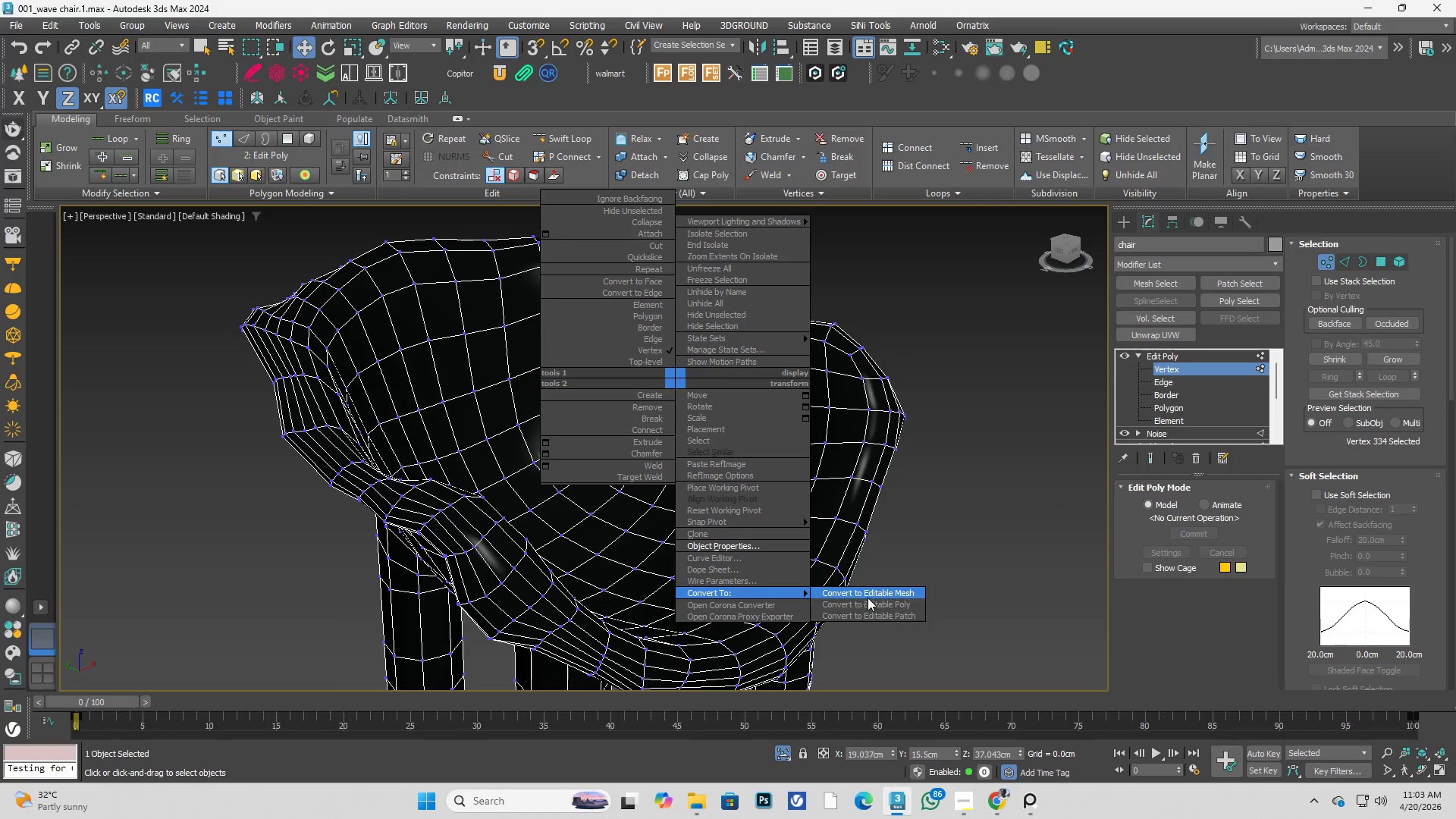 
scroll: coordinate [679, 382], scroll_direction: up, amount: 2.0
 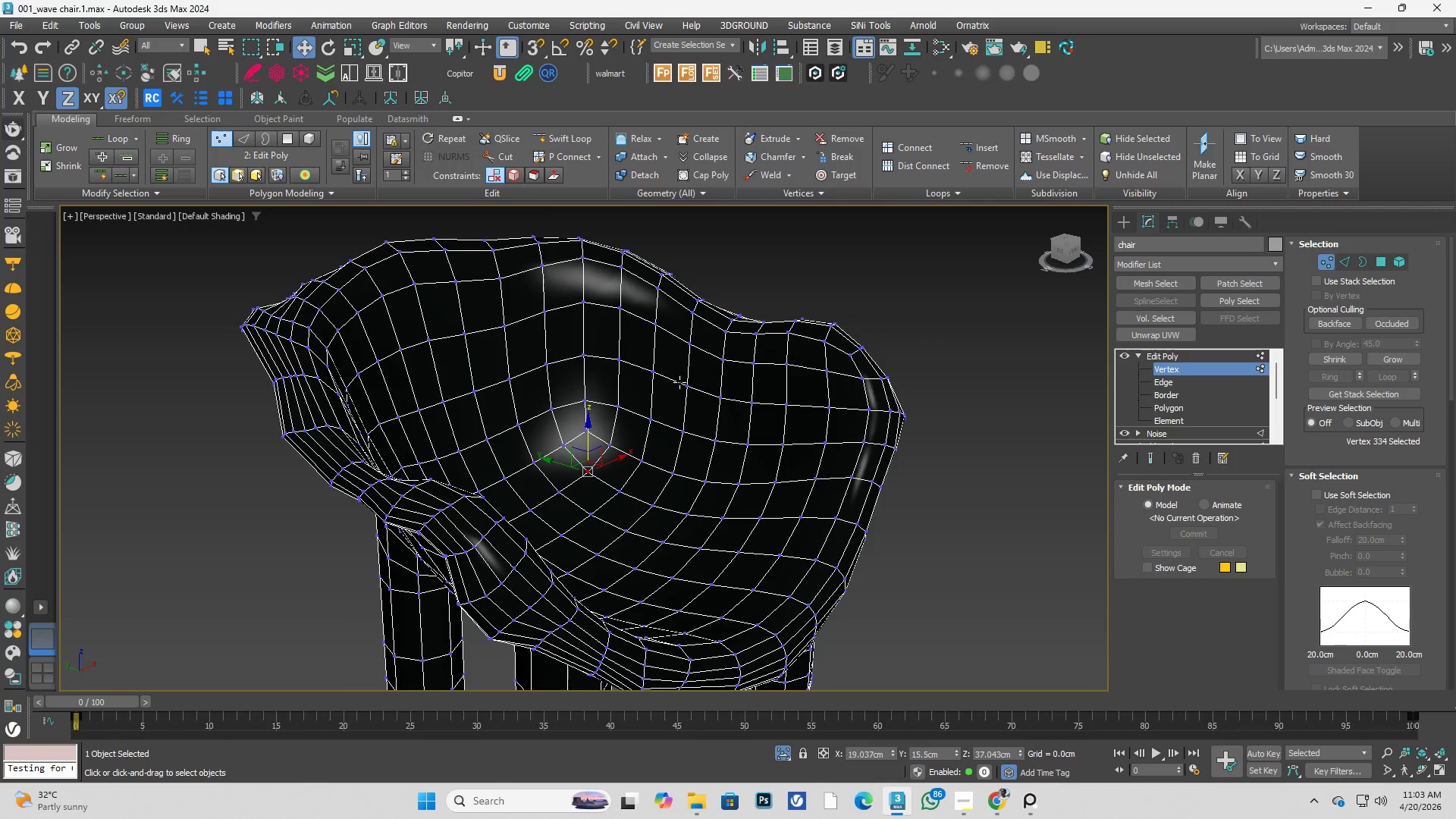 
left_click([871, 600])
 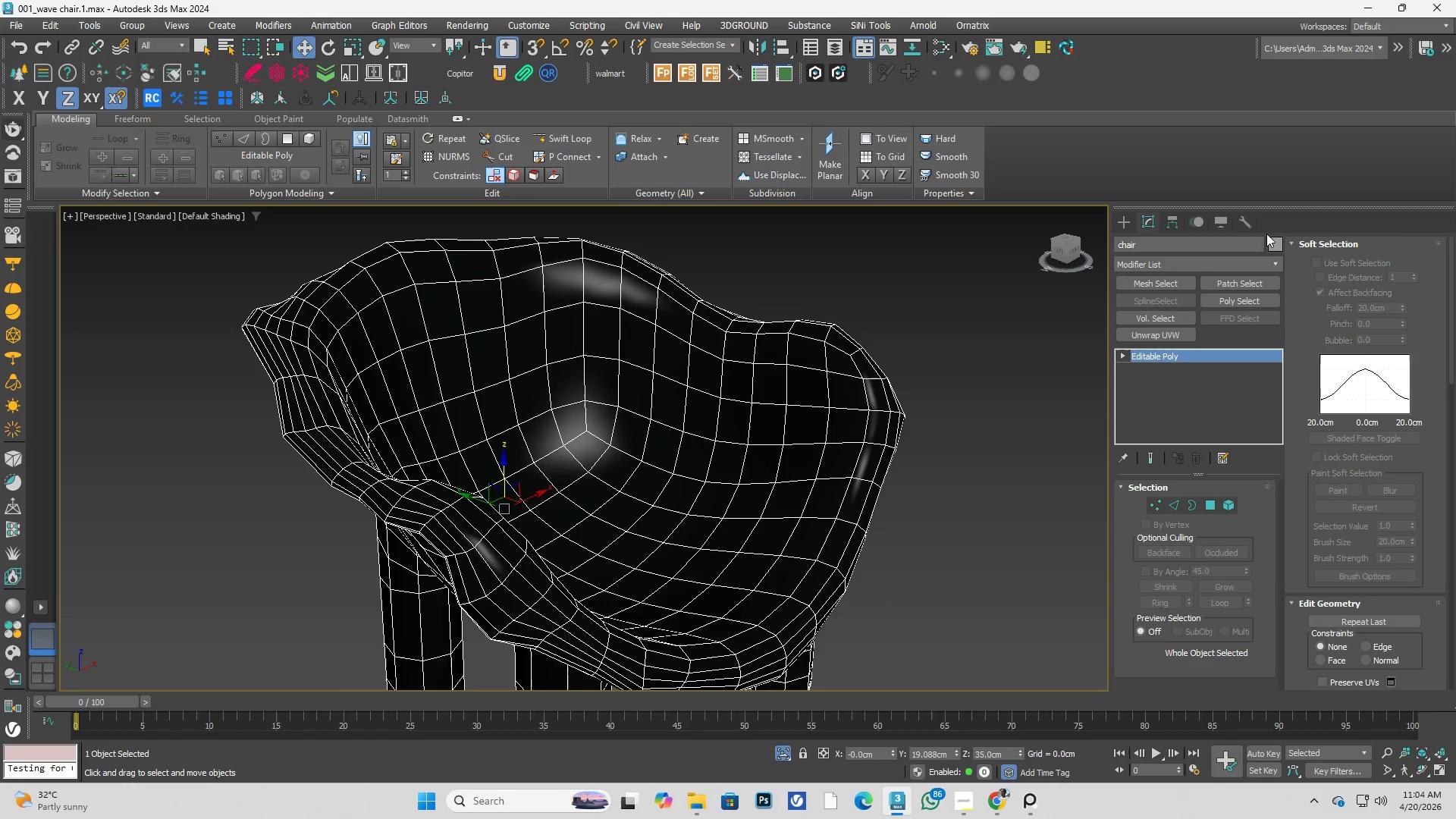 
left_click([1246, 218])
 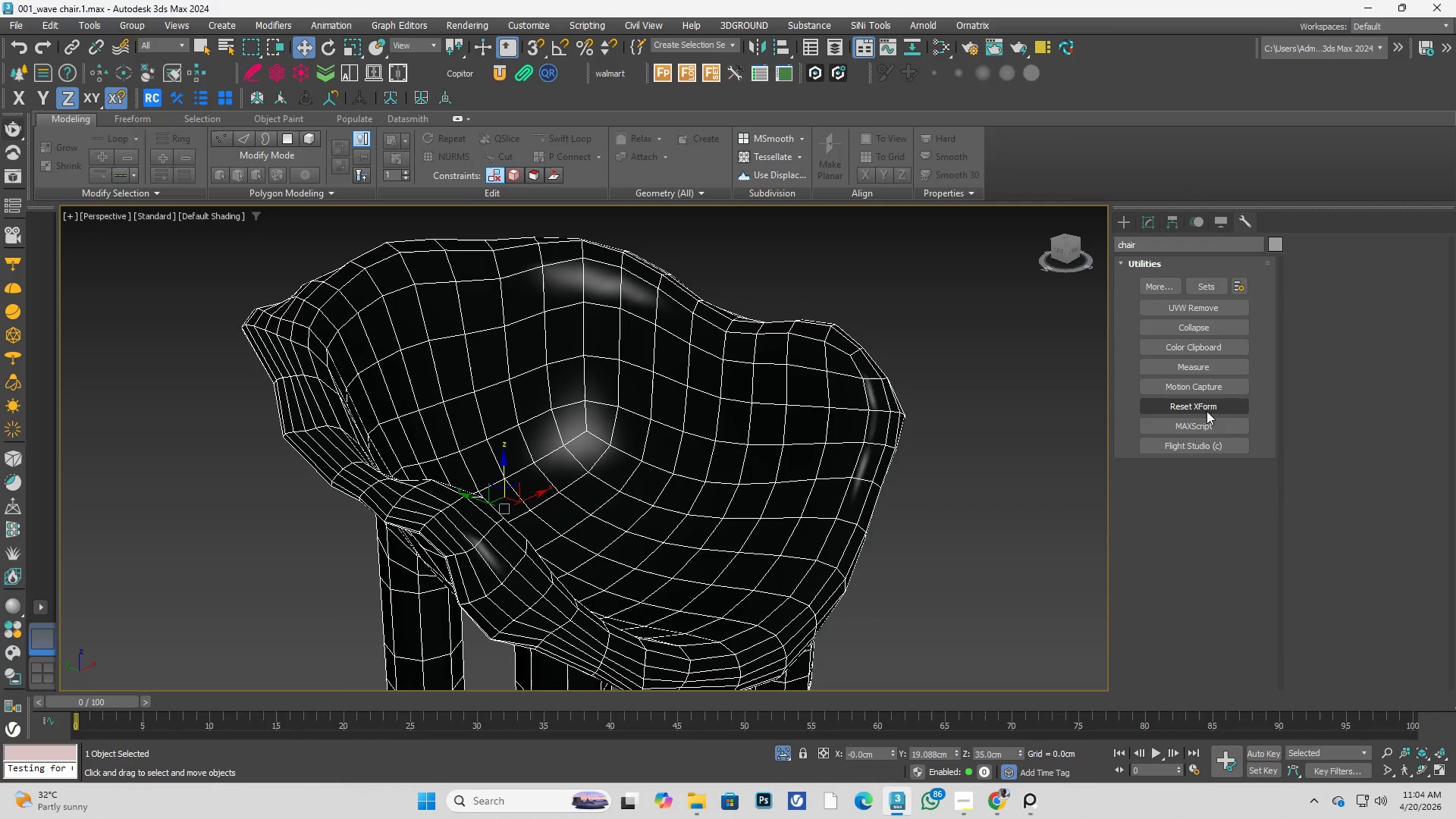 
left_click([1215, 414])
 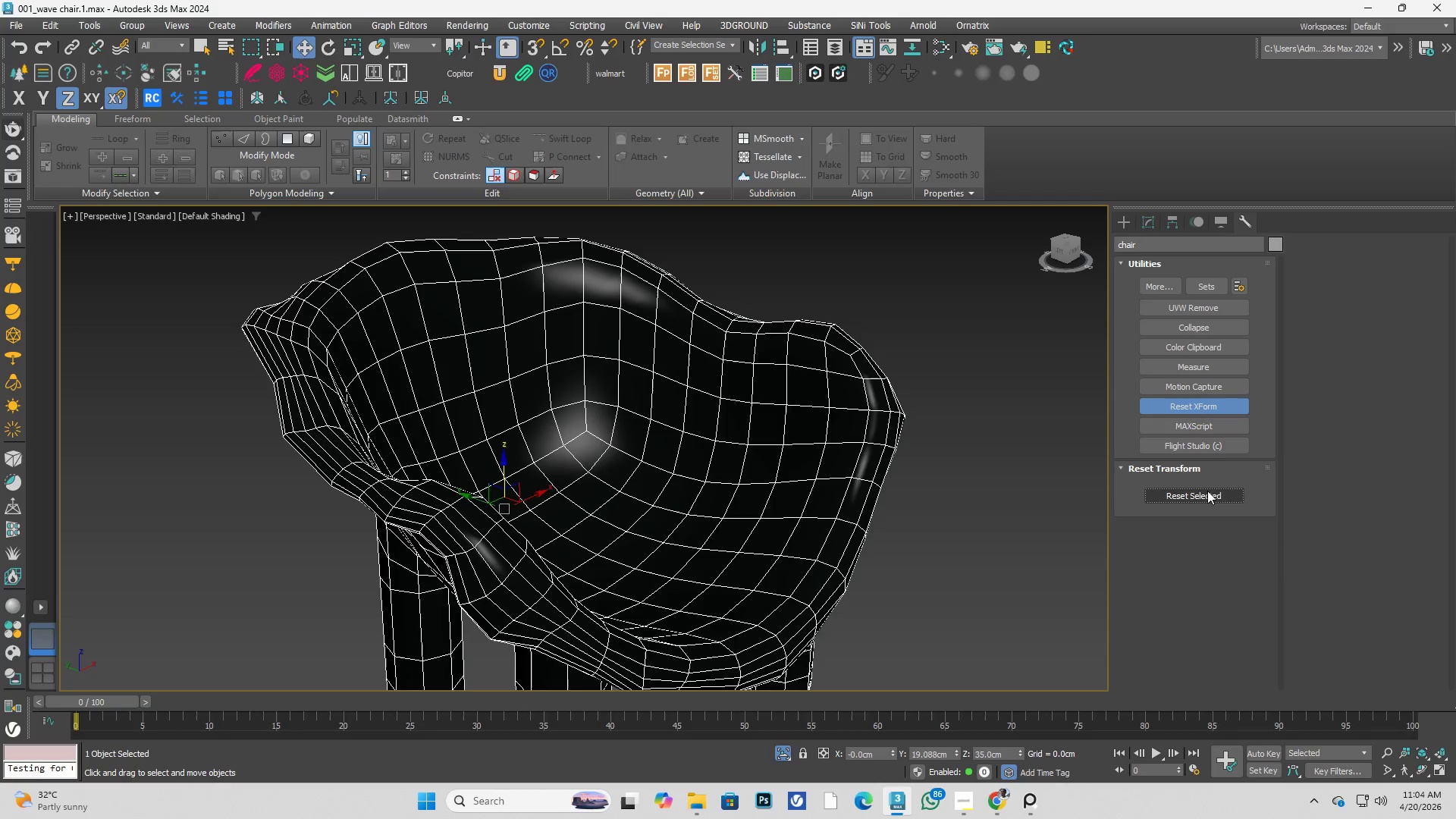 
left_click([1208, 491])
 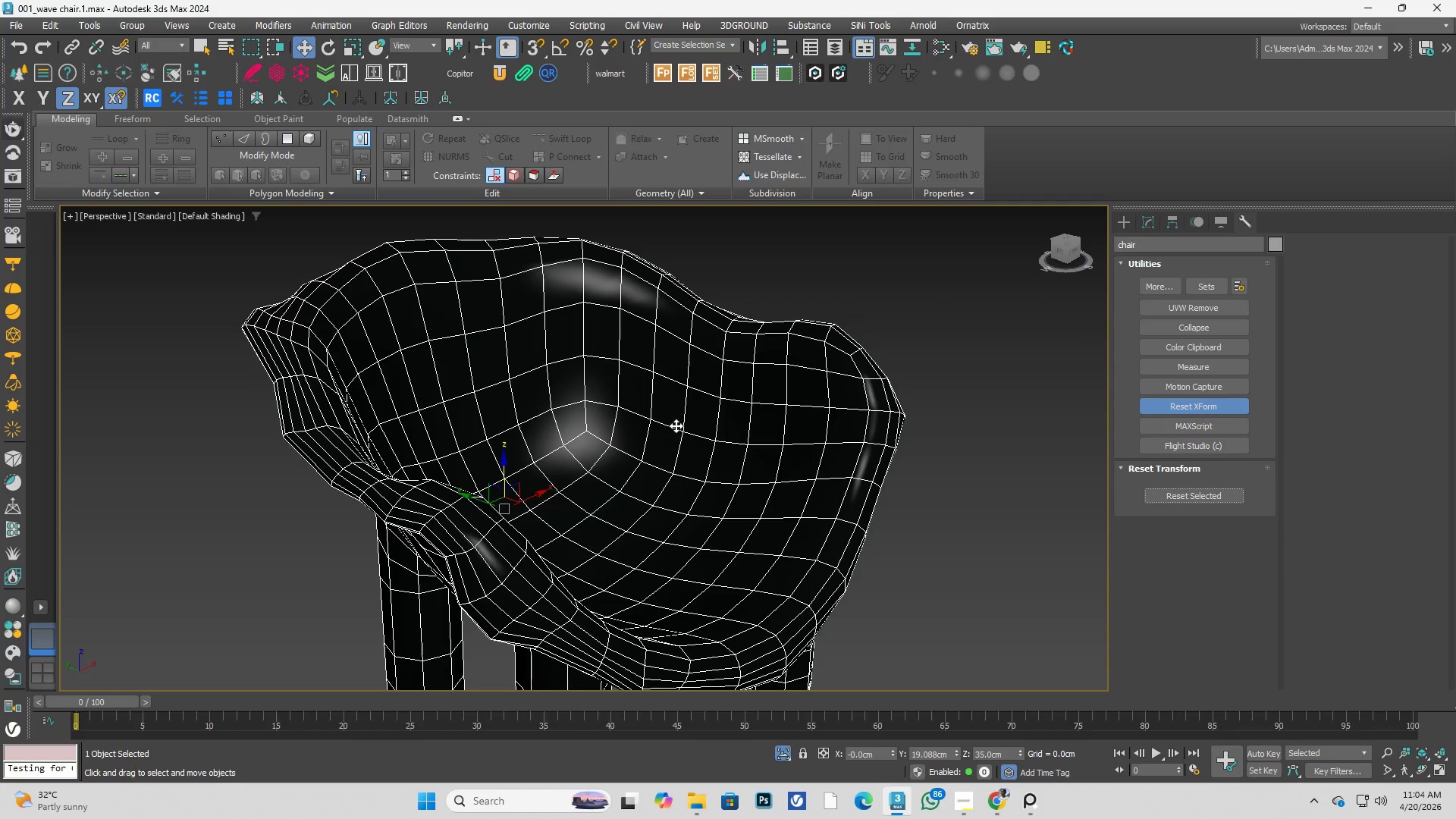 
right_click([672, 416])
 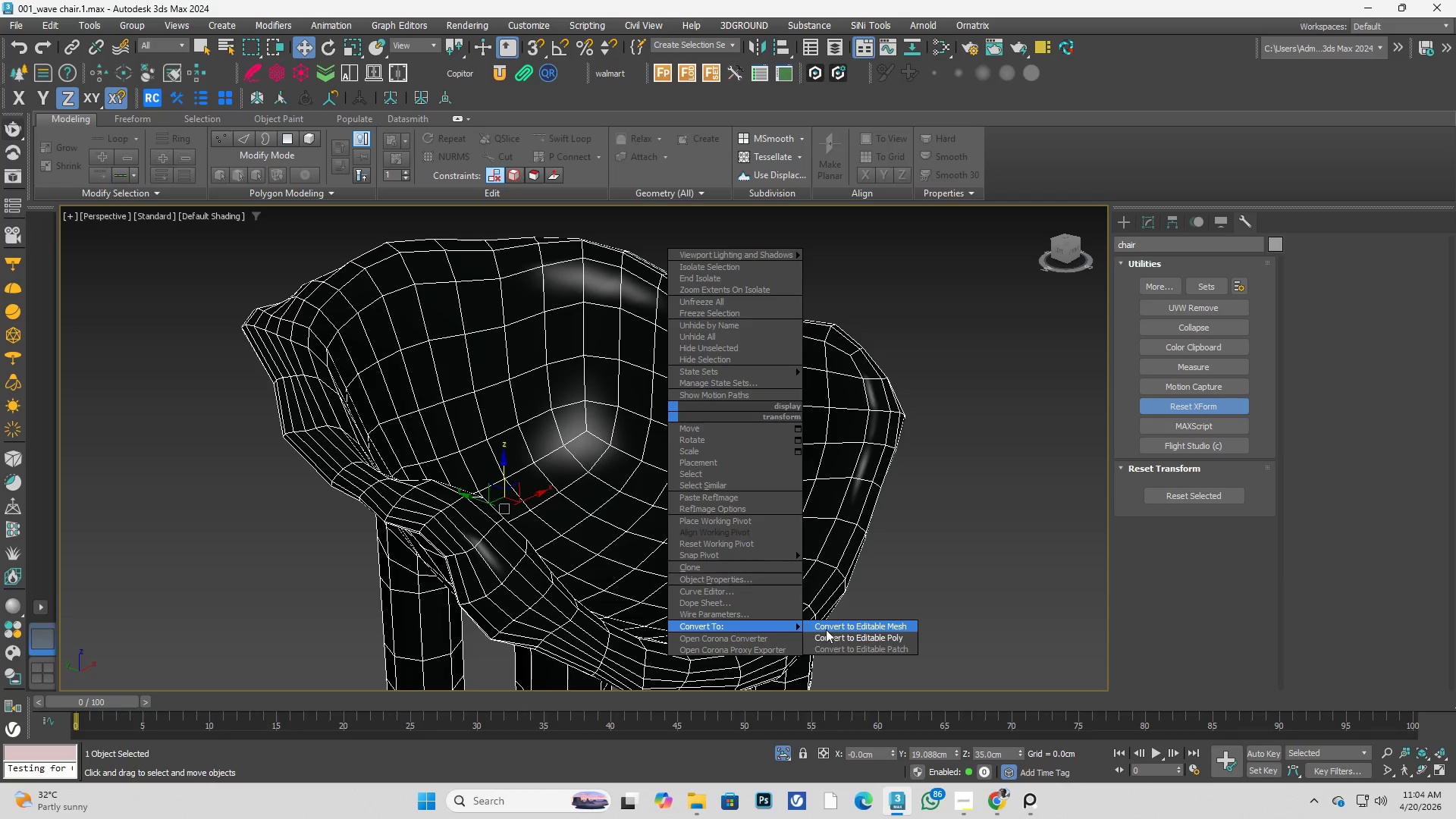 
left_click([846, 635])
 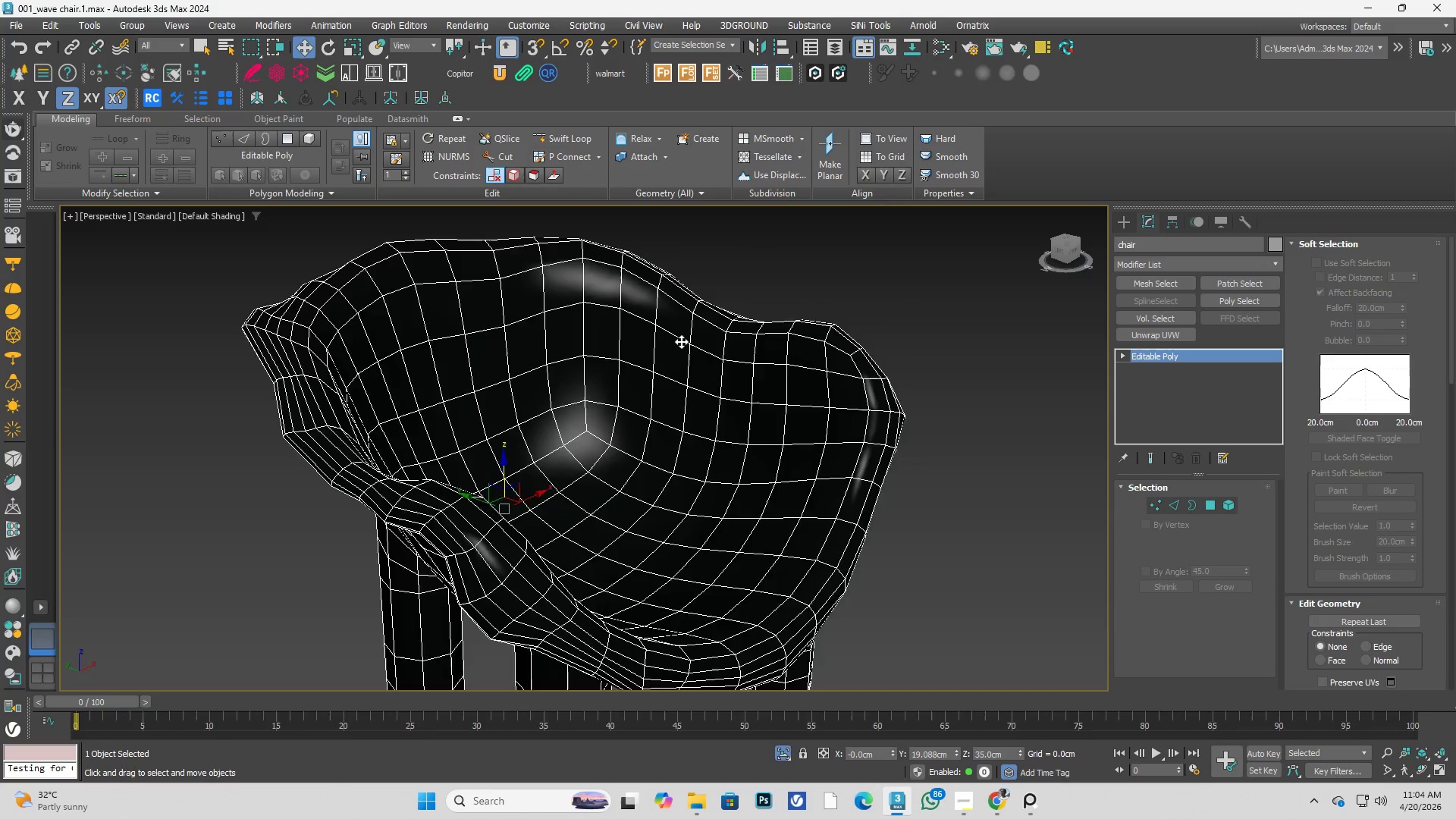 
hold_key(key=AltLeft, duration=0.39)
 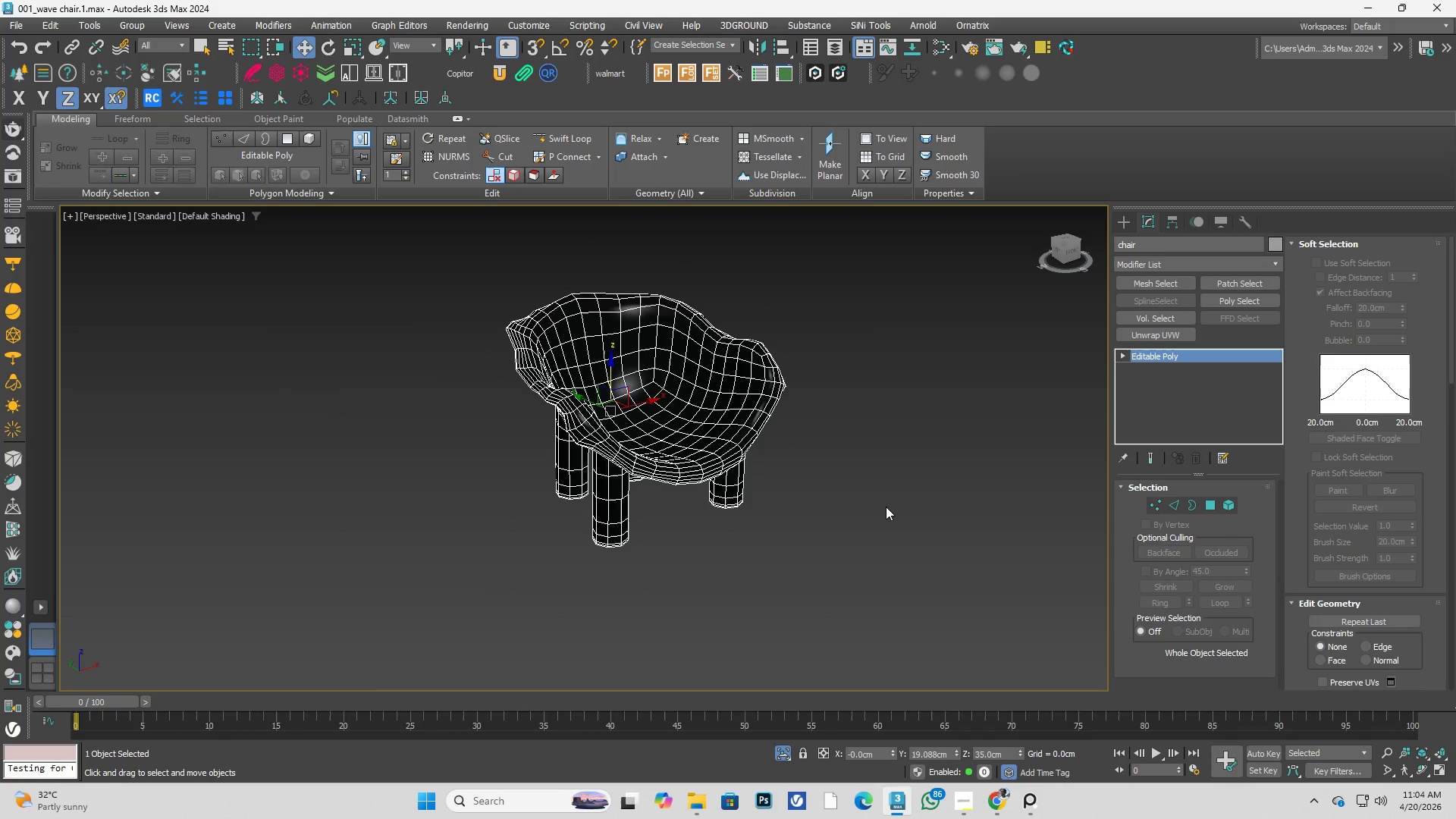 
scroll: coordinate [681, 341], scroll_direction: down, amount: 2.0
 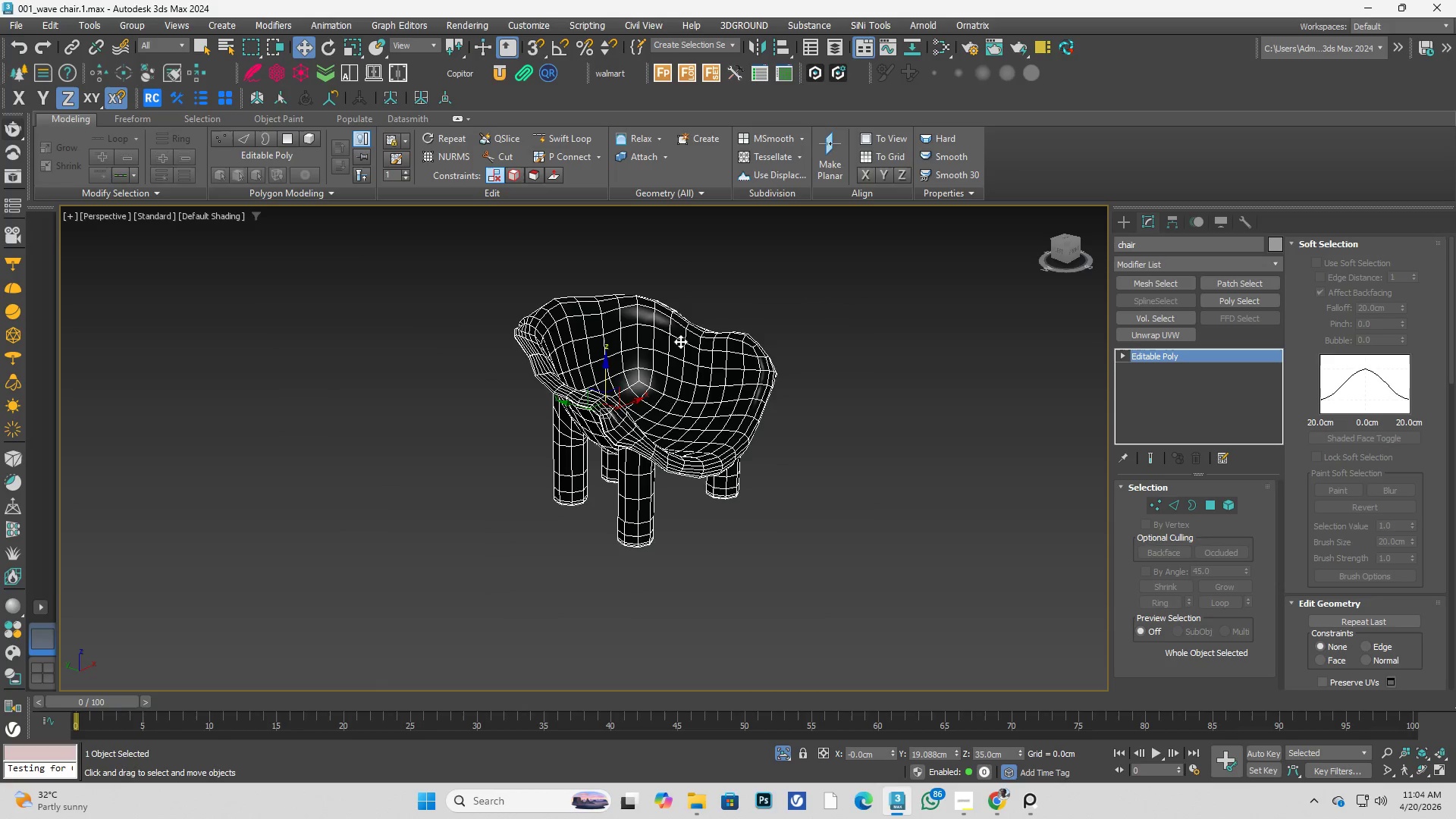 
left_click([886, 507])
 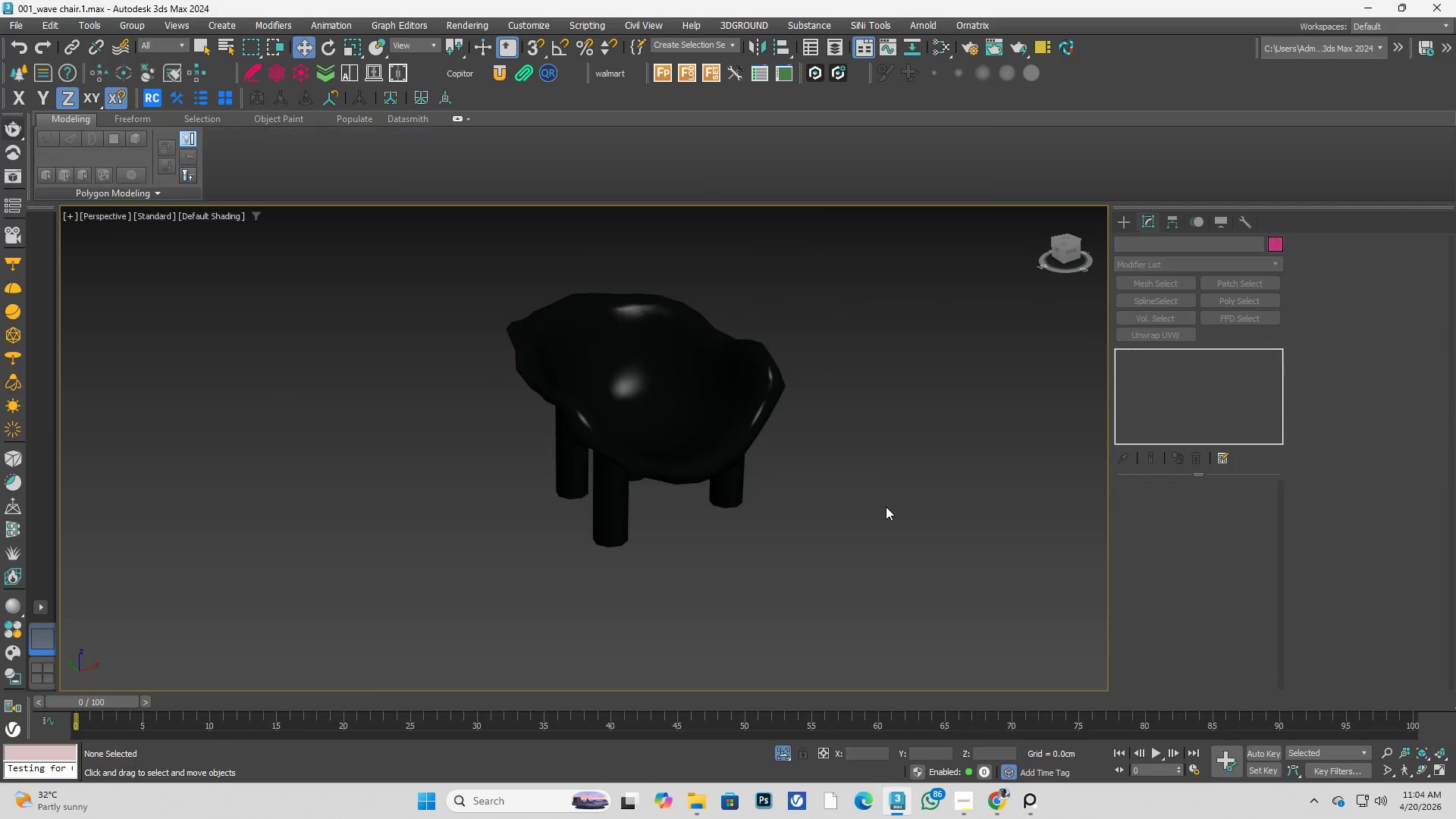 
key(Control+S)
 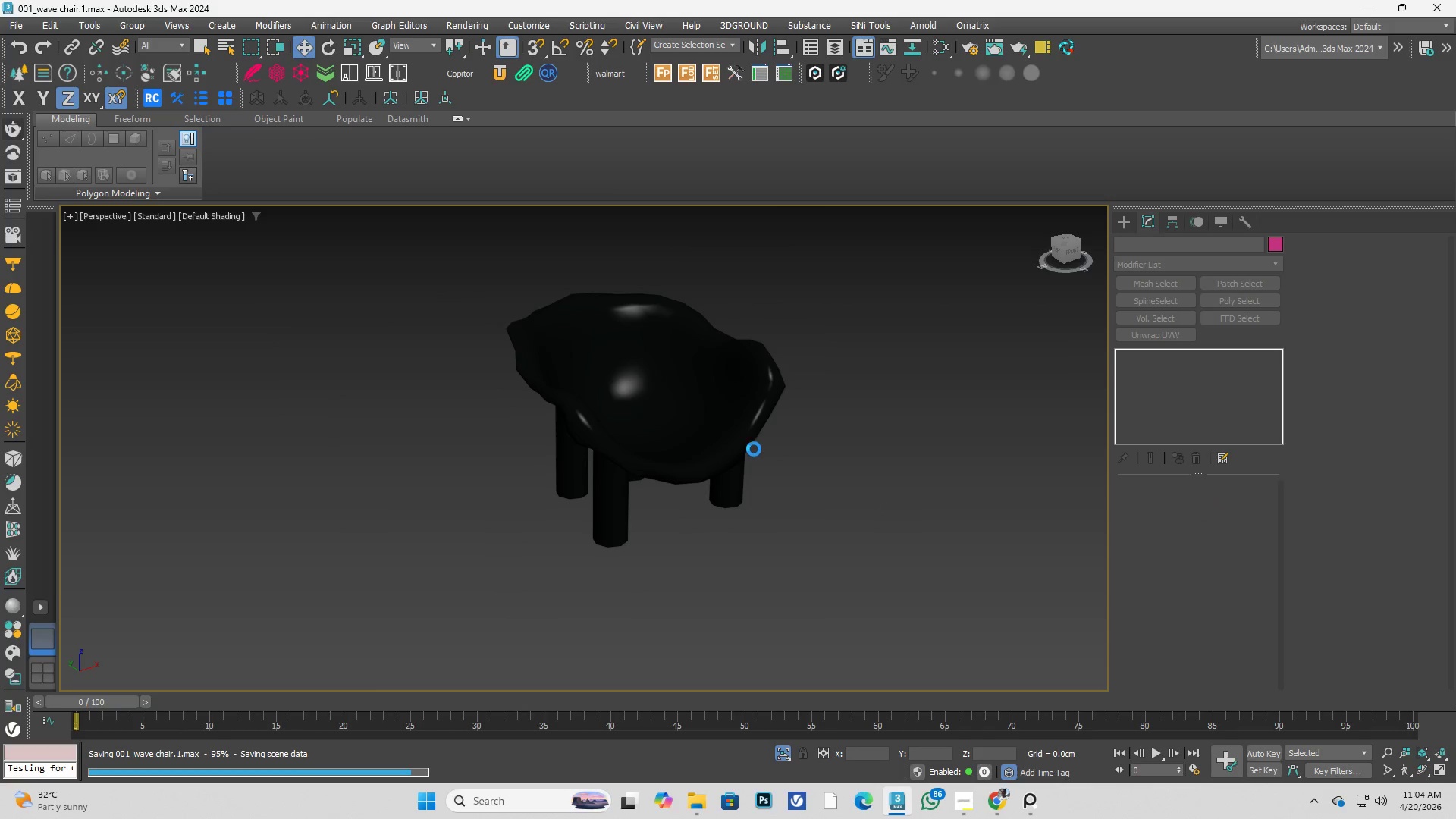 
left_click([734, 394])
 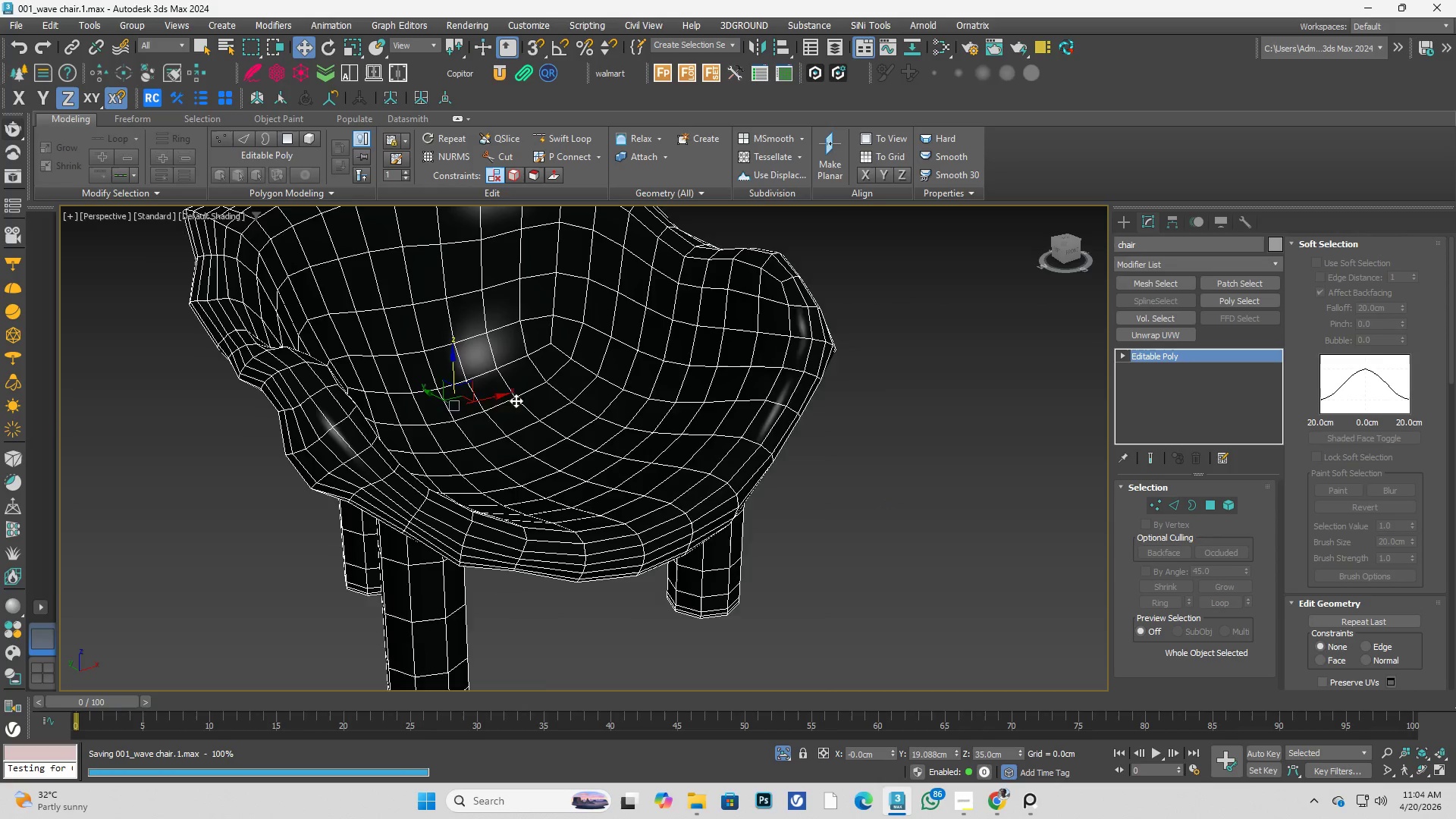 
scroll: coordinate [745, 416], scroll_direction: up, amount: 2.0
 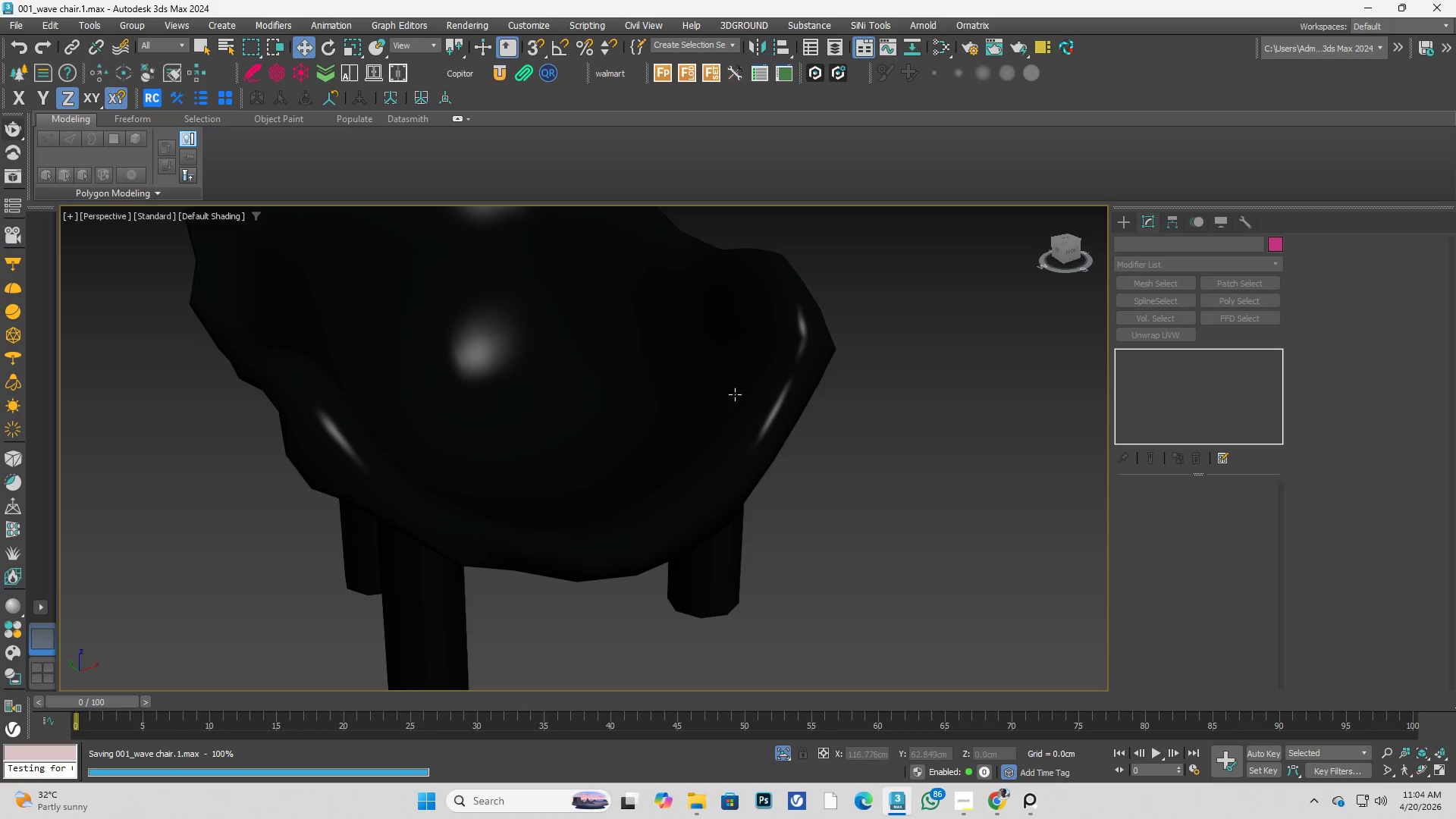 
hold_key(key=AltLeft, duration=0.53)
 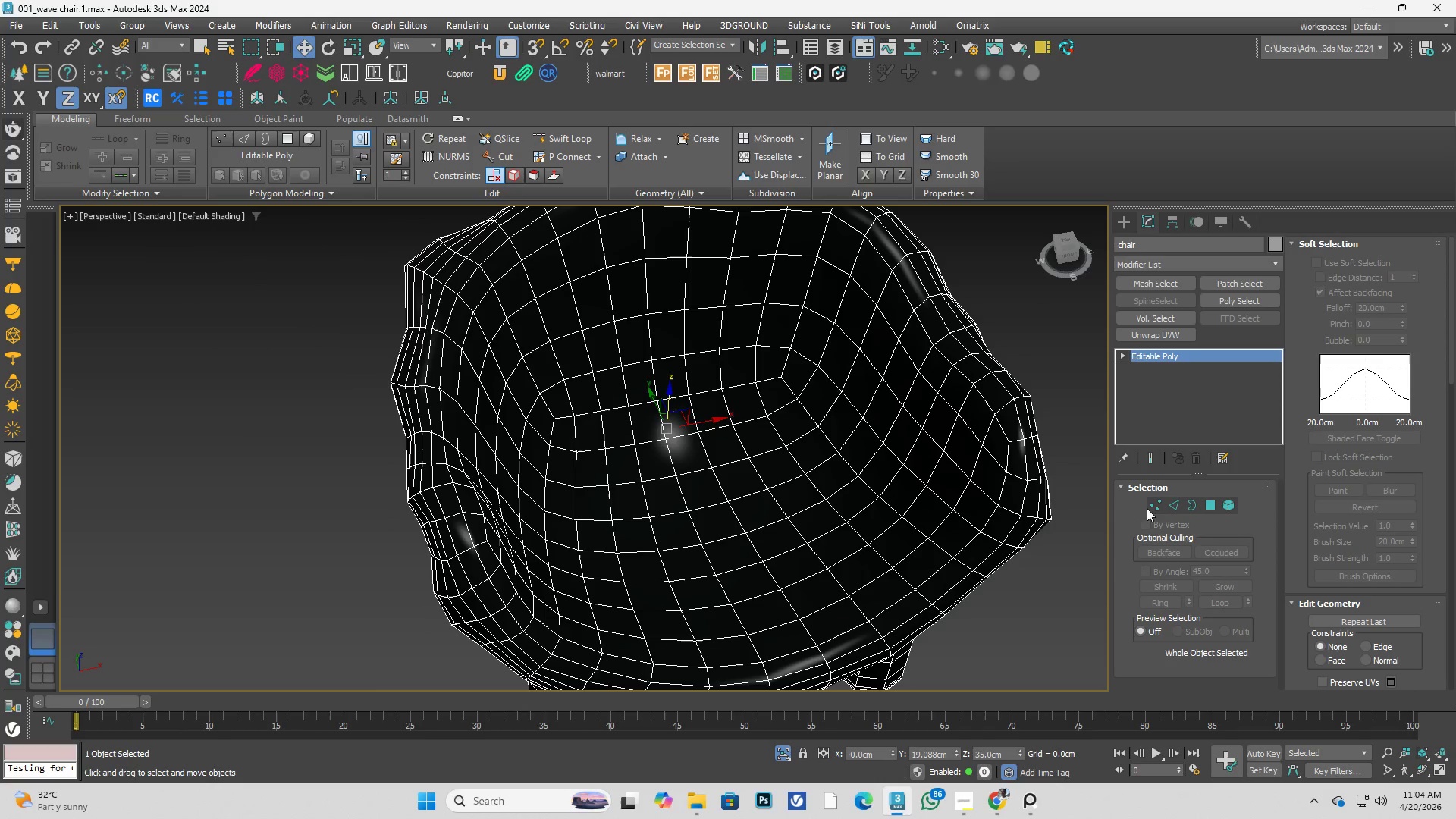 
left_click([1157, 504])
 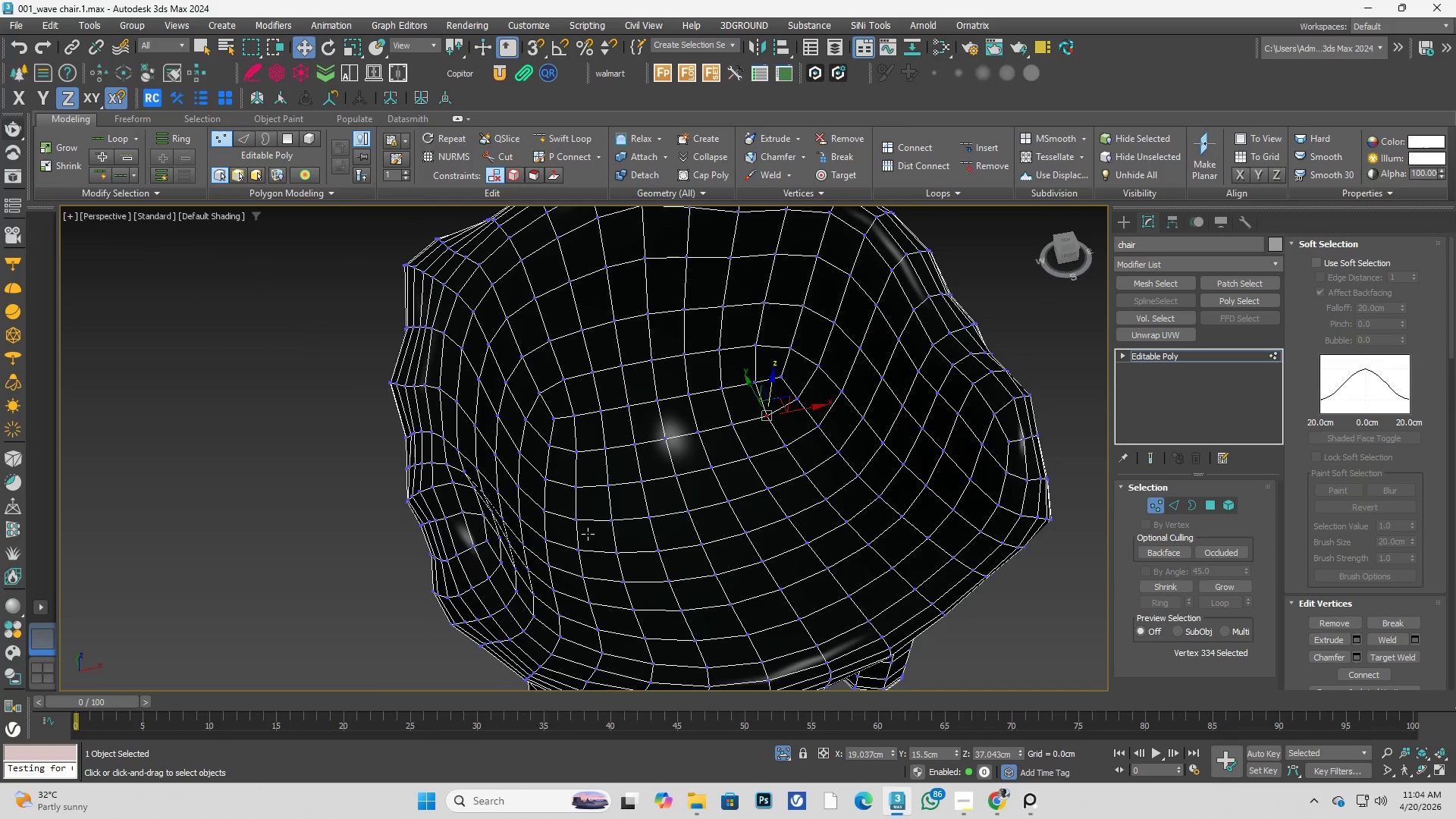 
hold_key(key=AltLeft, duration=4.08)
 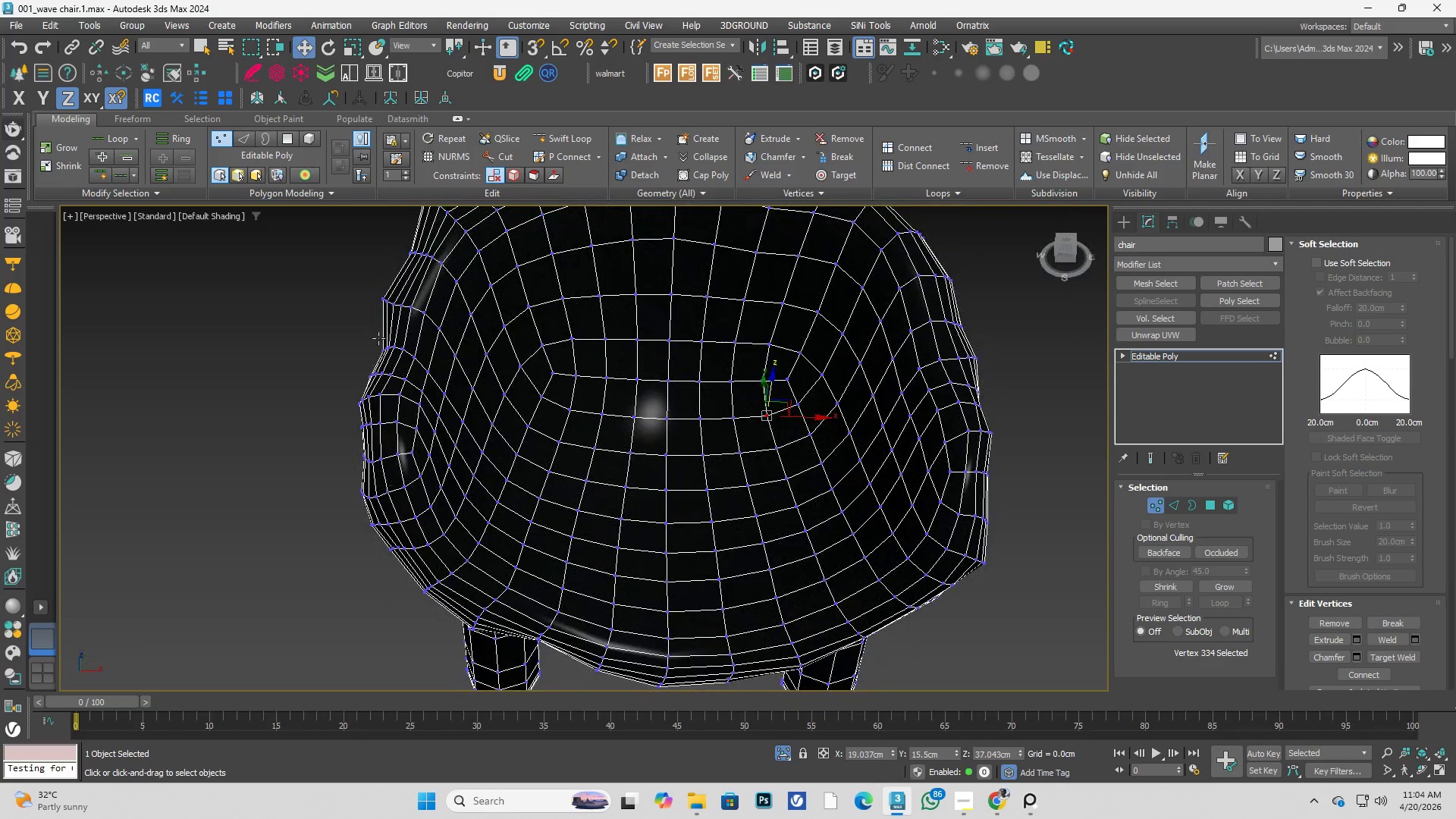 
left_click_drag(start_coordinate=[335, 344], to_coordinate=[450, 434])
 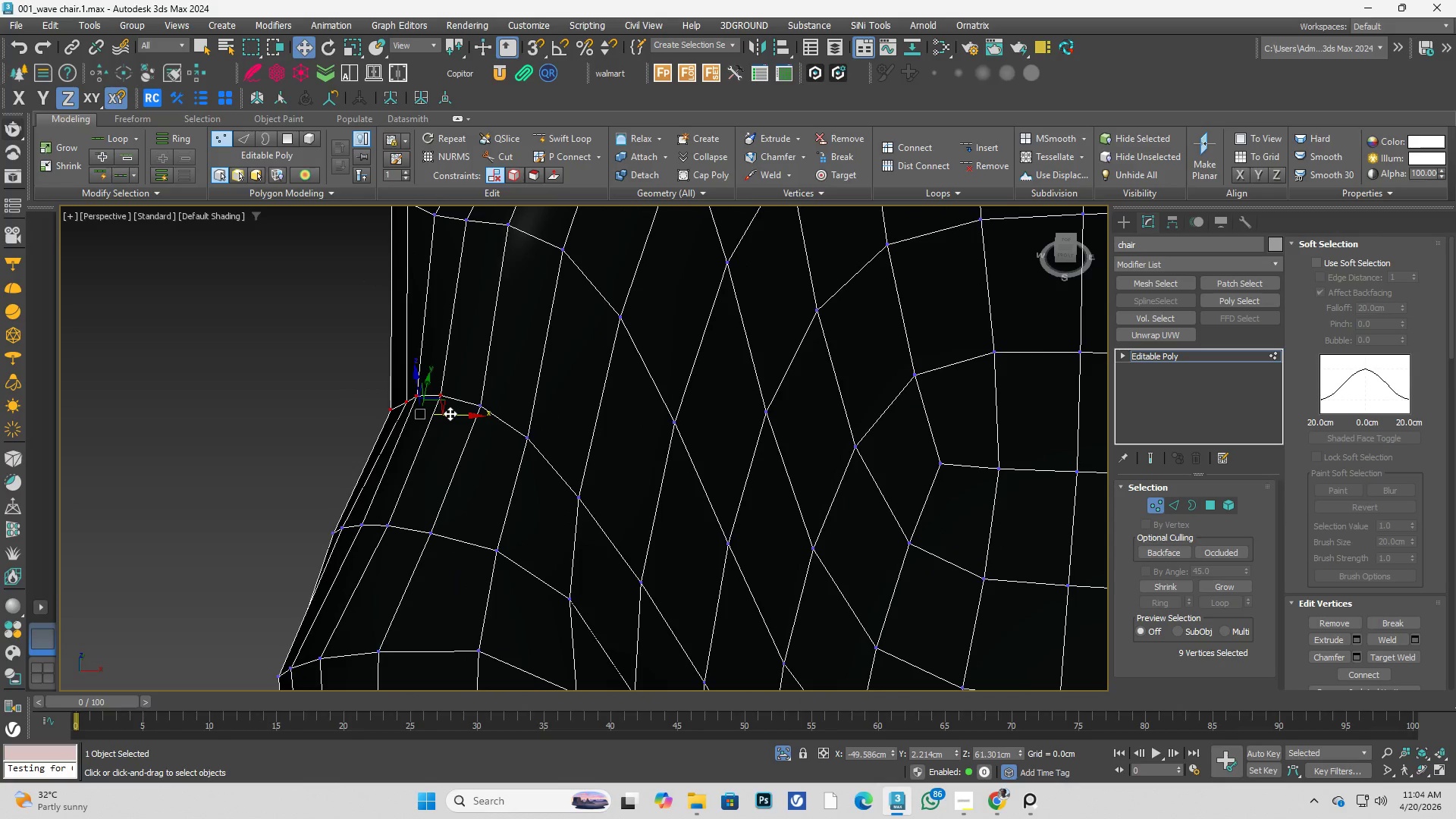 
scroll: coordinate [381, 333], scroll_direction: up, amount: 2.0
 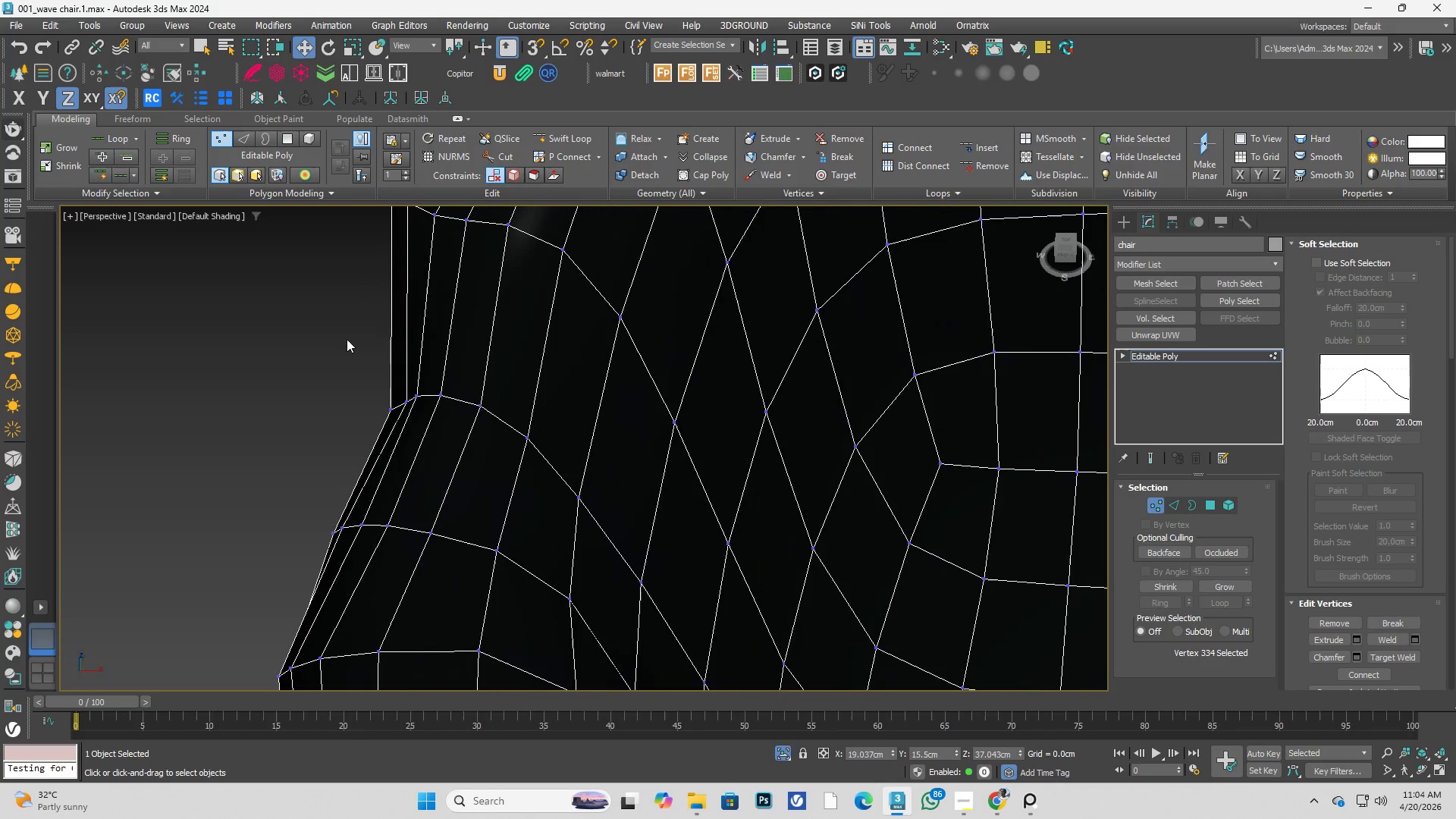 
left_click_drag(start_coordinate=[450, 414], to_coordinate=[401, 414])
 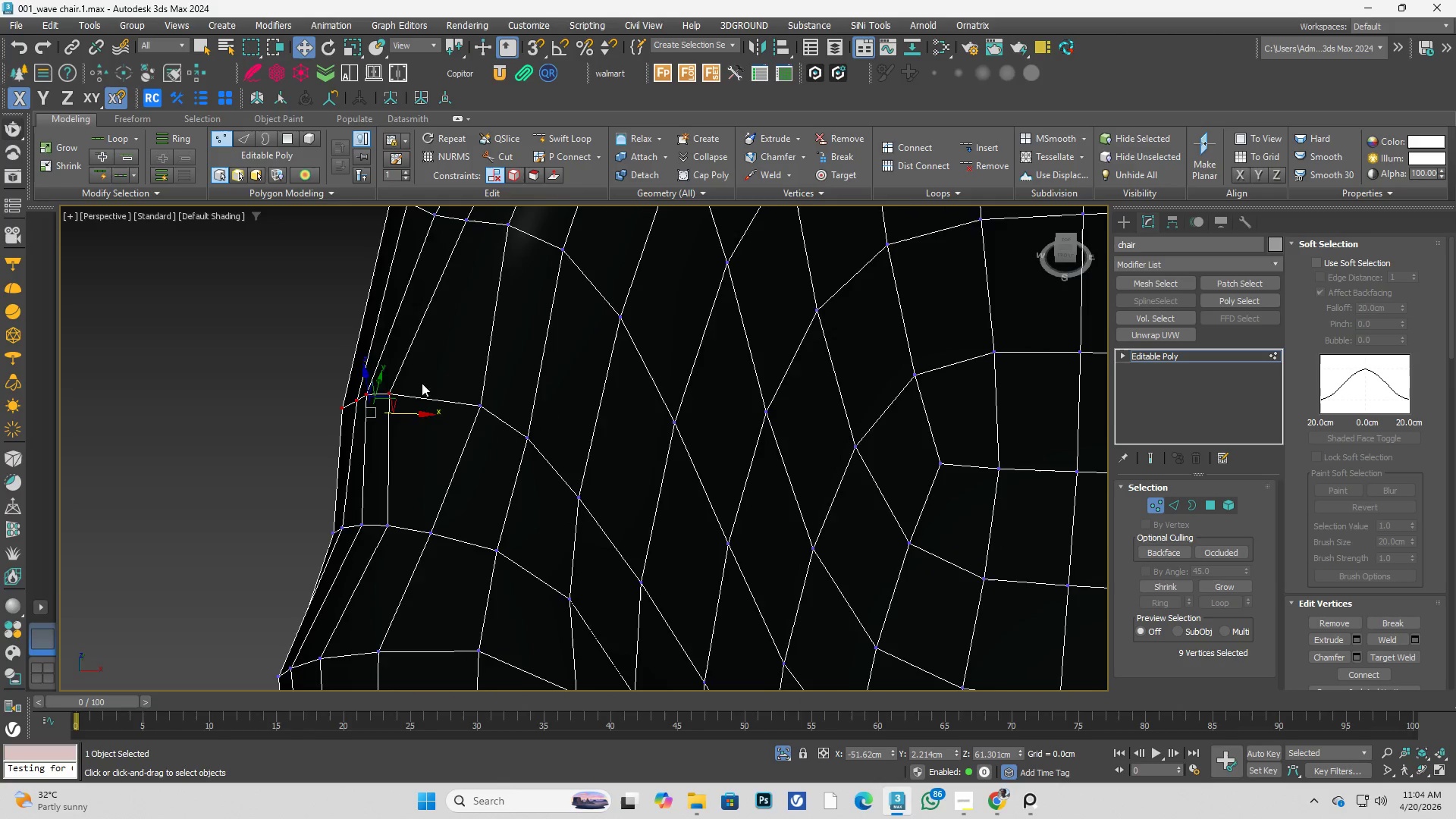 
hold_key(key=AltLeft, duration=0.47)
 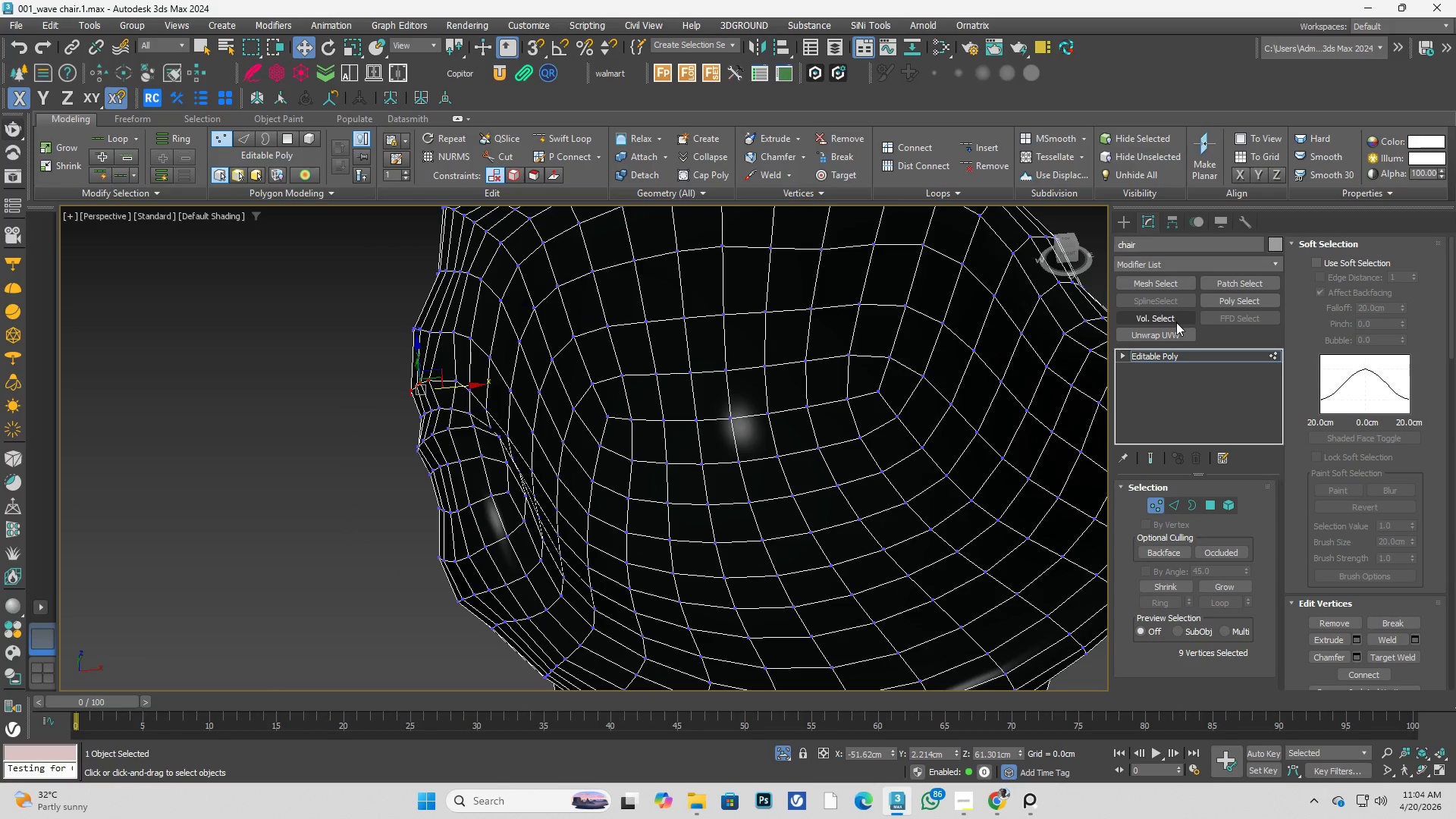 
scroll: coordinate [450, 381], scroll_direction: down, amount: 3.0
 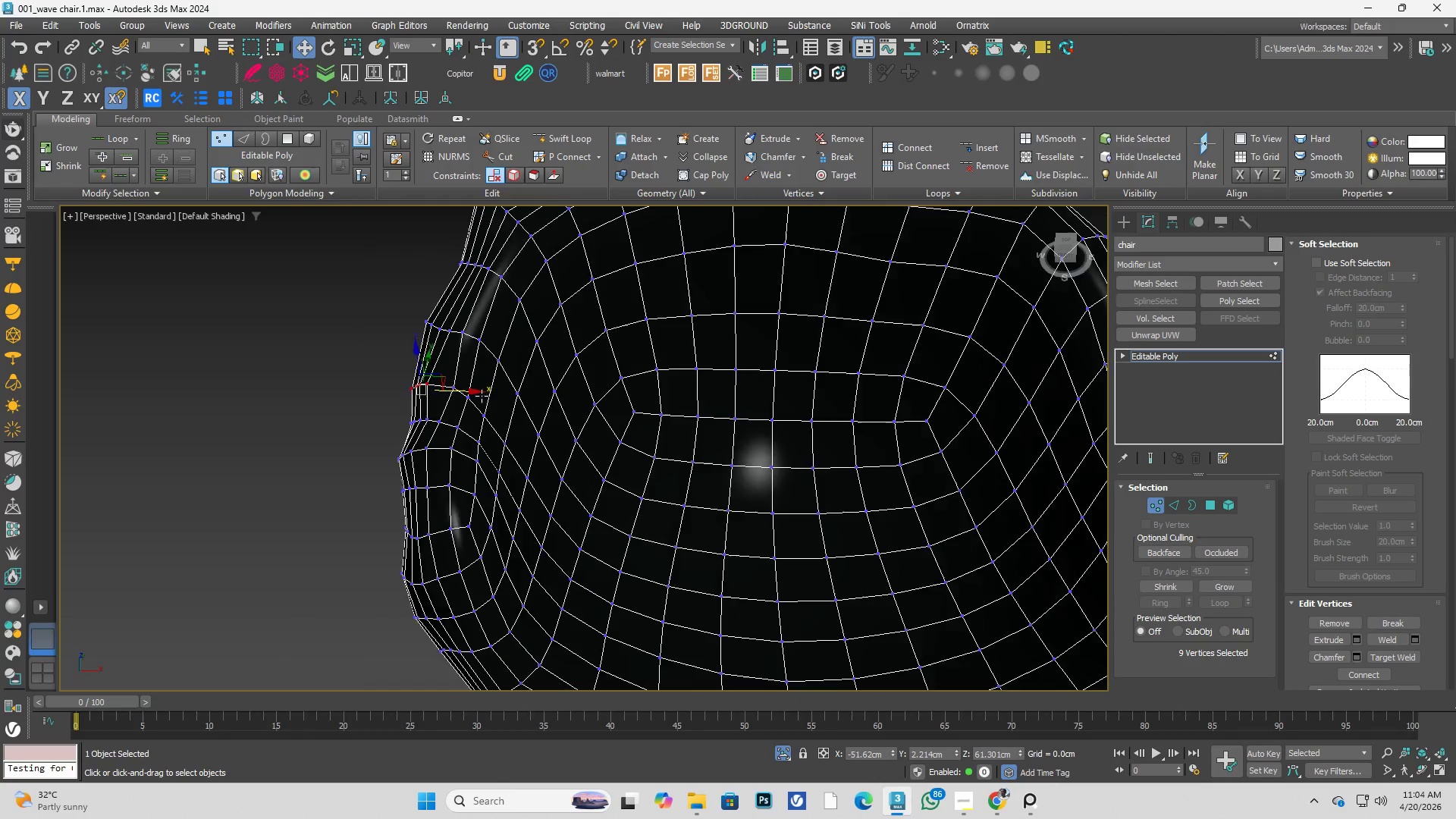 
key(Numpad9)
 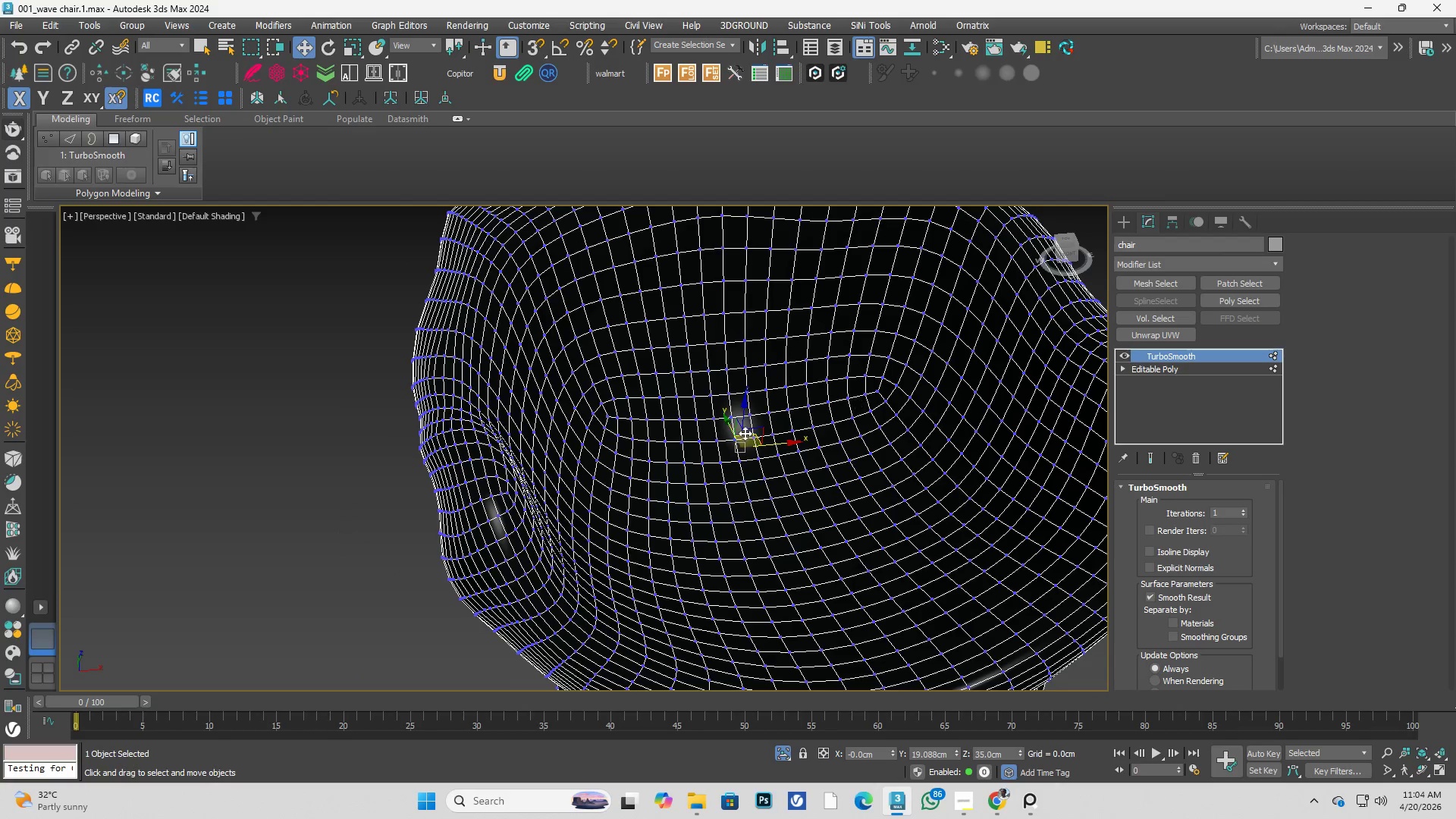 
hold_key(key=AltLeft, duration=0.31)
 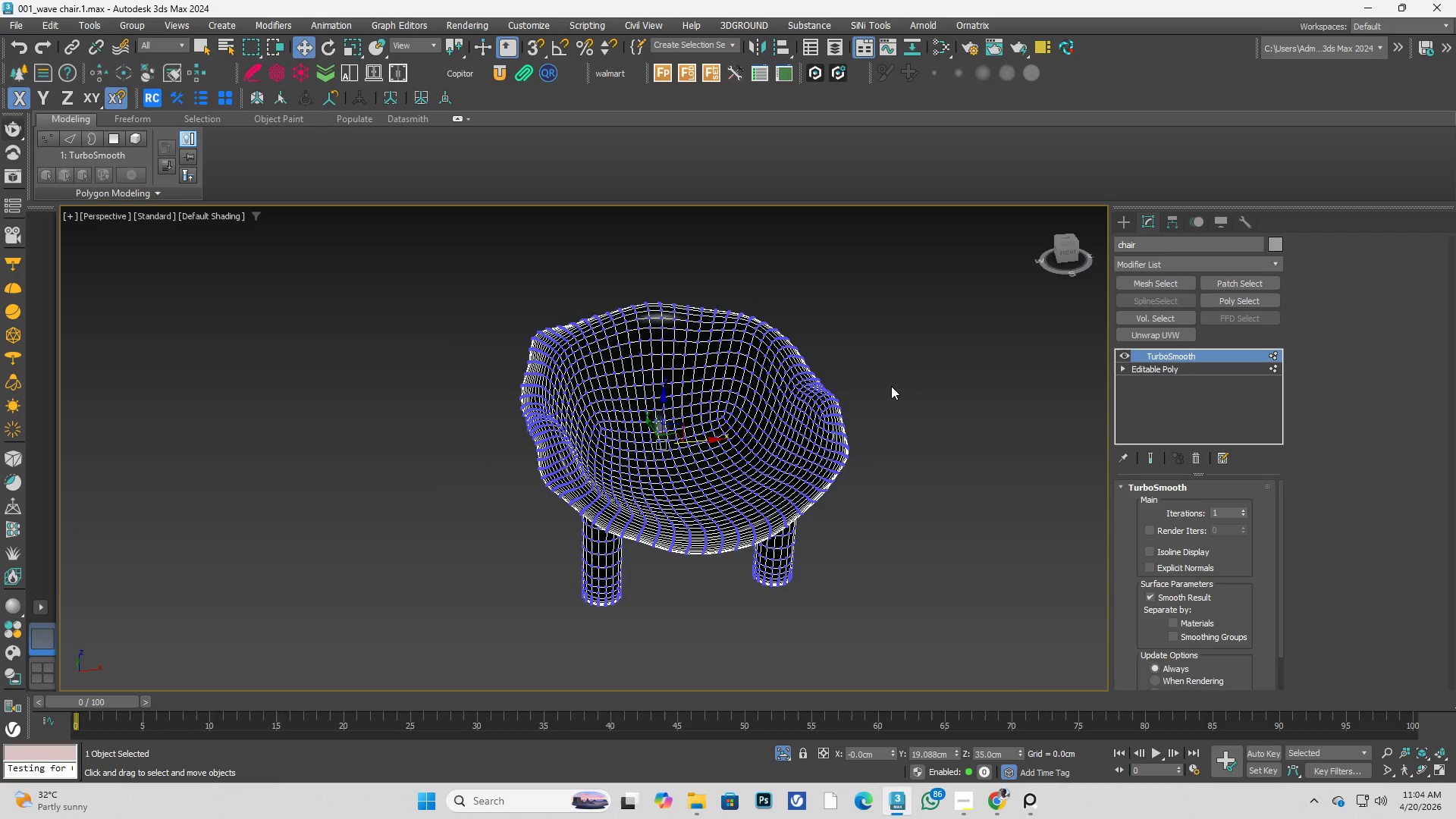 
scroll: coordinate [597, 434], scroll_direction: down, amount: 2.0
 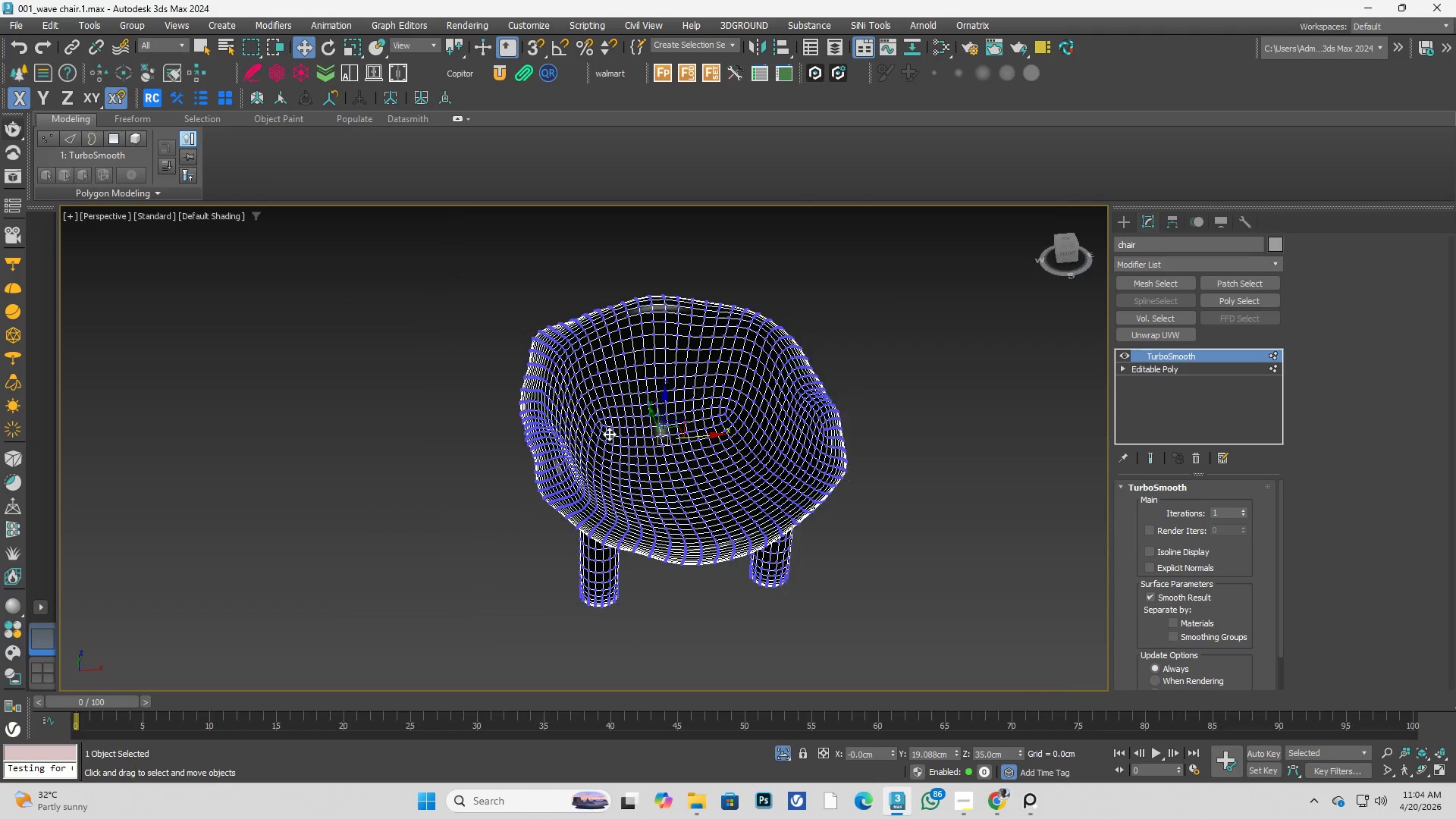 
left_click([892, 386])
 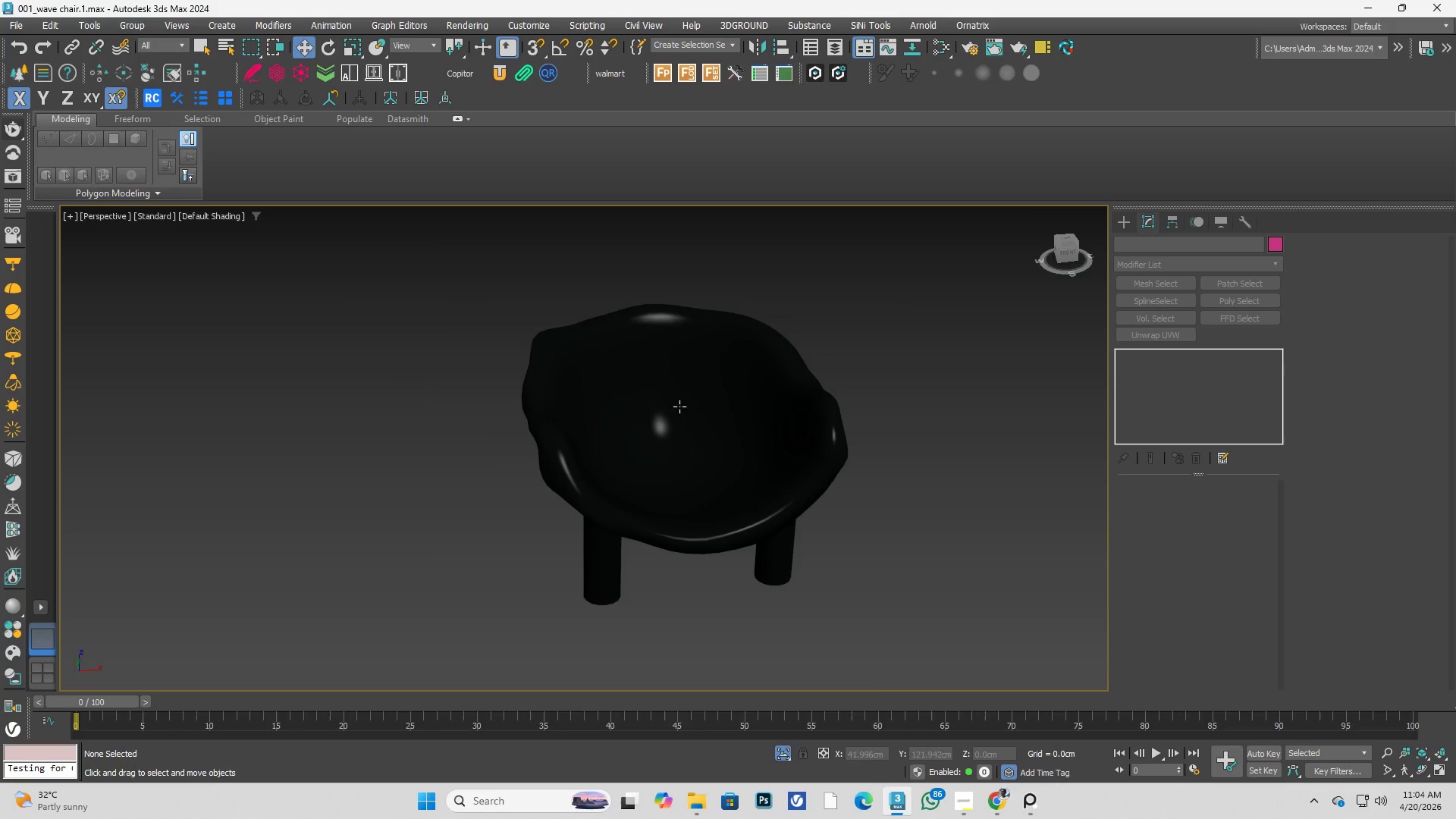 
left_click([629, 398])
 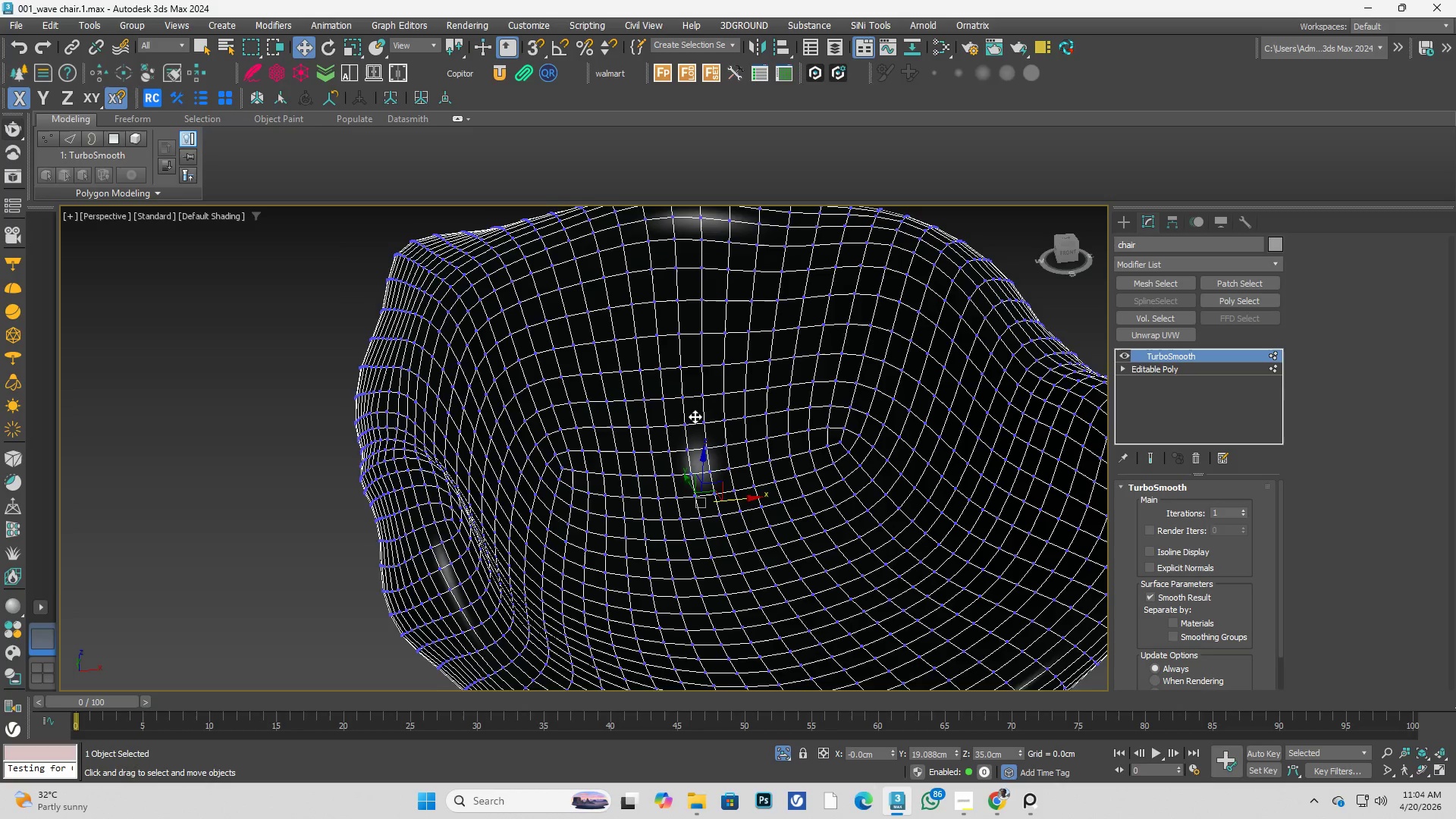 
scroll: coordinate [631, 398], scroll_direction: up, amount: 2.0
 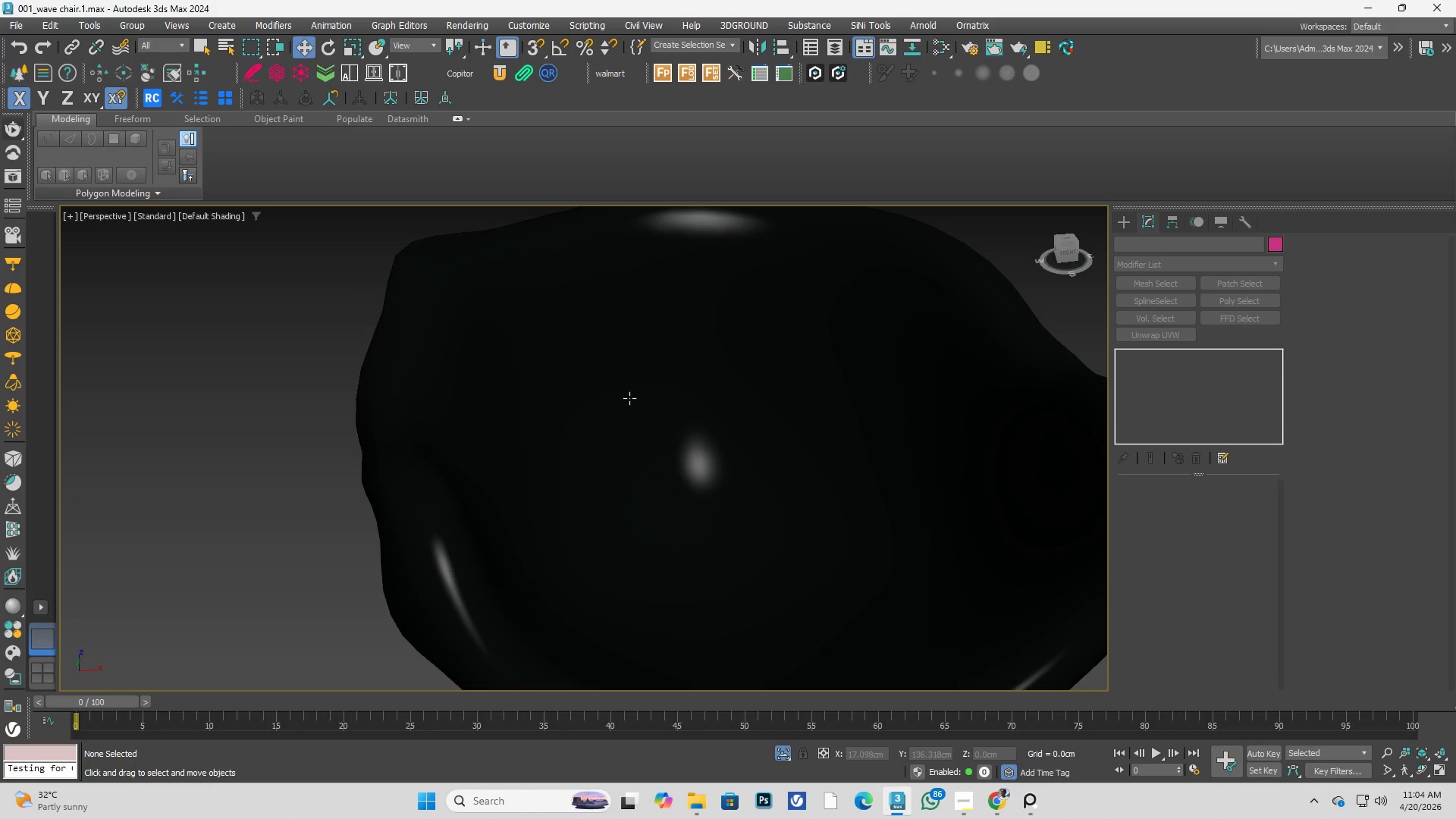 
hold_key(key=AltLeft, duration=0.34)
 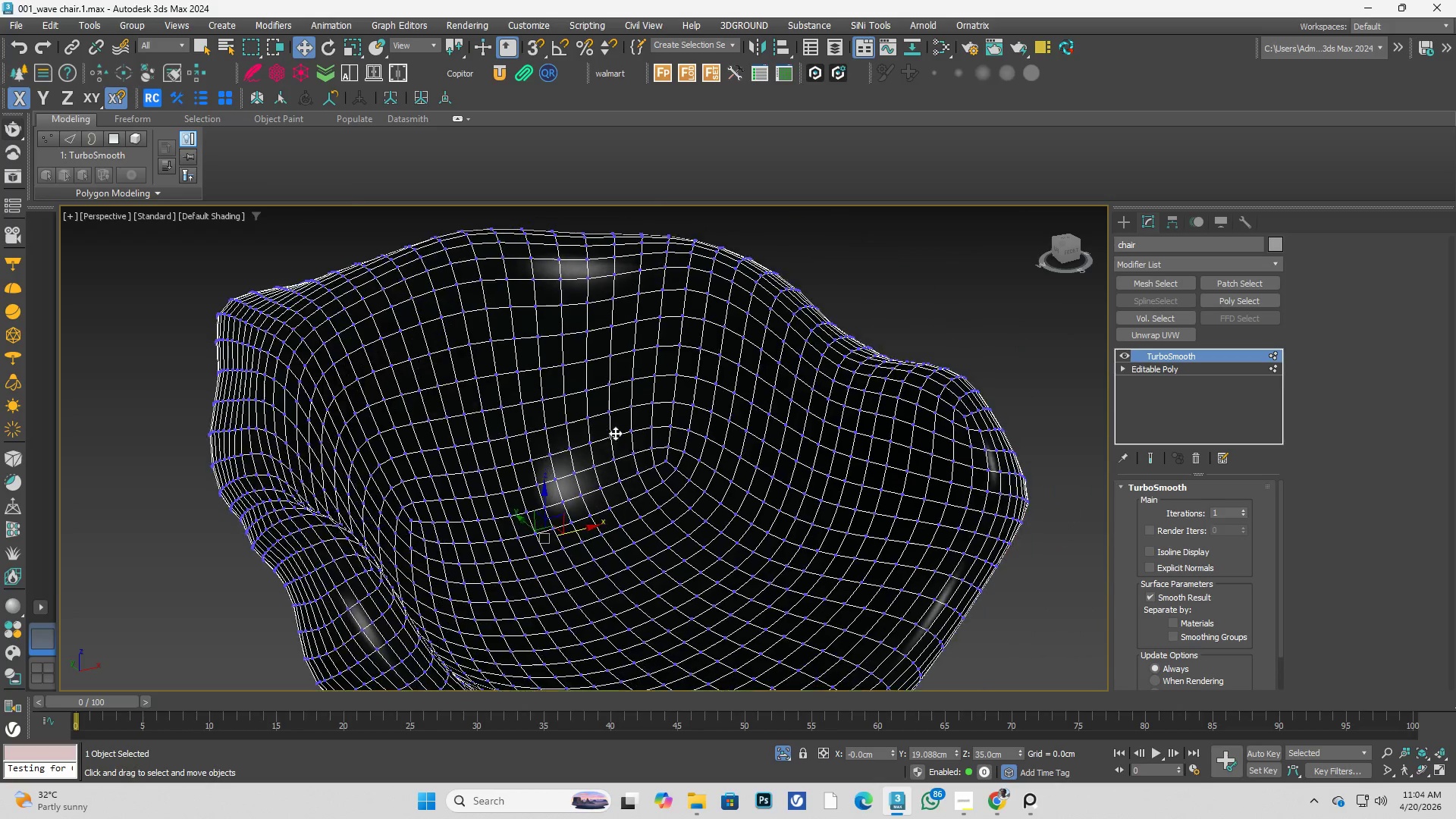 
key(Alt+W)
 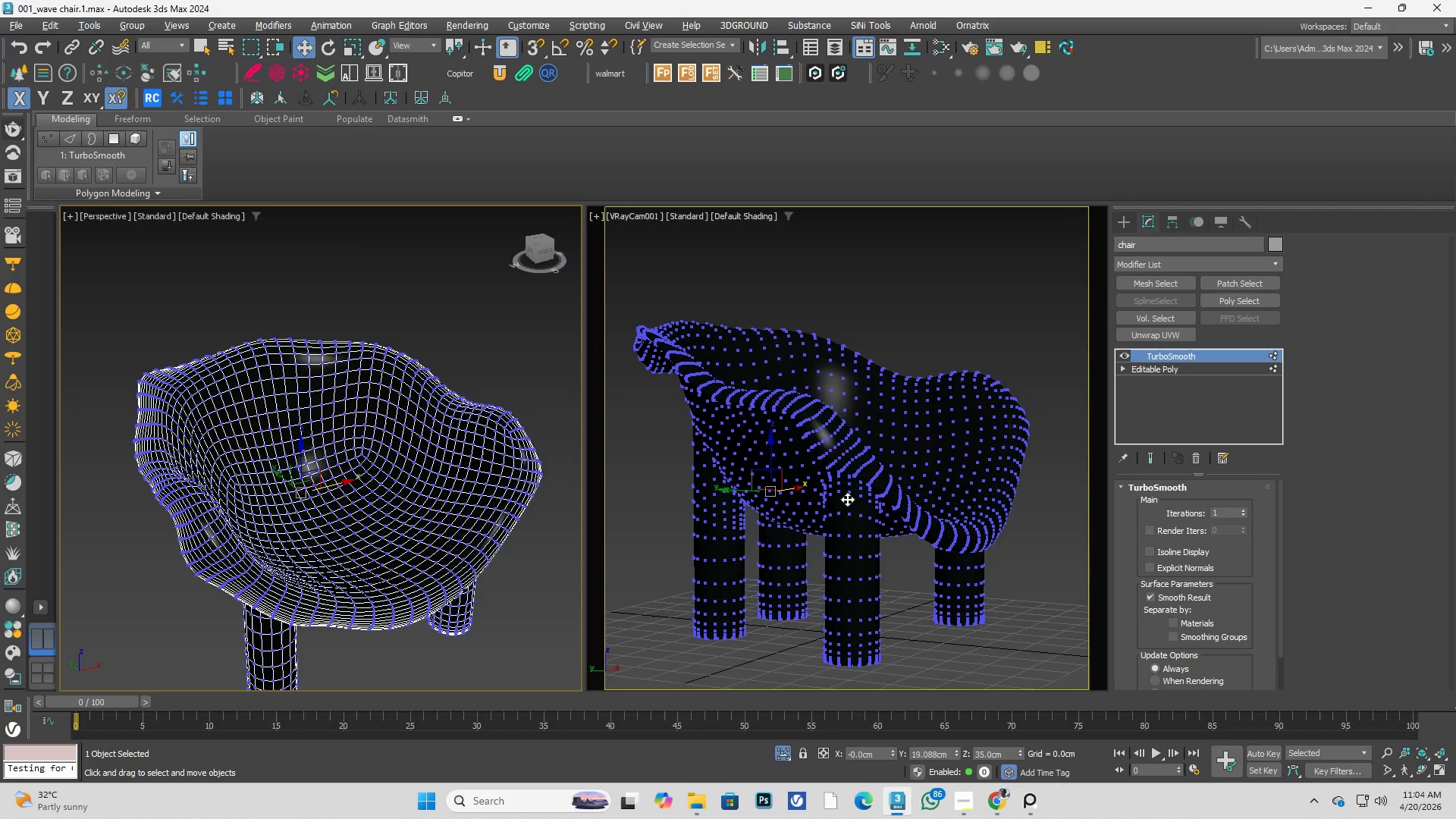 
key(Alt+AltLeft)
 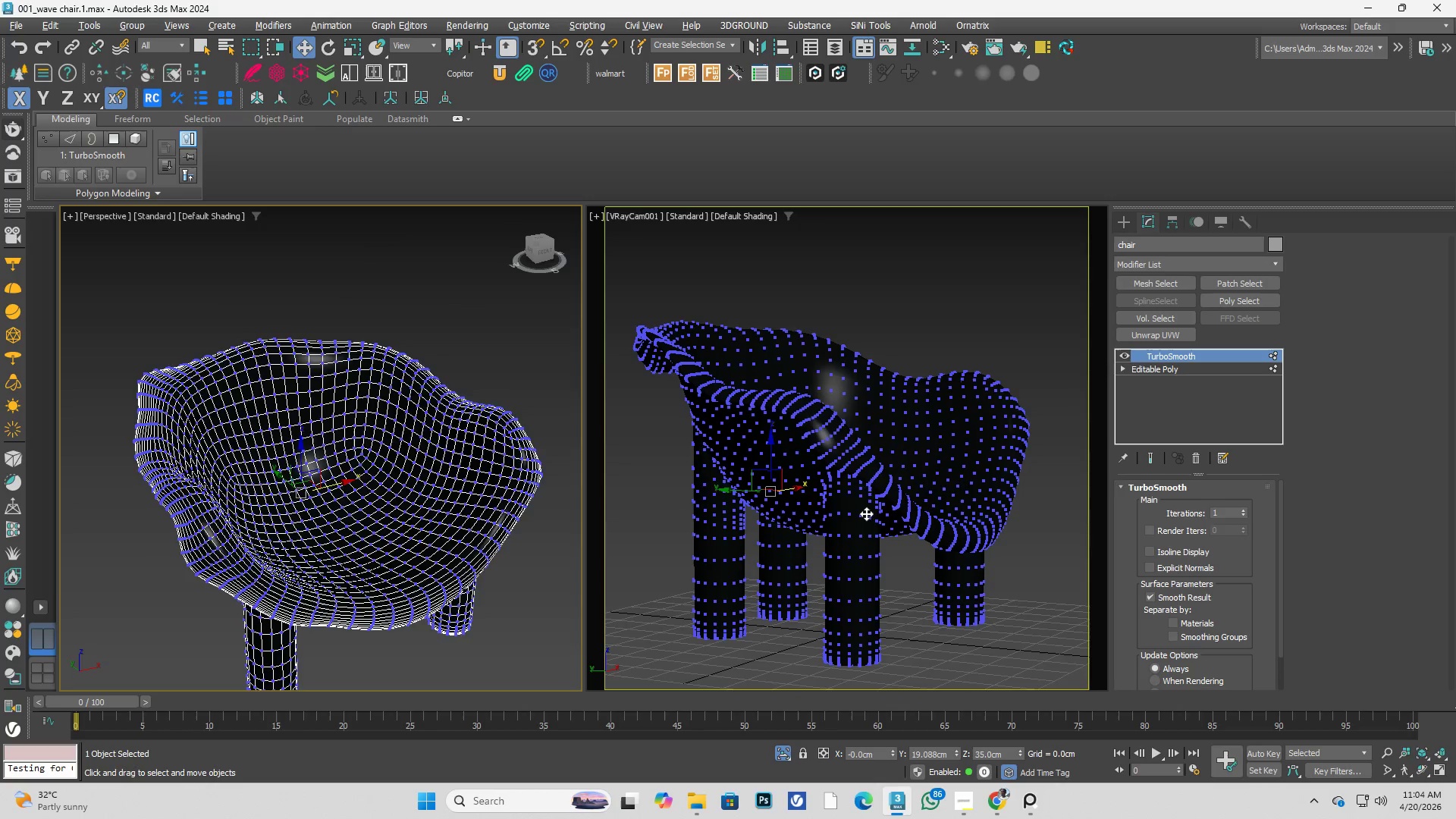 
key(Alt+W)
 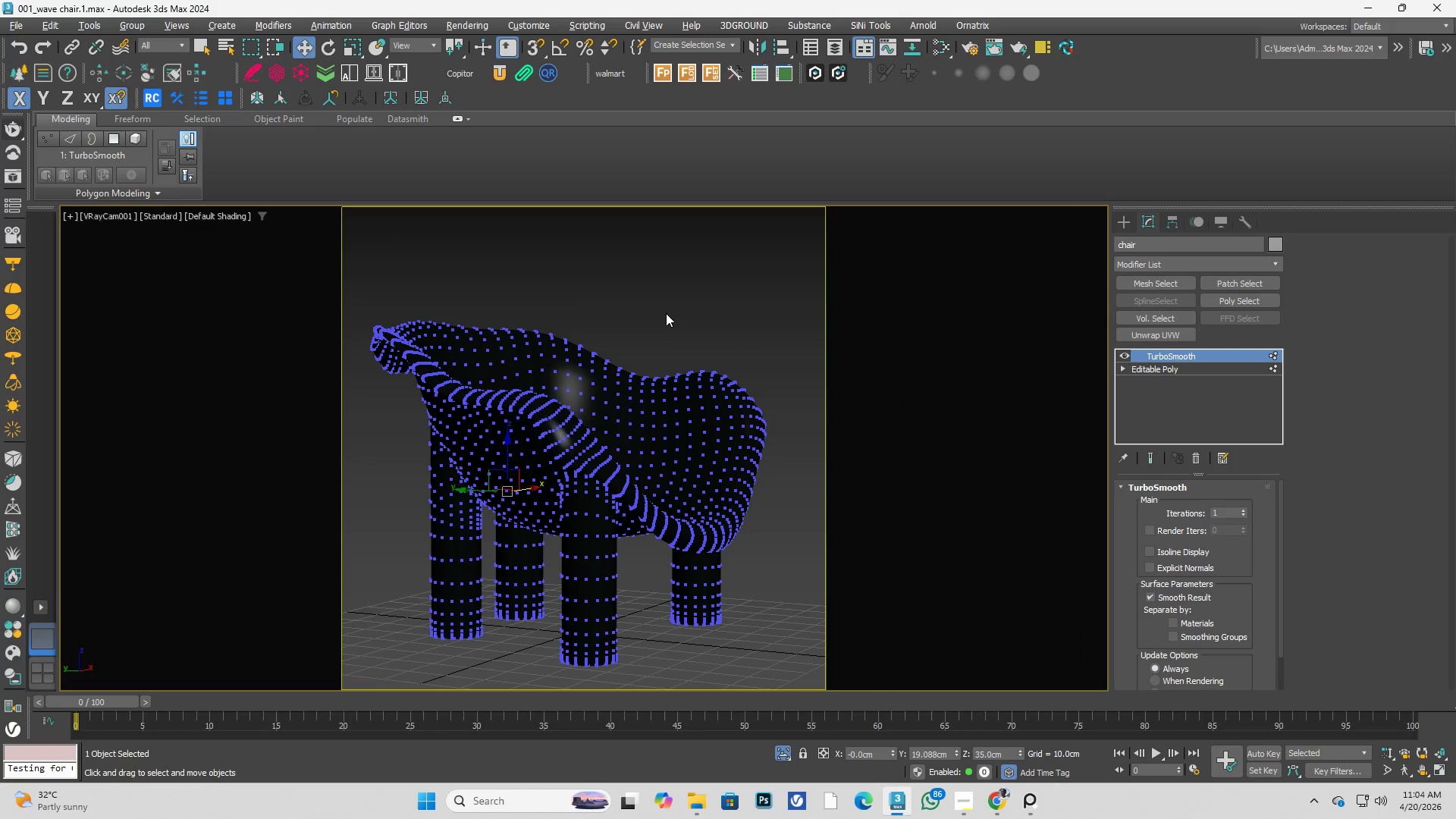 
left_click([665, 313])
 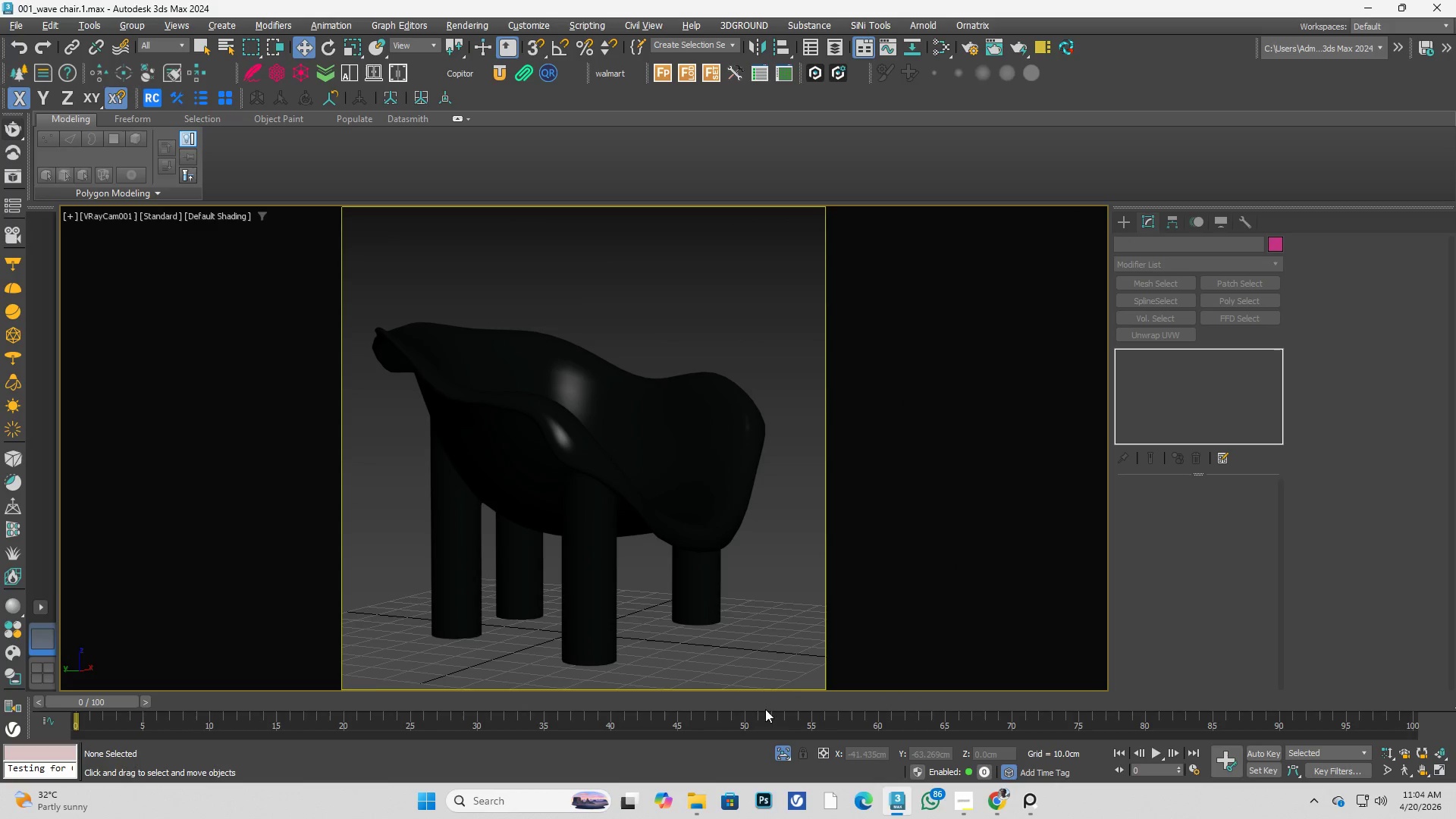 
left_click([785, 754])
 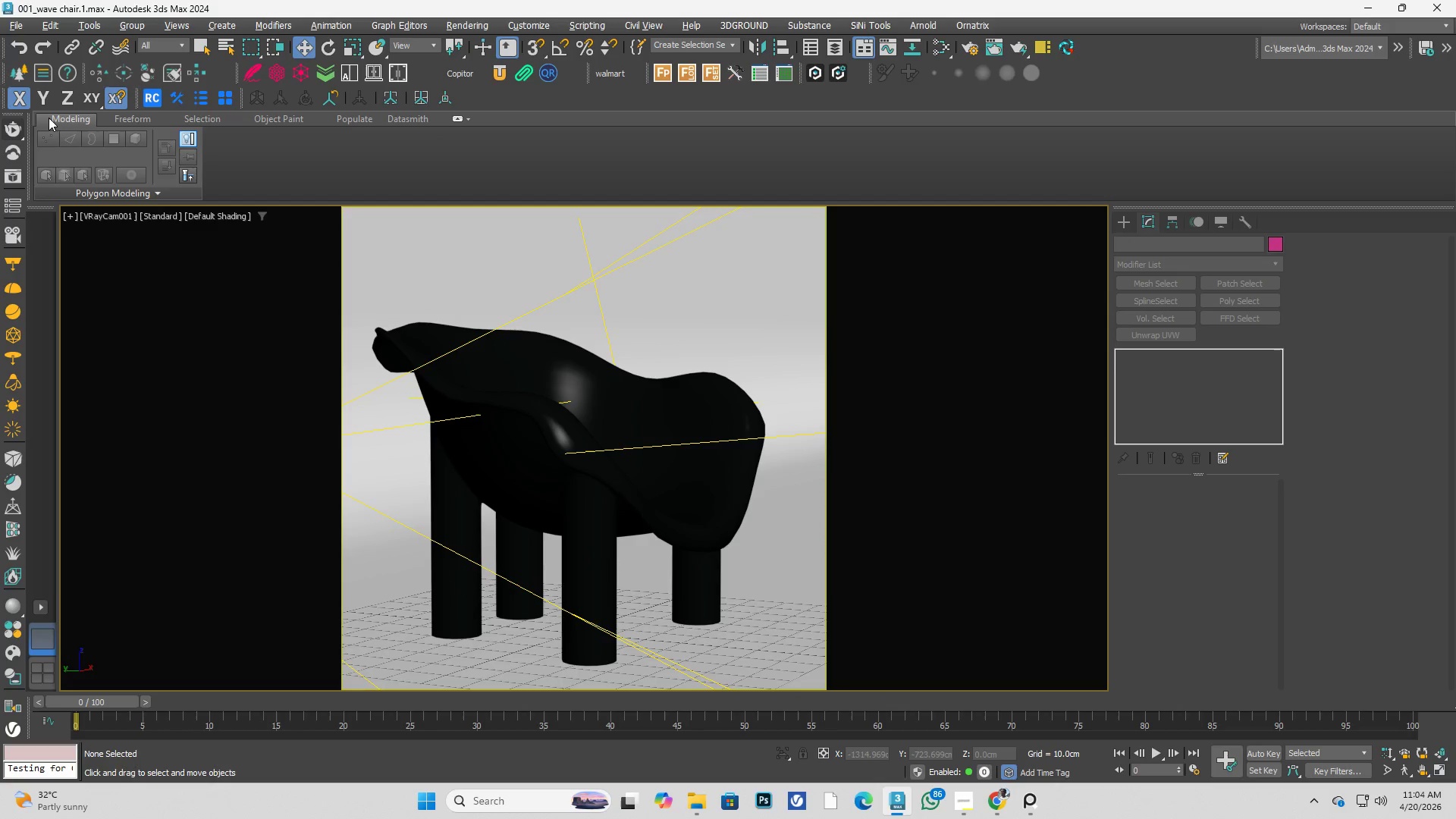 
left_click([7, 130])
 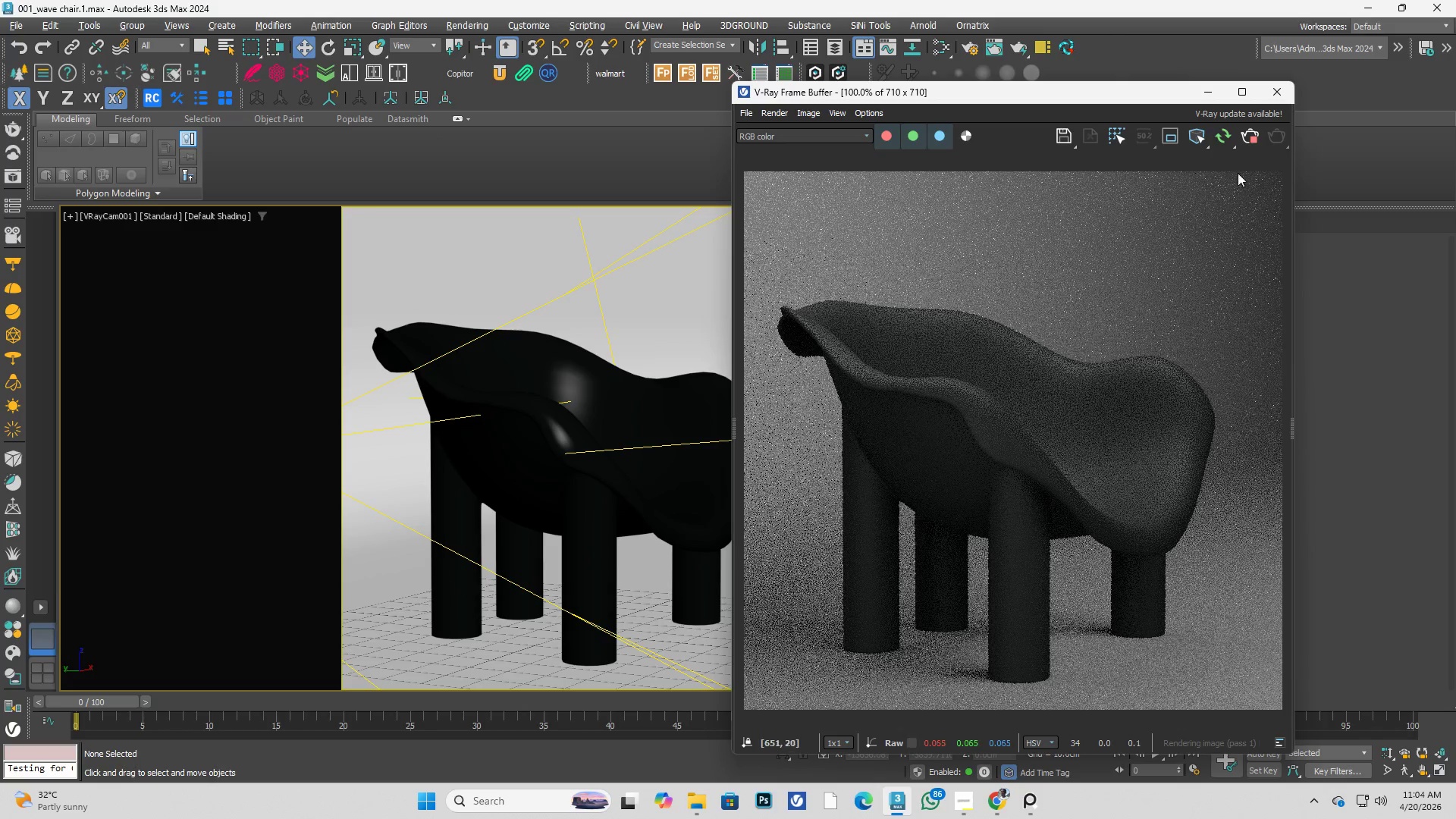 
left_click([1243, 93])
 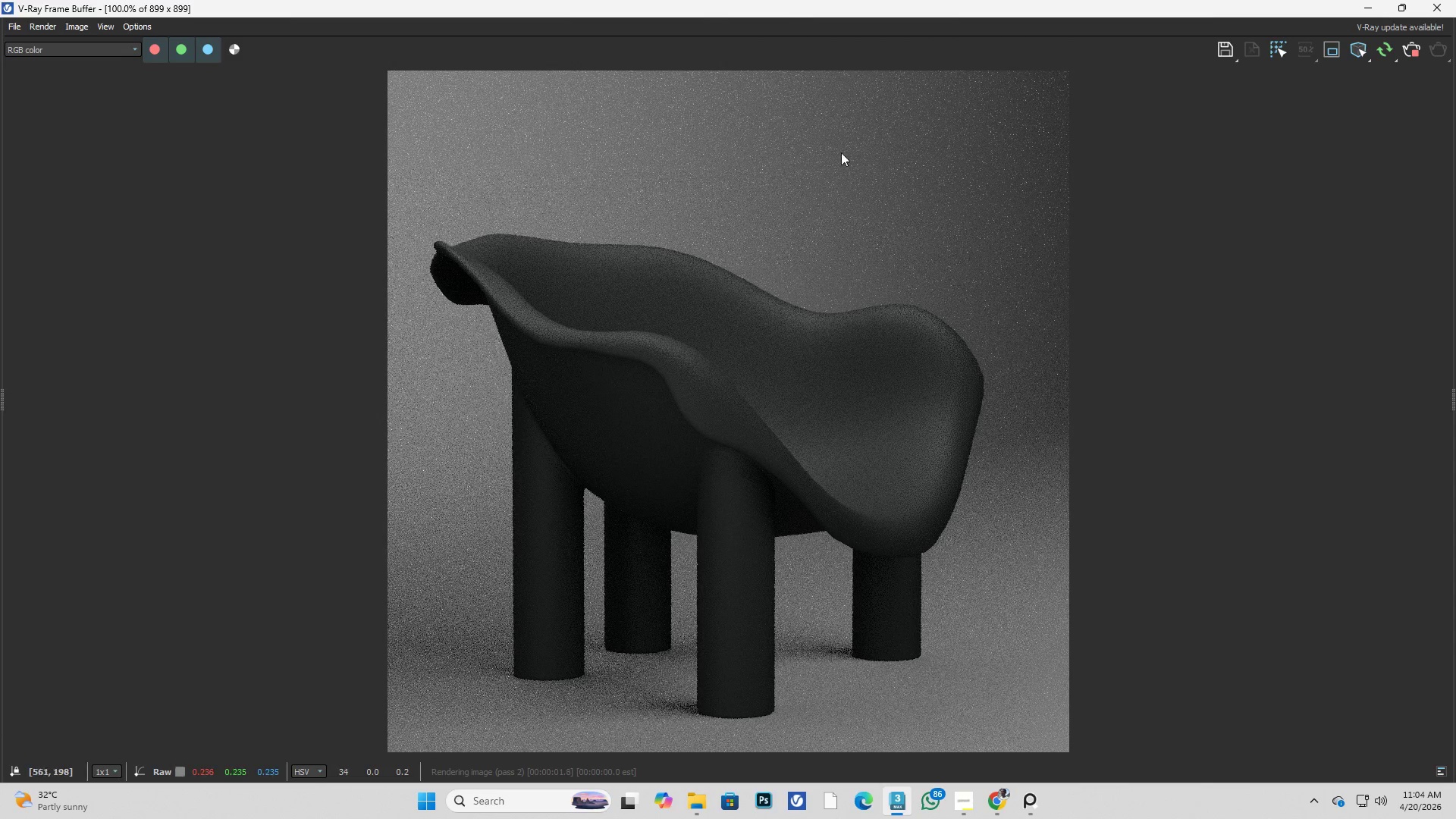 
left_click([1433, 13])
 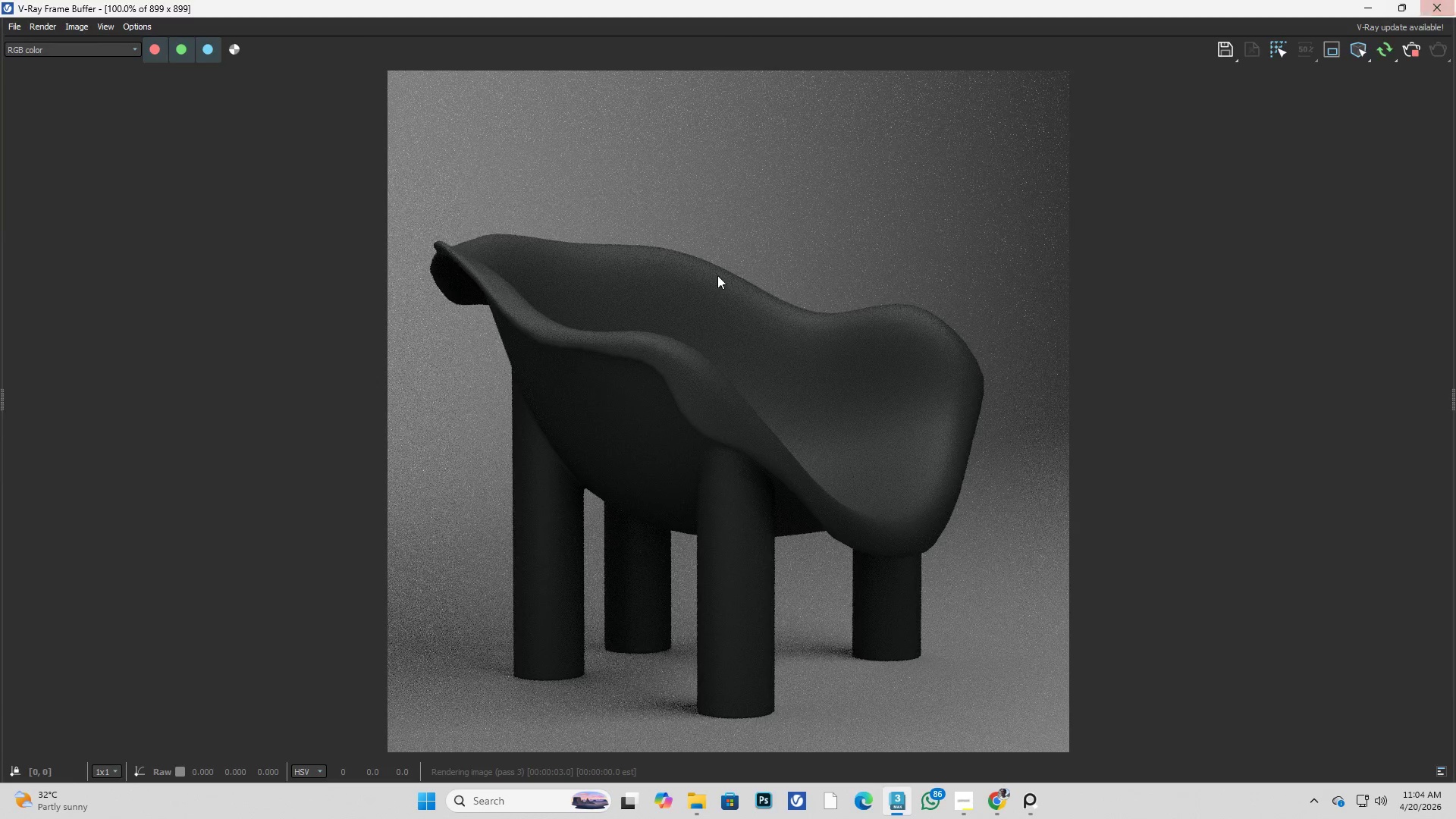 
key(Alt+W)
 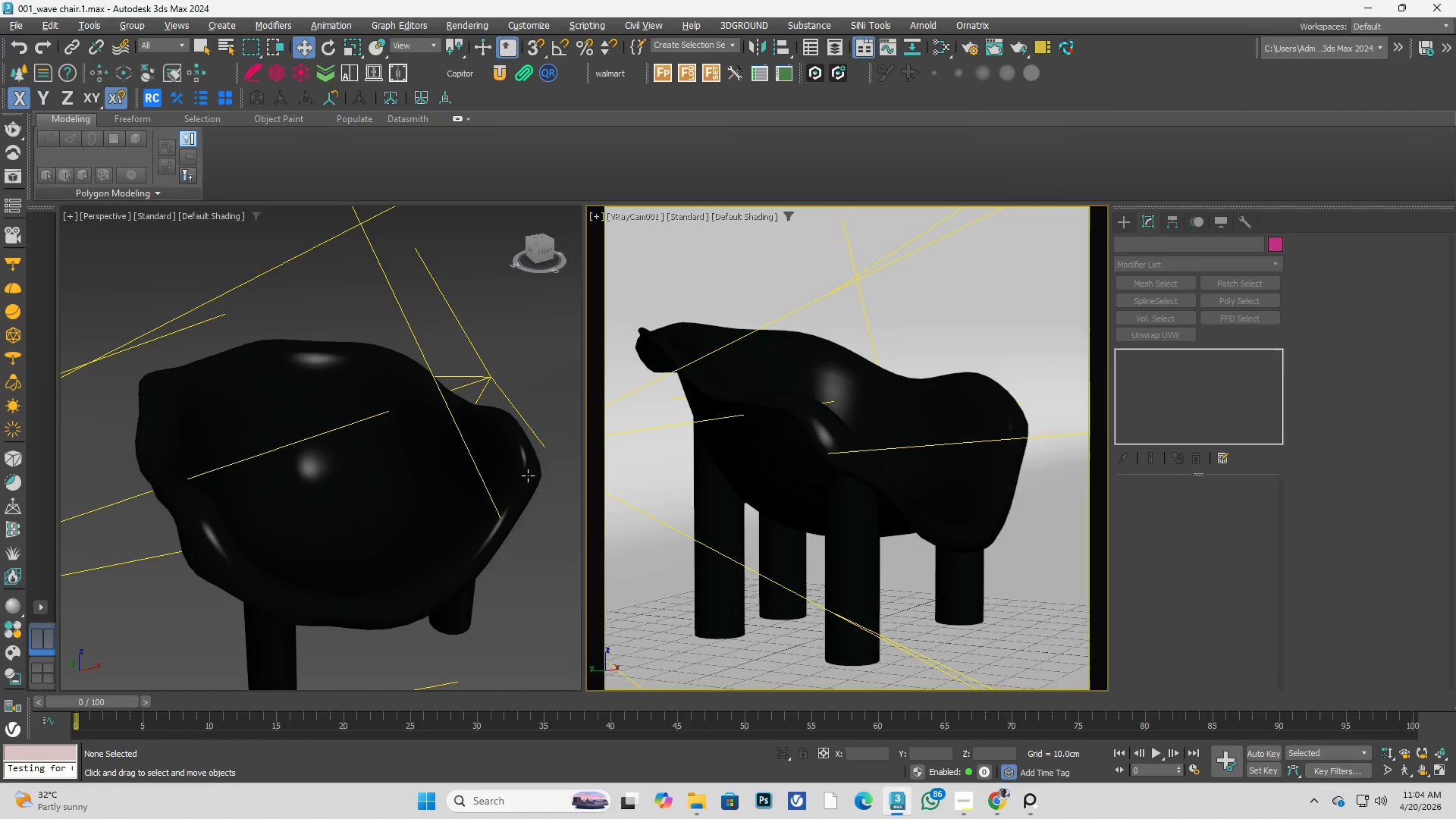 
key(Alt+AltLeft)
 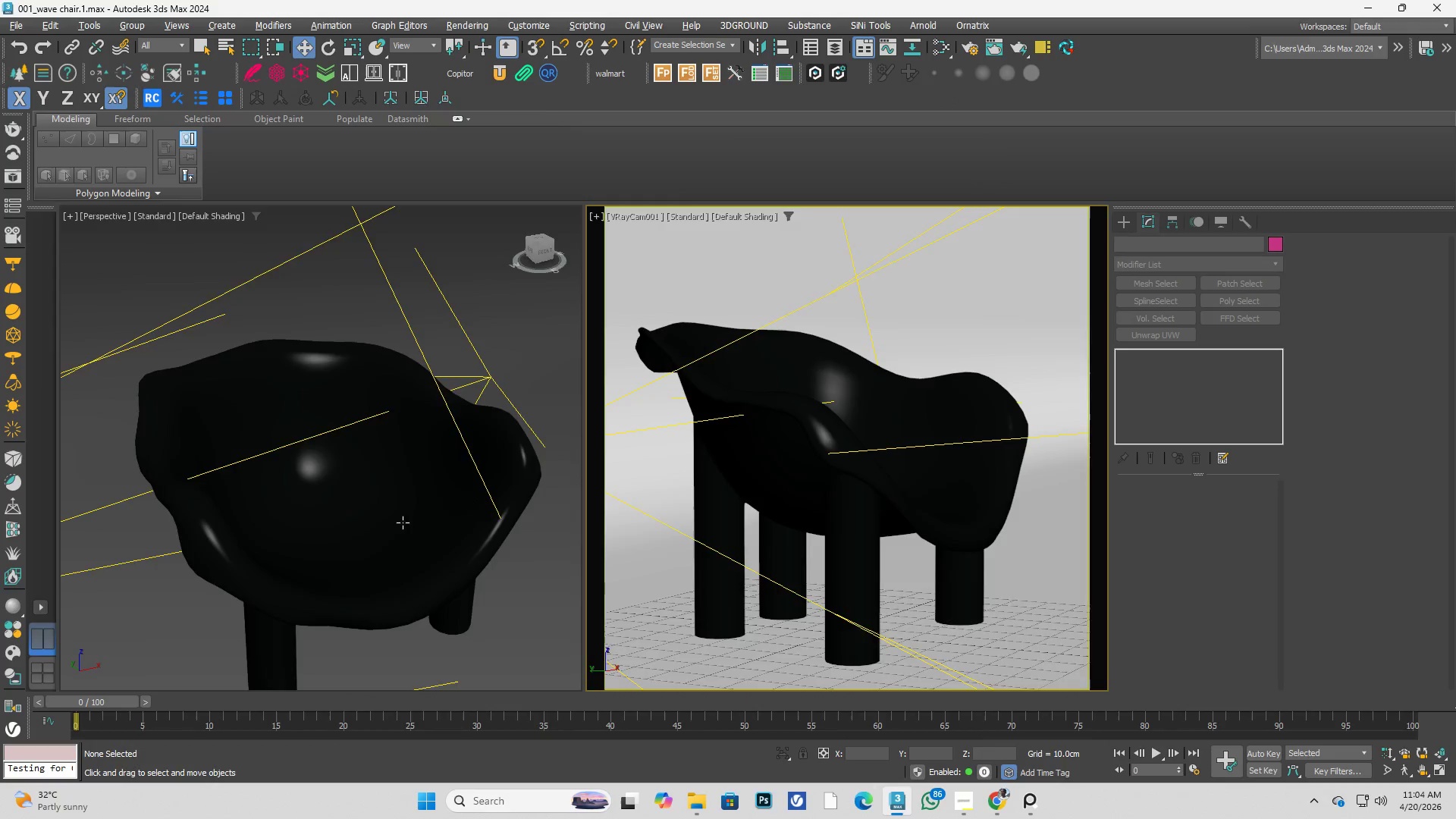 
key(Alt+W)
 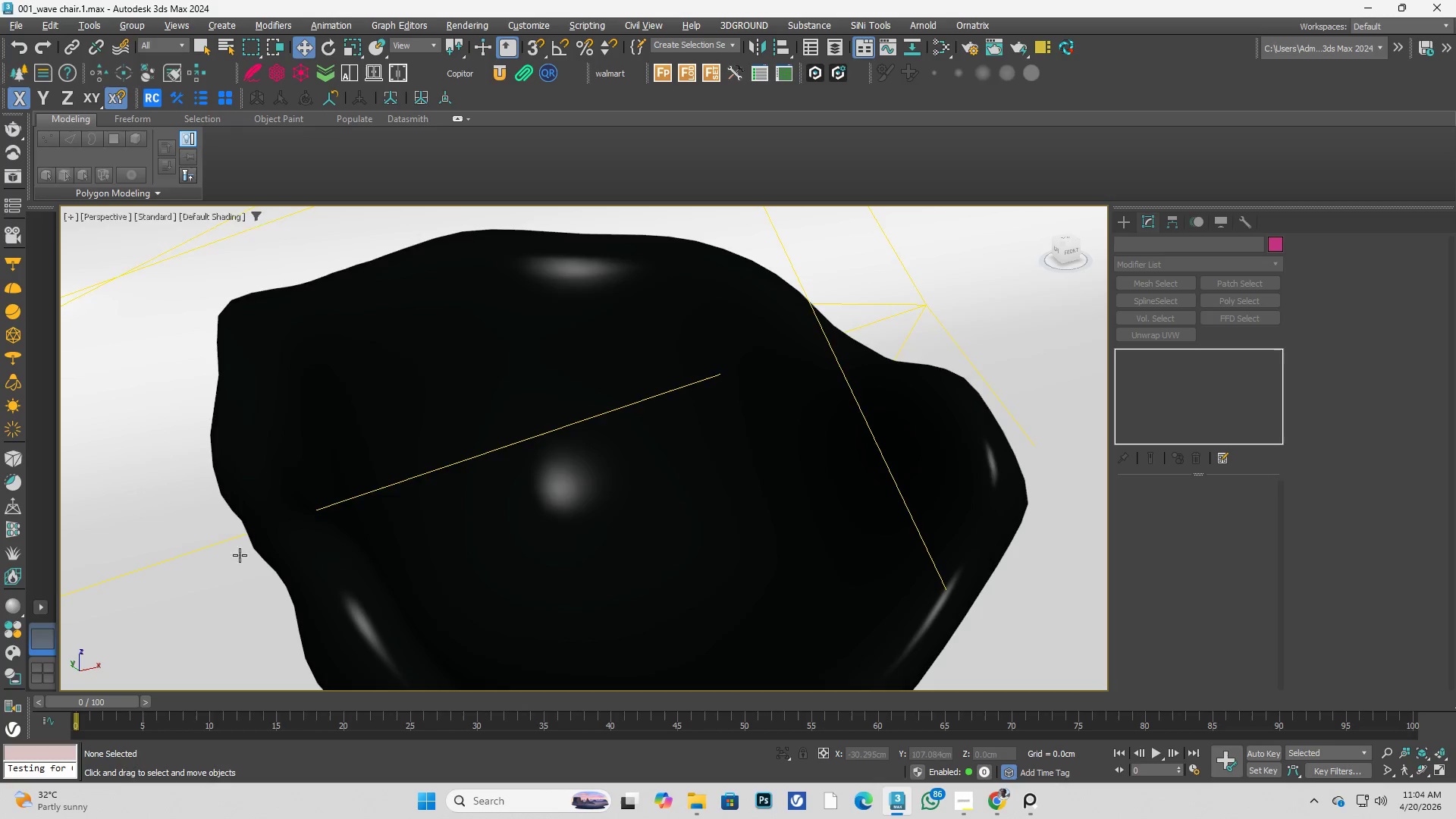 
left_click([365, 433])
 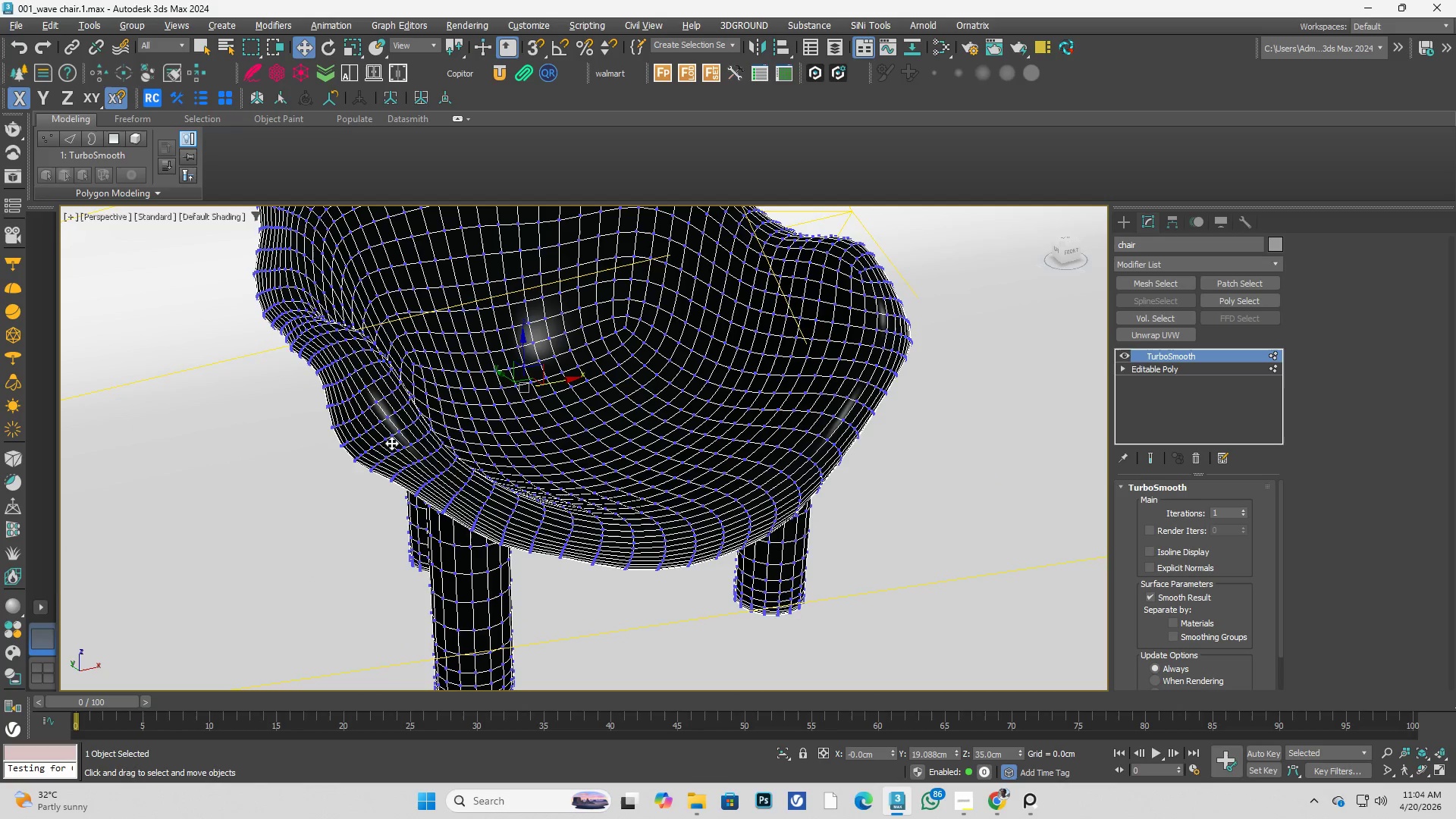 
scroll: coordinate [367, 465], scroll_direction: none, amount: 0.0
 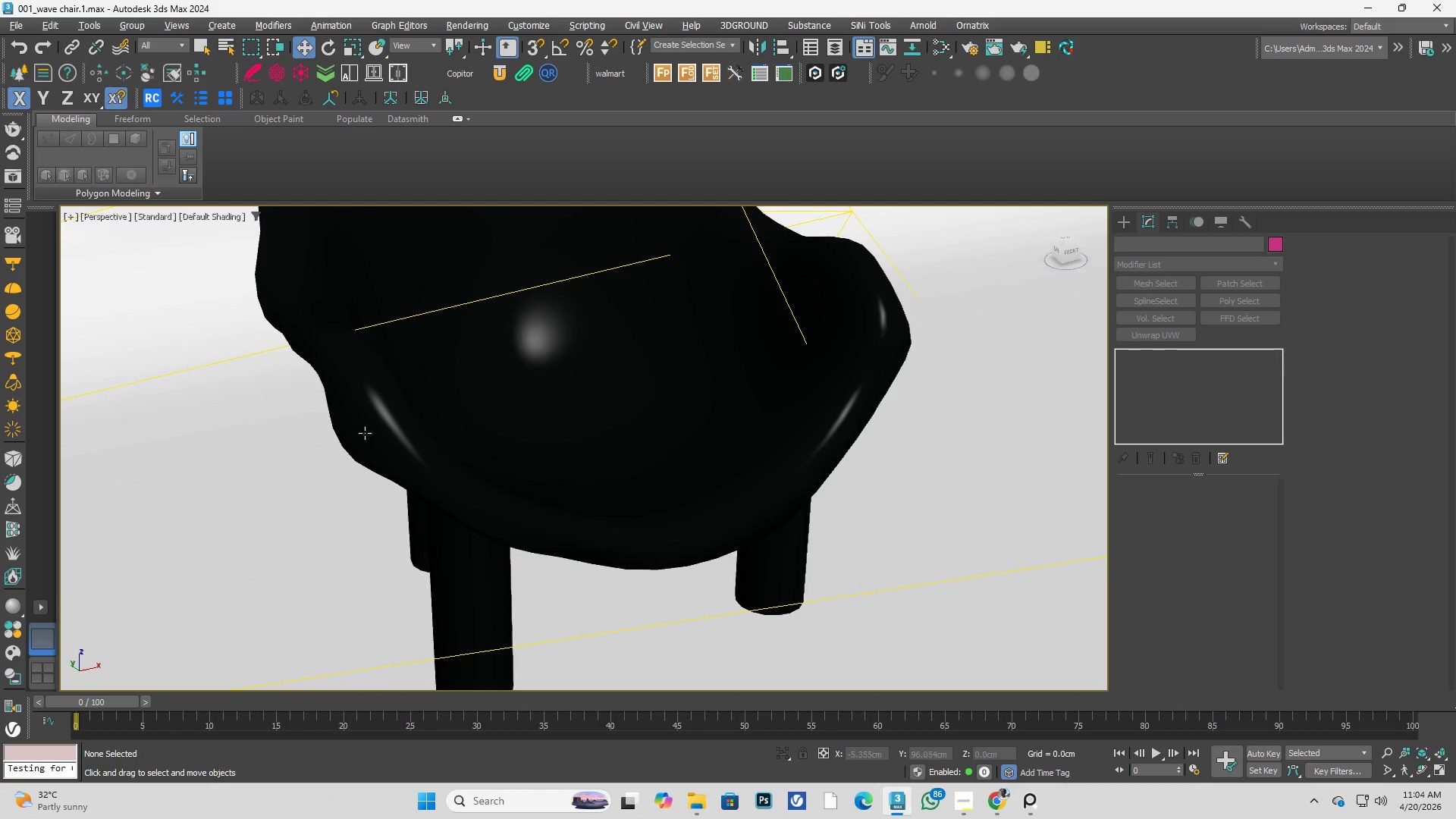 
hold_key(key=AltLeft, duration=0.44)
 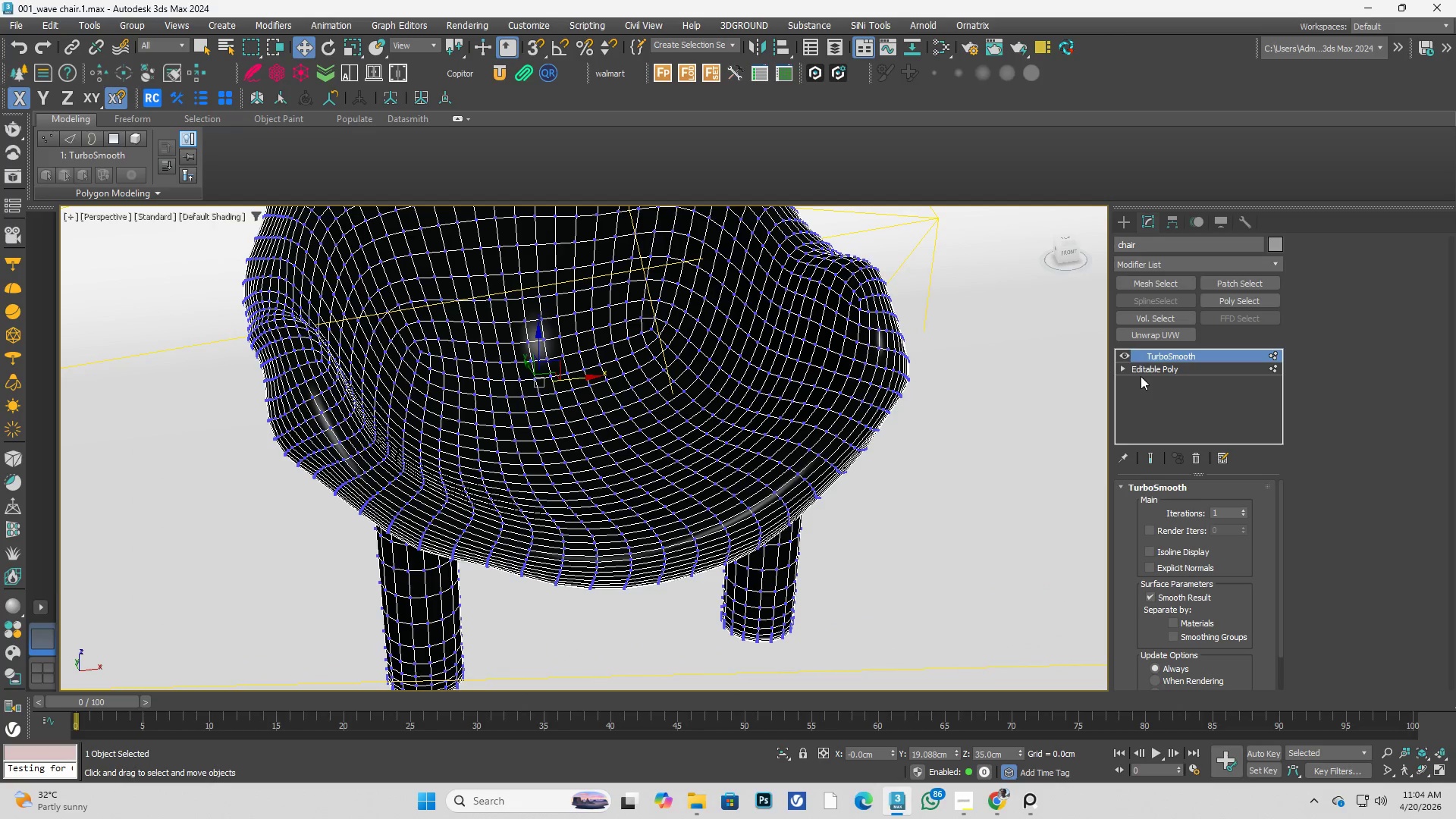 
left_click([1125, 375])
 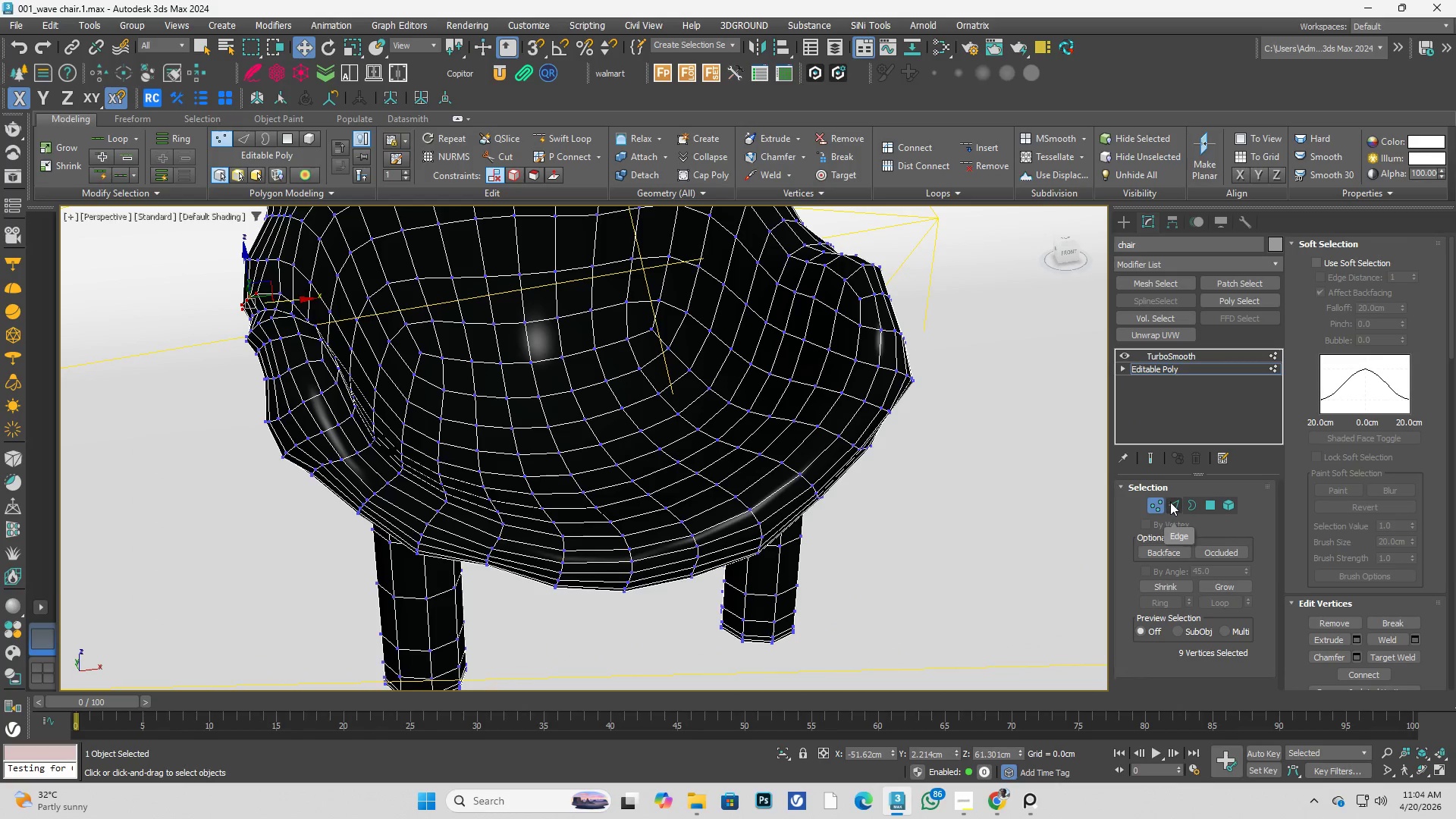 
hold_key(key=AltLeft, duration=0.38)
 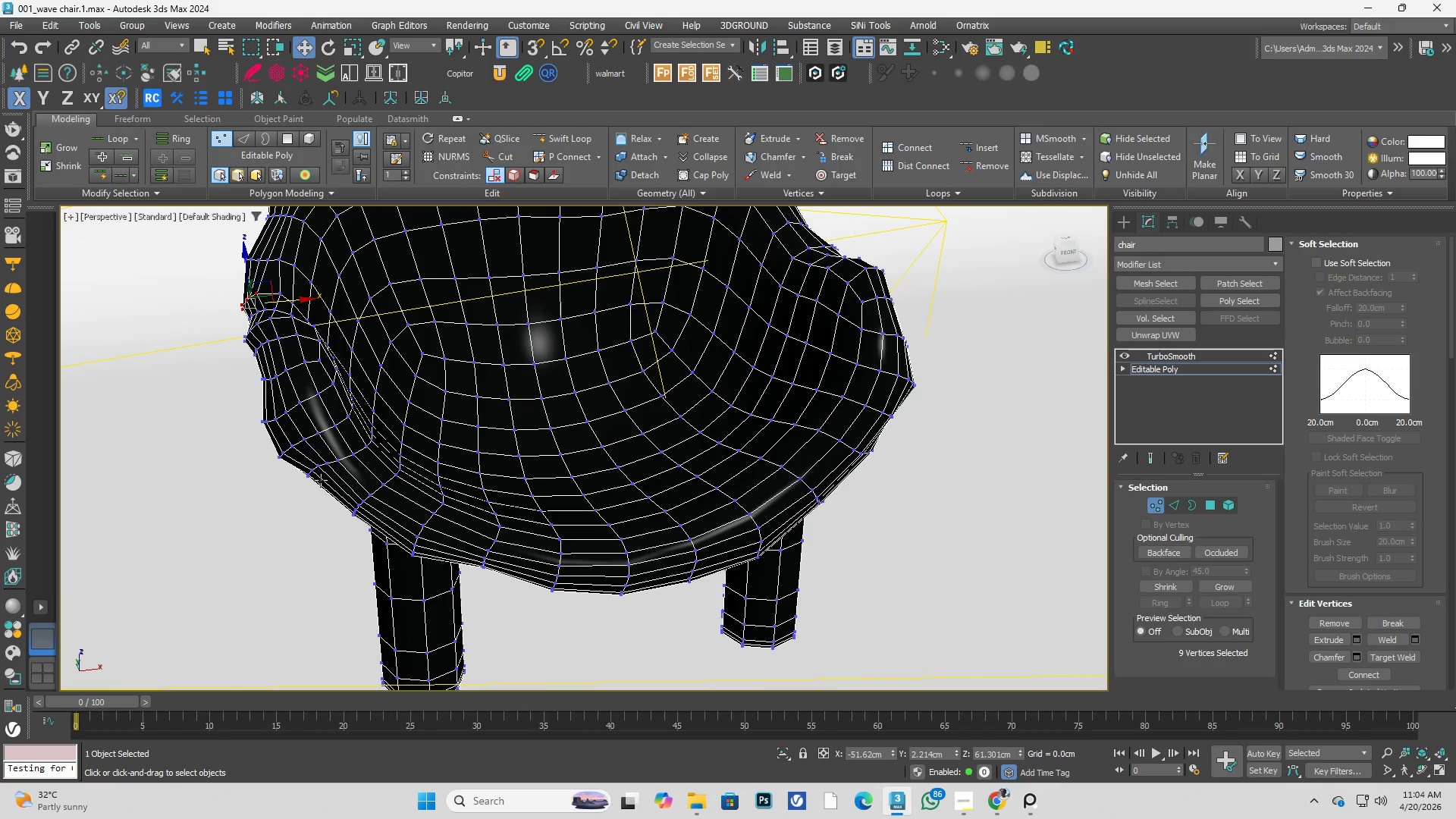 
left_click_drag(start_coordinate=[224, 494], to_coordinate=[296, 408])
 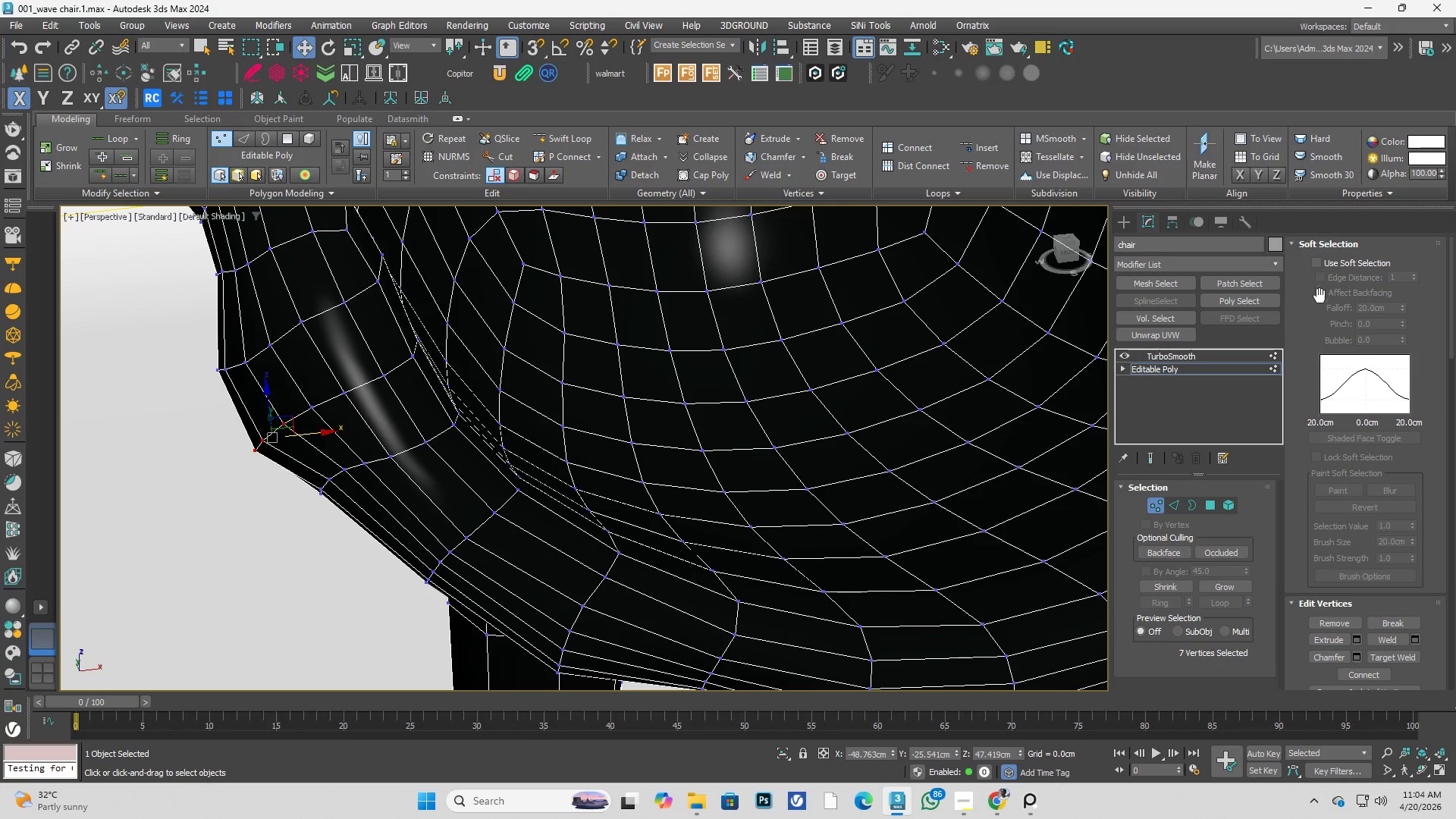 
scroll: coordinate [299, 463], scroll_direction: up, amount: 2.0
 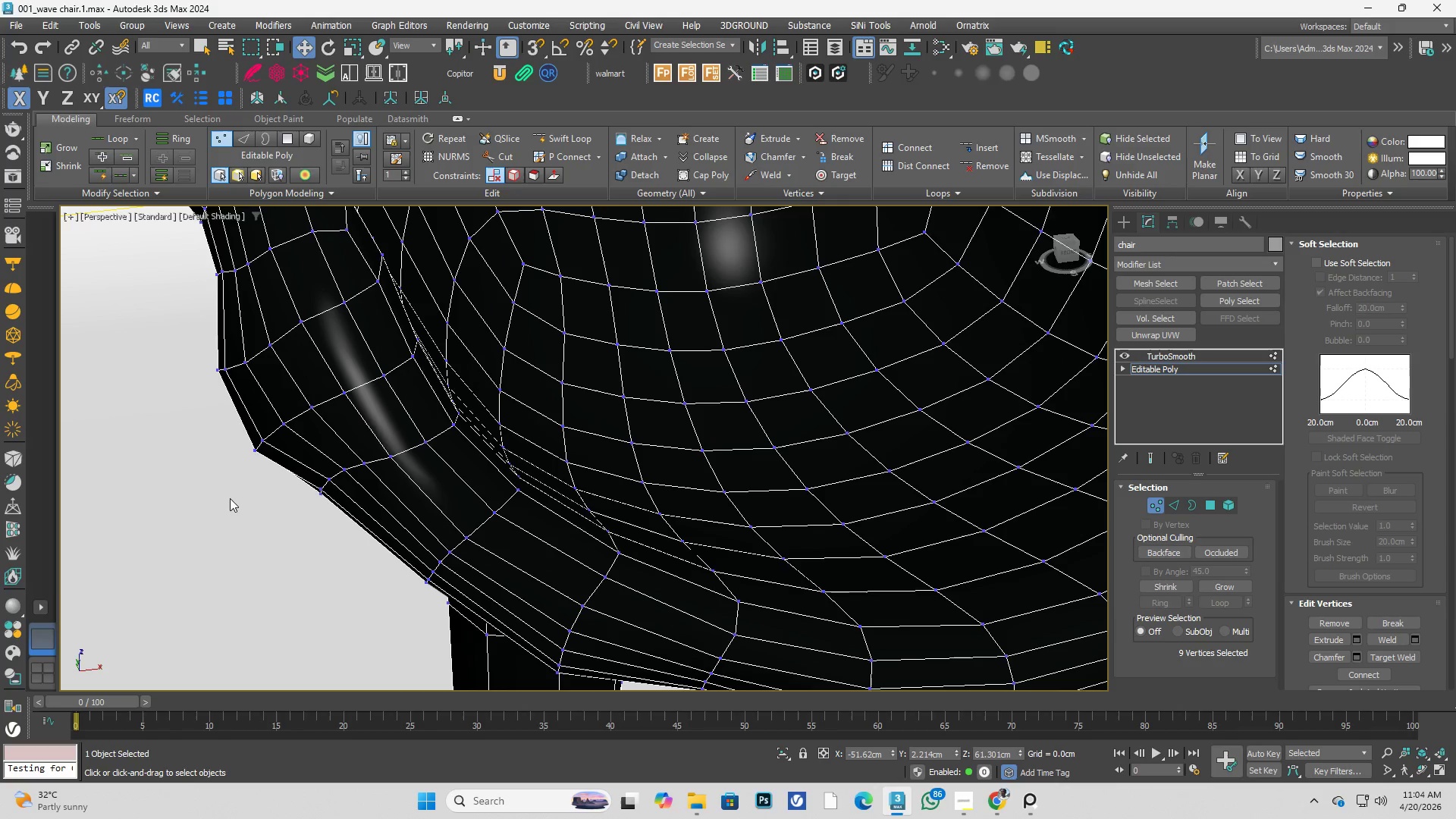 
left_click([1328, 262])
 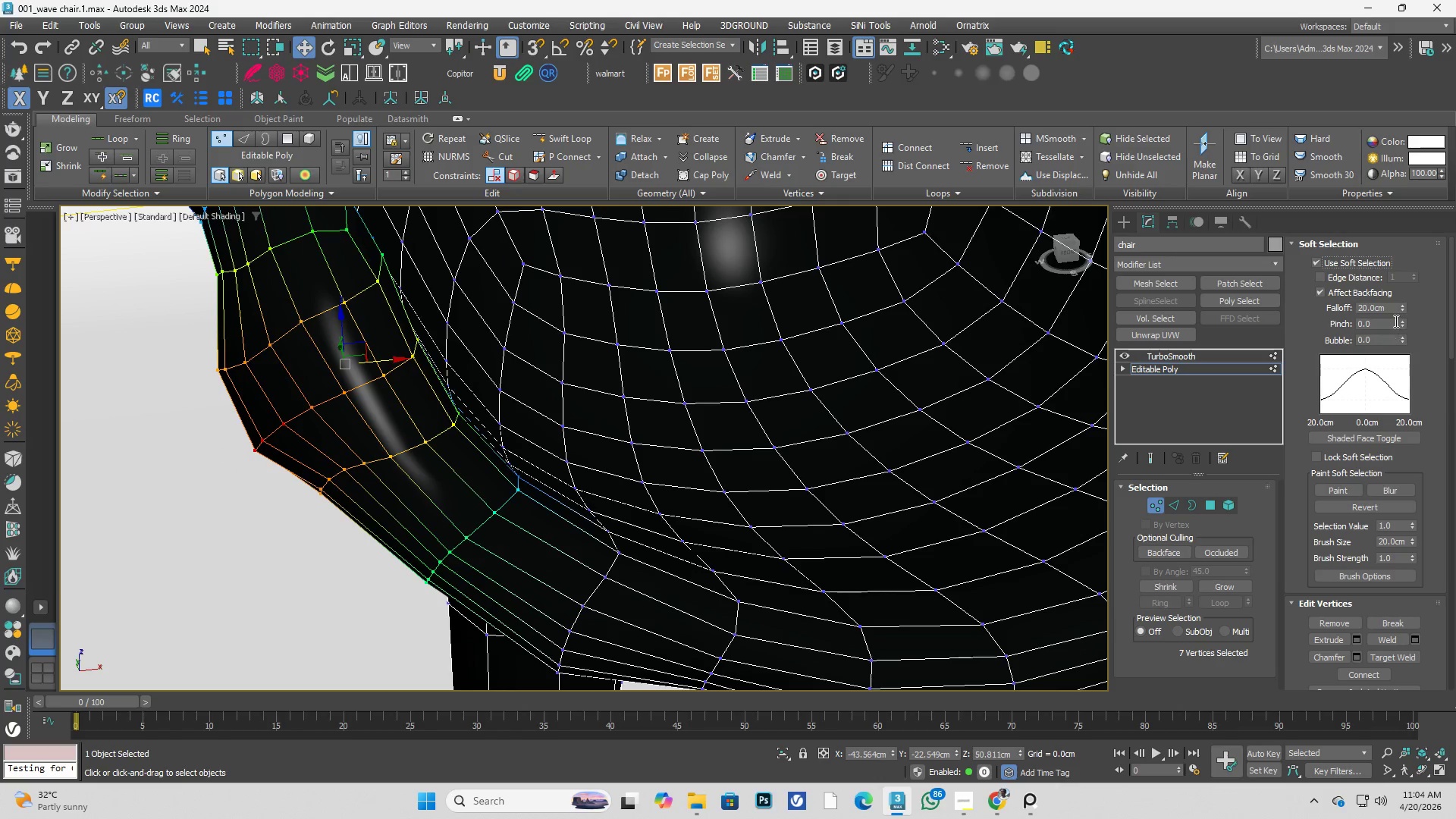 
left_click_drag(start_coordinate=[1402, 307], to_coordinate=[1404, 320])
 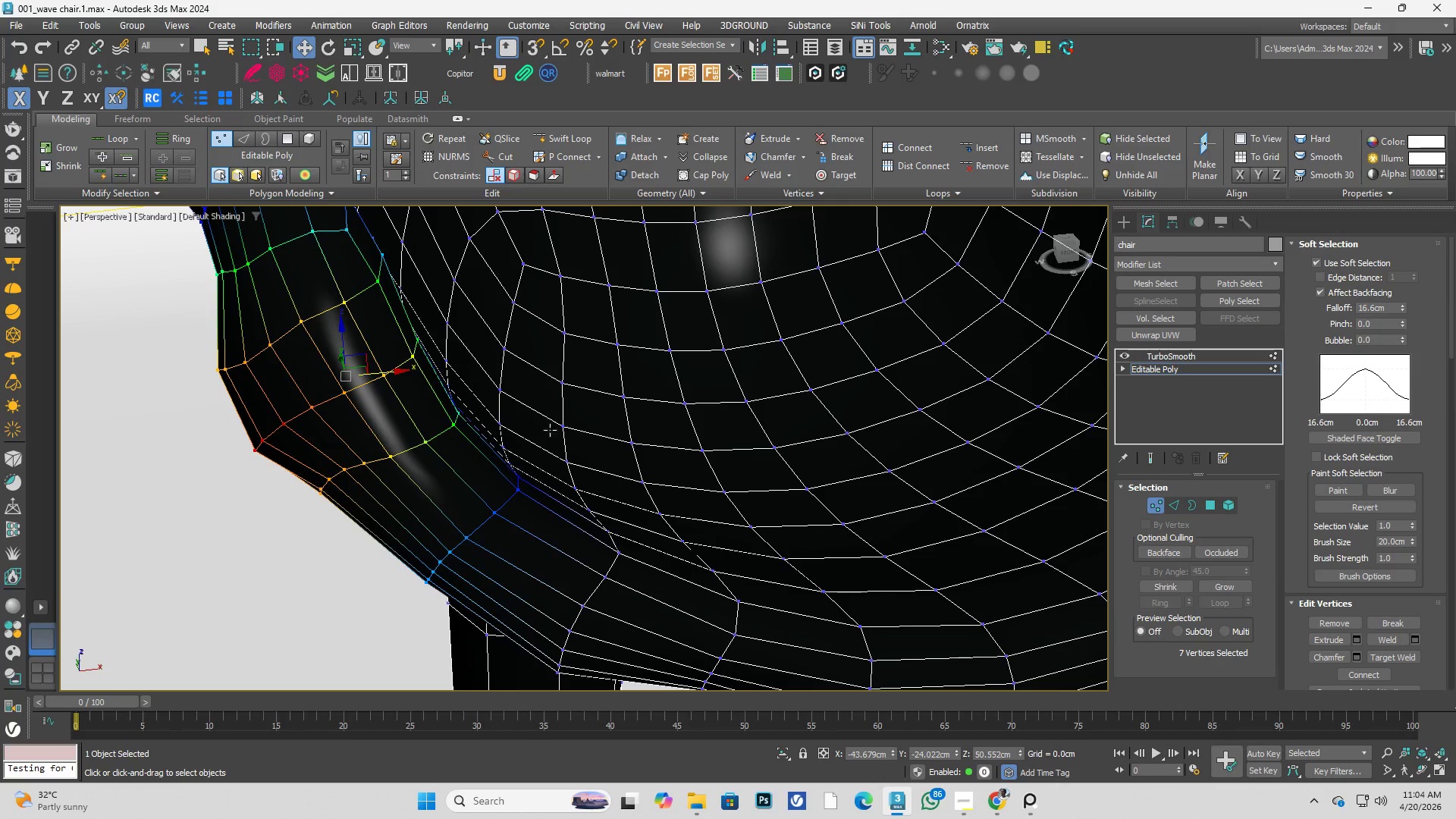 
key(Alt+AltLeft)
 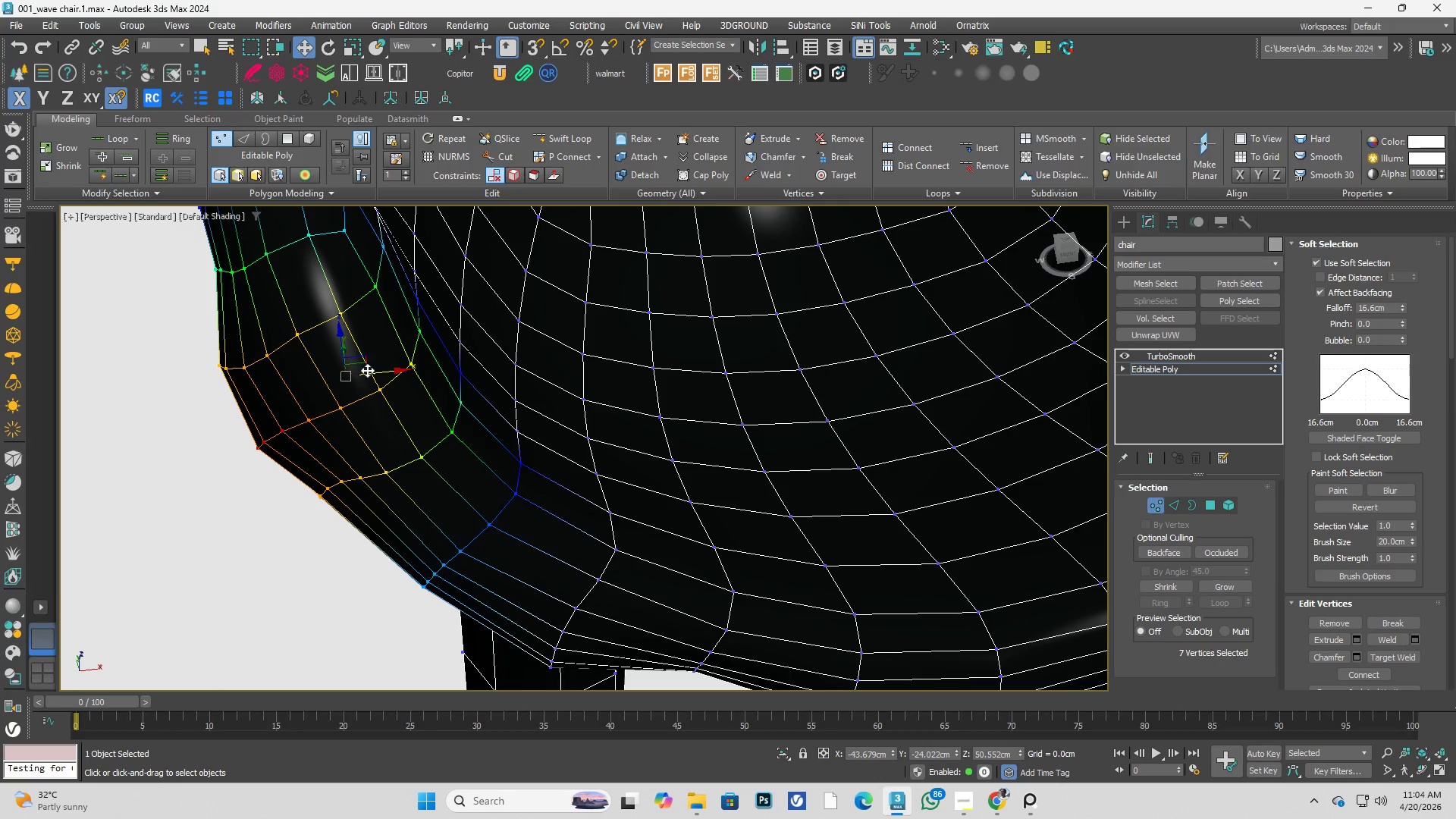 
left_click_drag(start_coordinate=[376, 374], to_coordinate=[419, 350])
 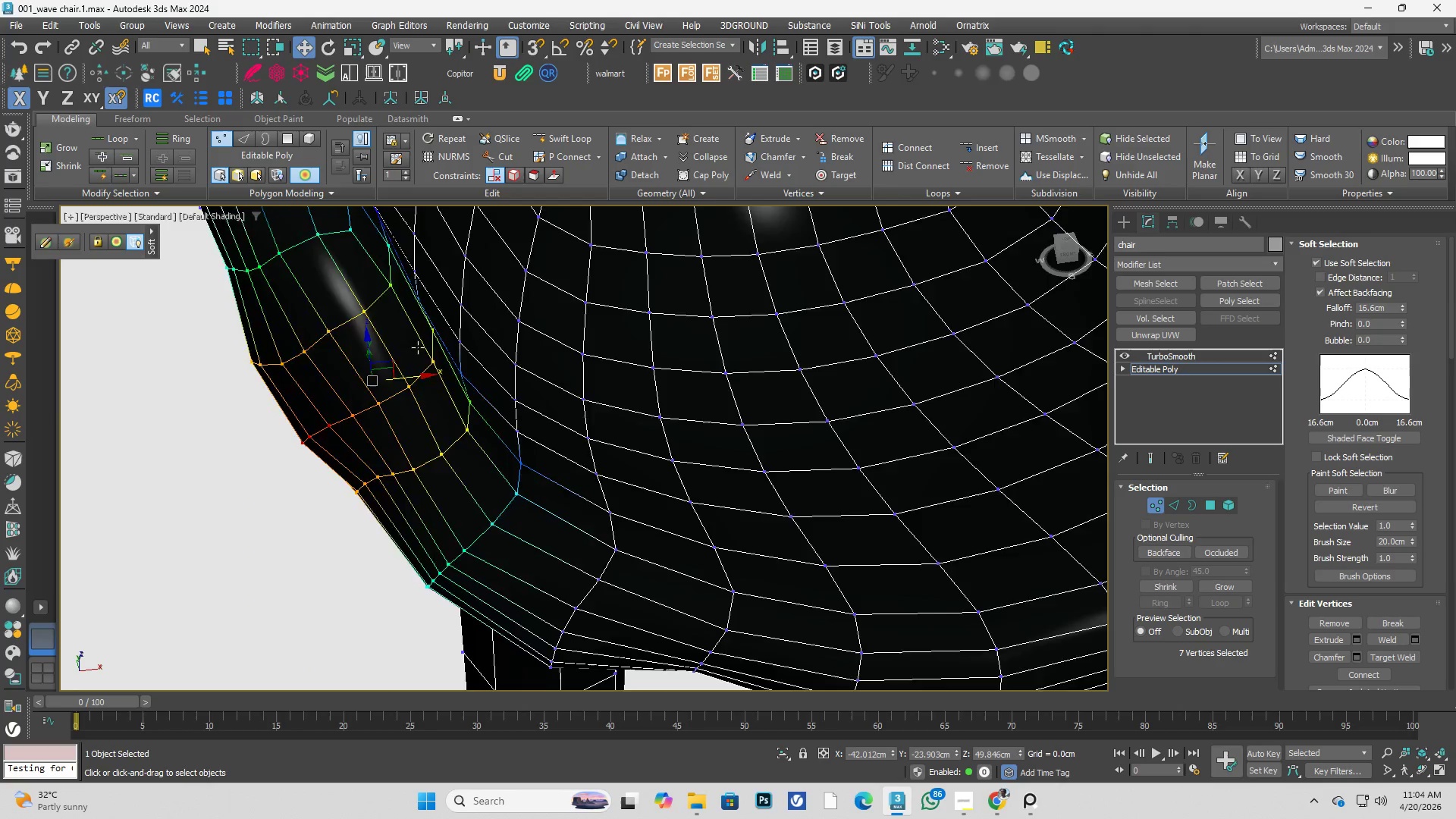 
hold_key(key=AltLeft, duration=1.62)
 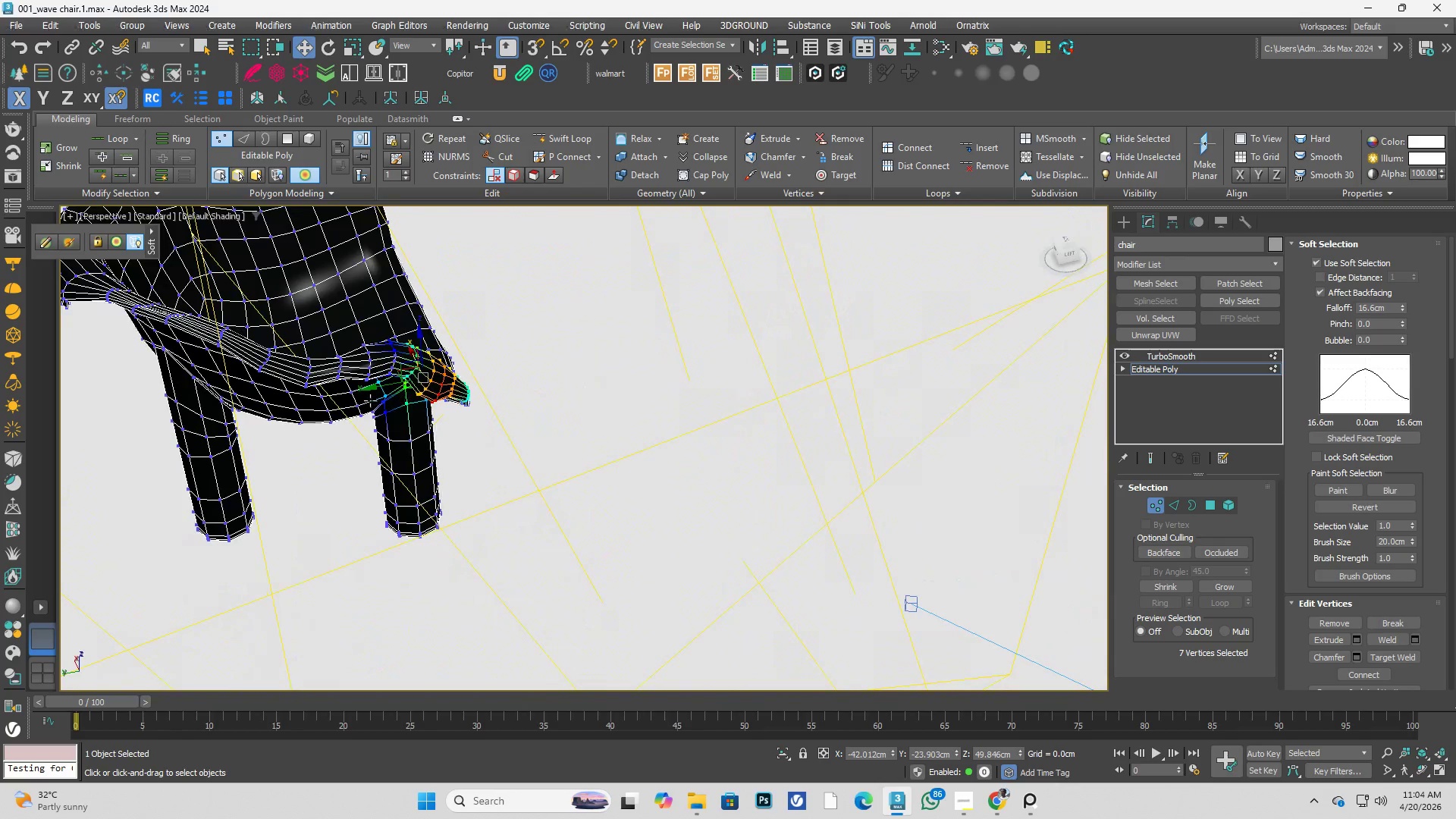 
scroll: coordinate [463, 390], scroll_direction: down, amount: 3.0
 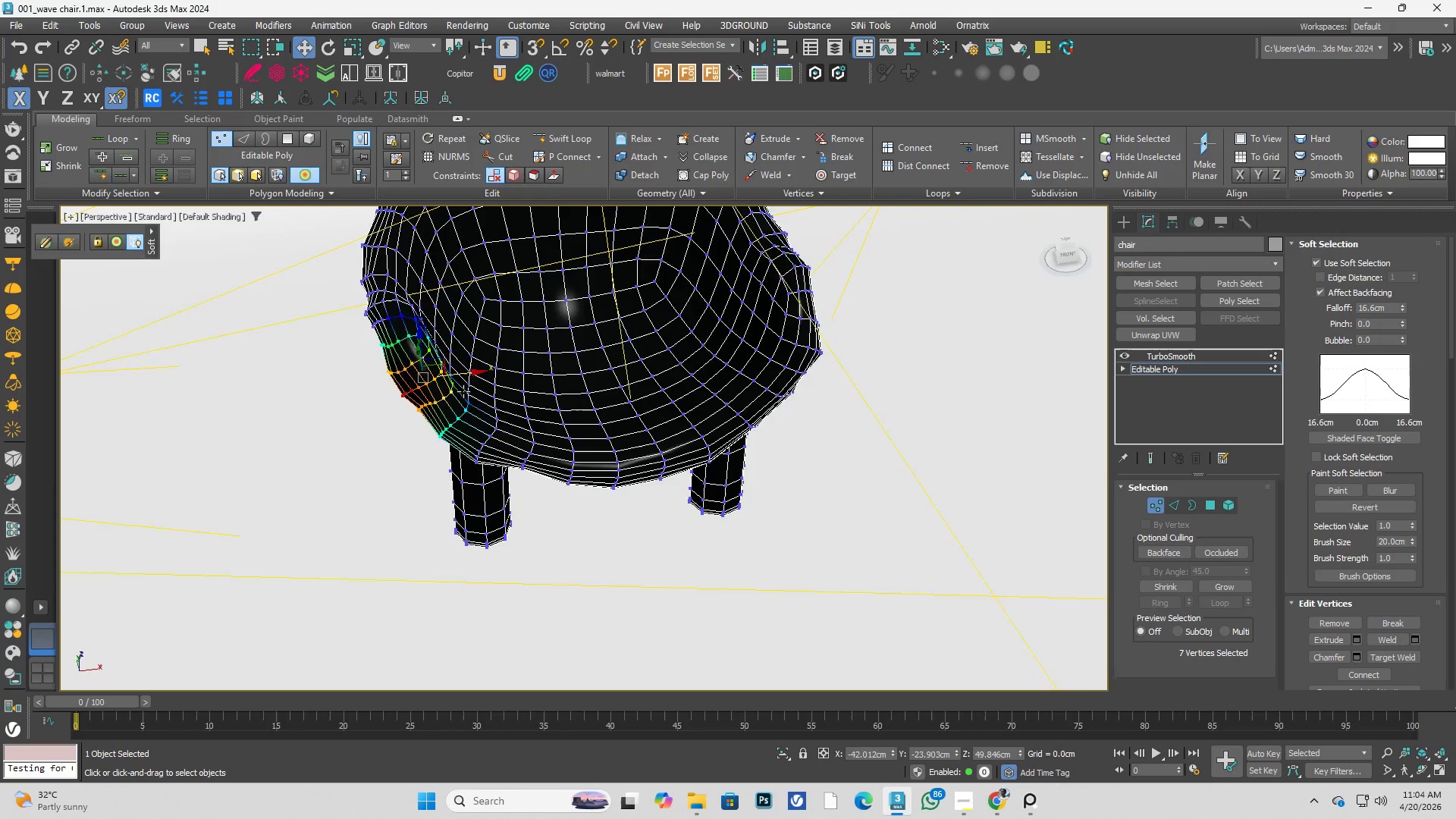 
hold_key(key=AltLeft, duration=0.31)
 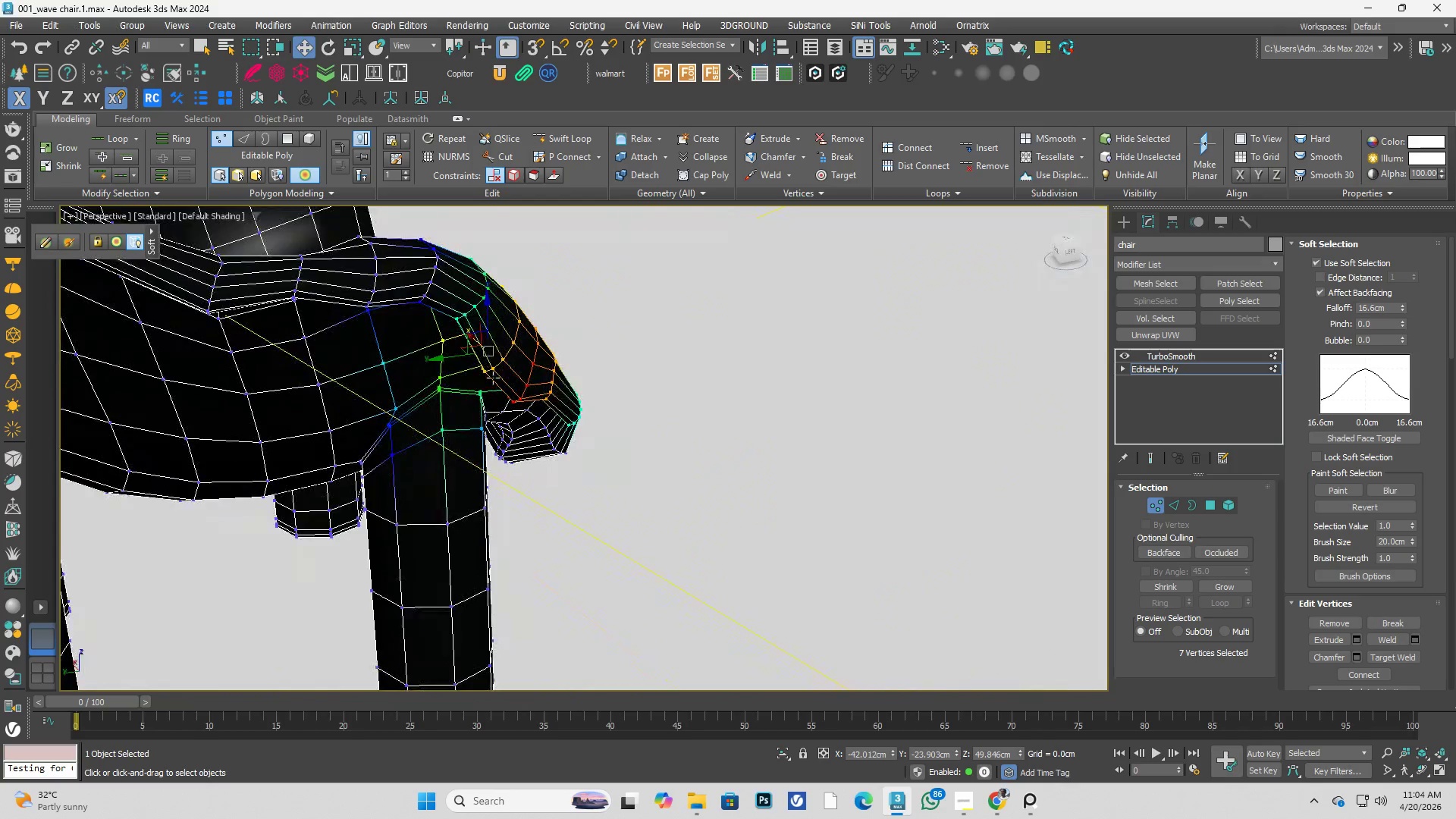 
scroll: coordinate [493, 378], scroll_direction: up, amount: 3.0
 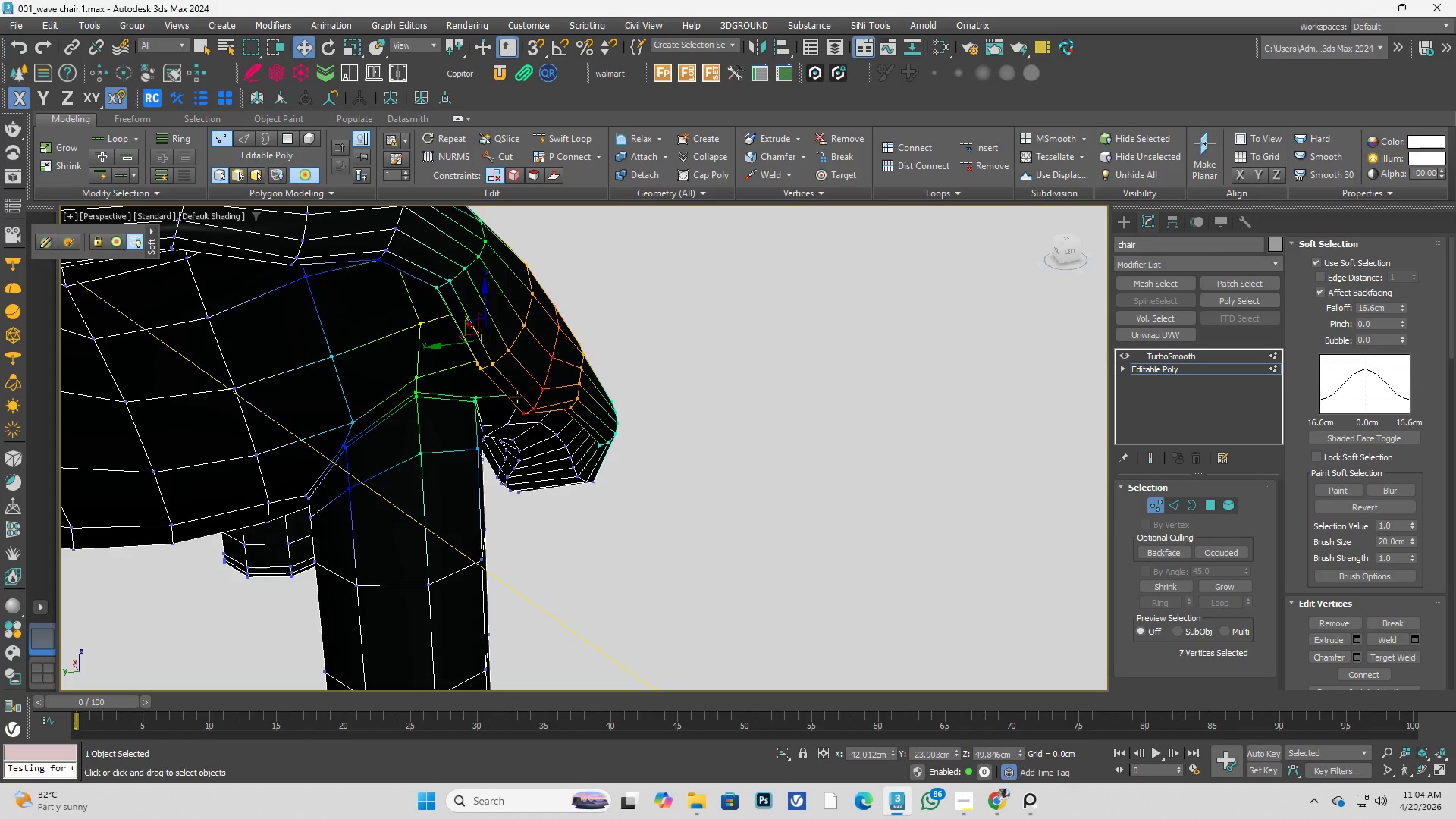 
left_click([526, 406])
 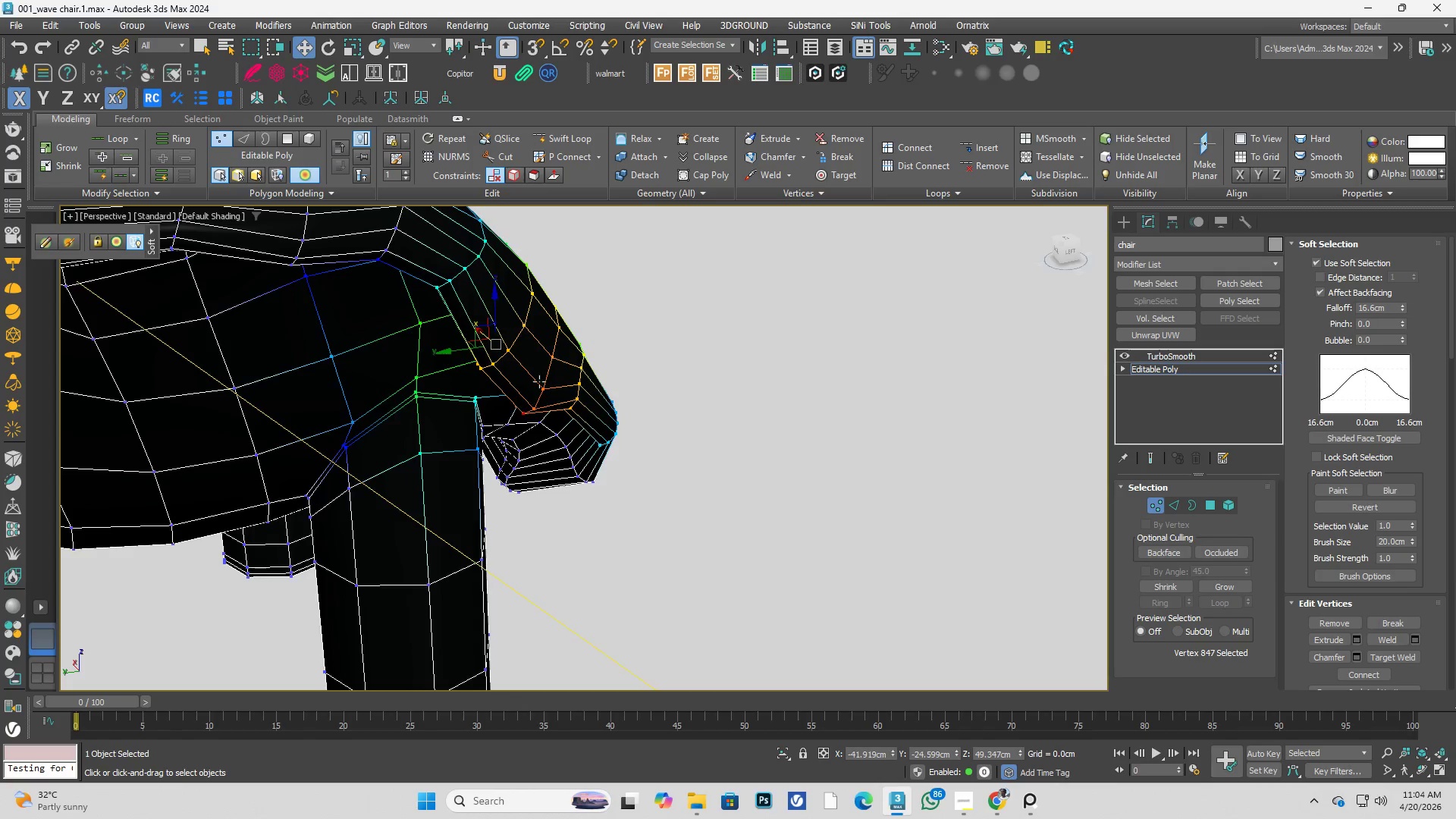 
hold_key(key=AltLeft, duration=0.33)
 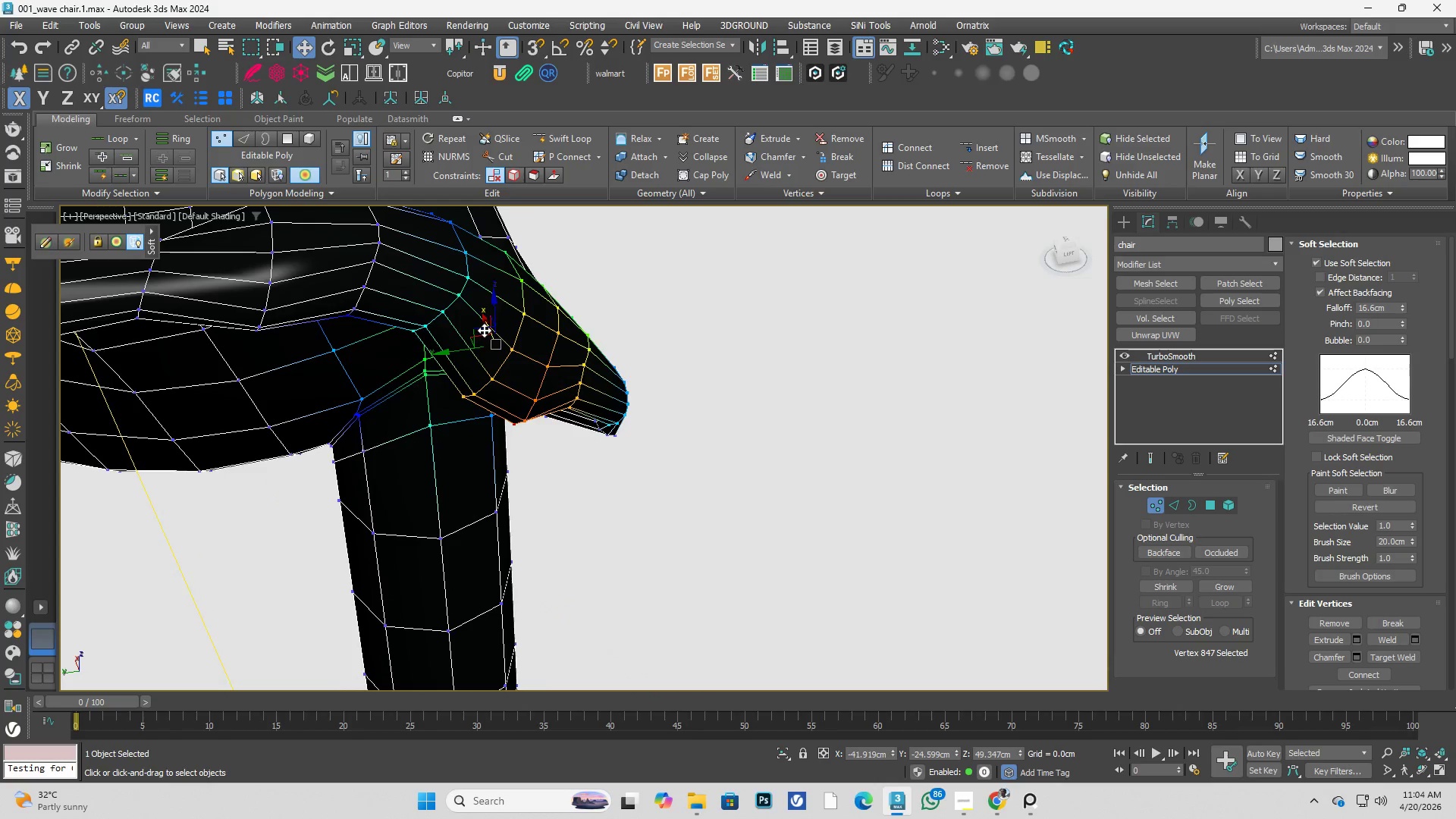 
hold_key(key=AltLeft, duration=0.77)
 